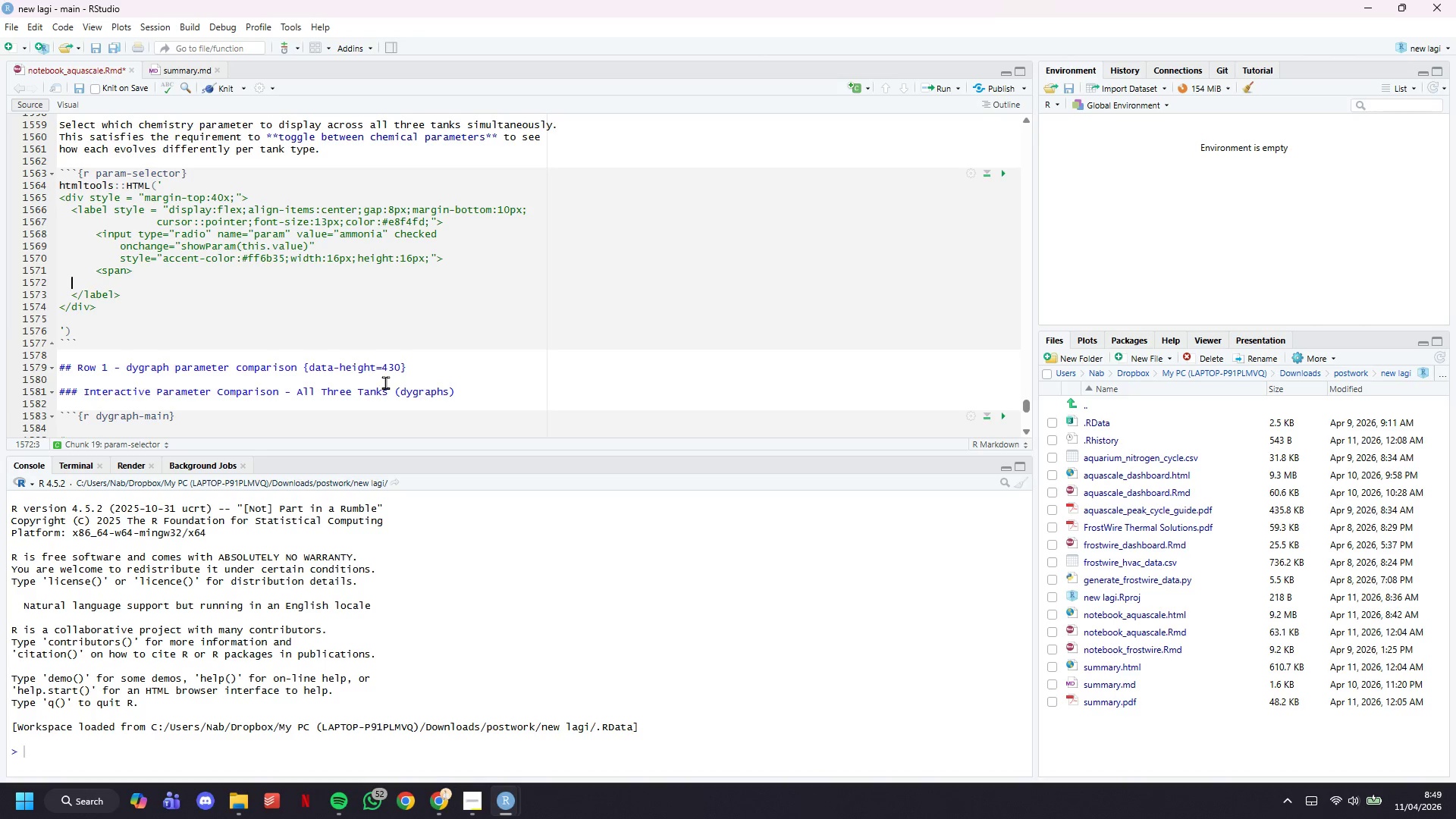 
key(ArrowLeft)
 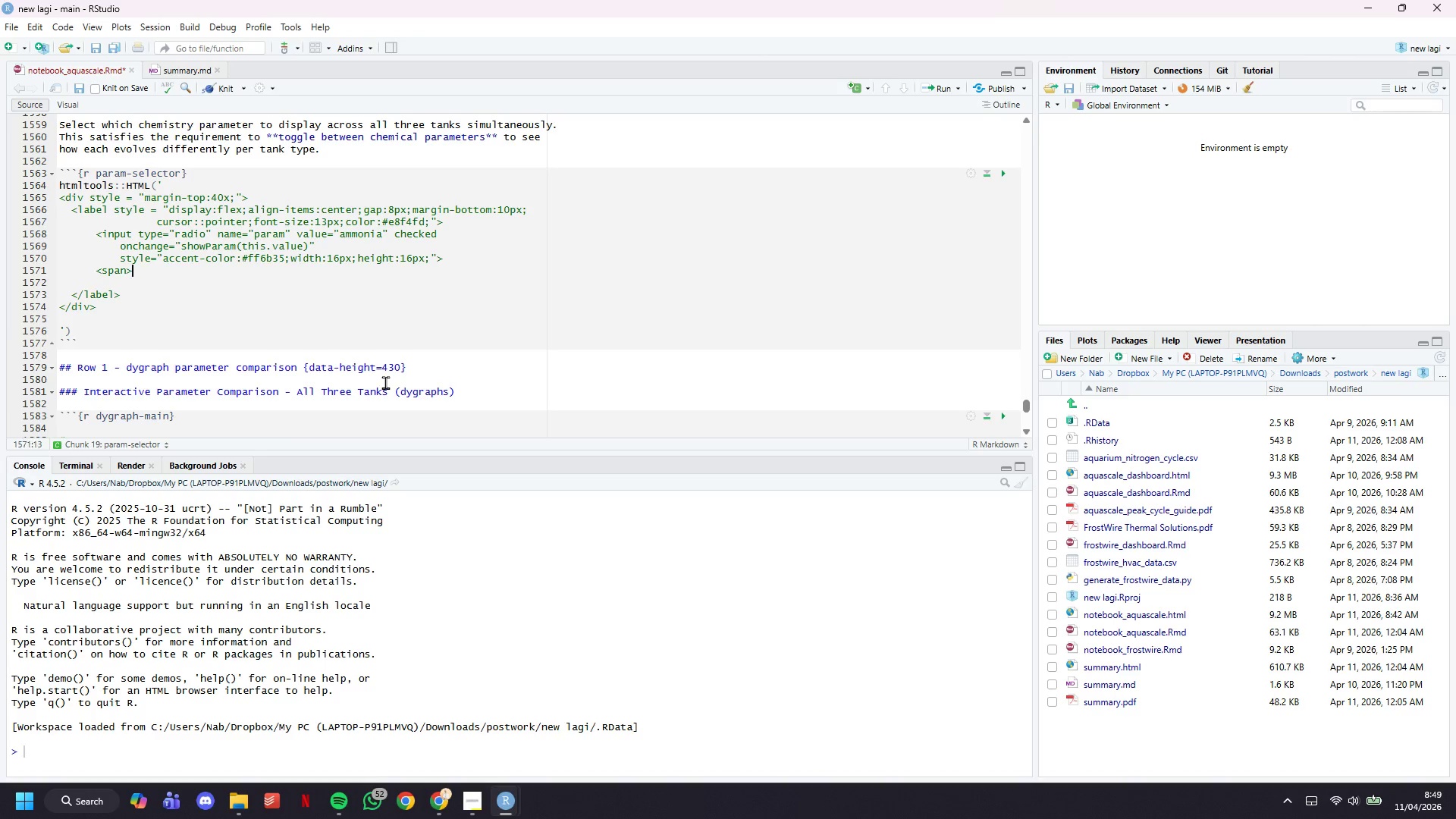 
key(ArrowLeft)
 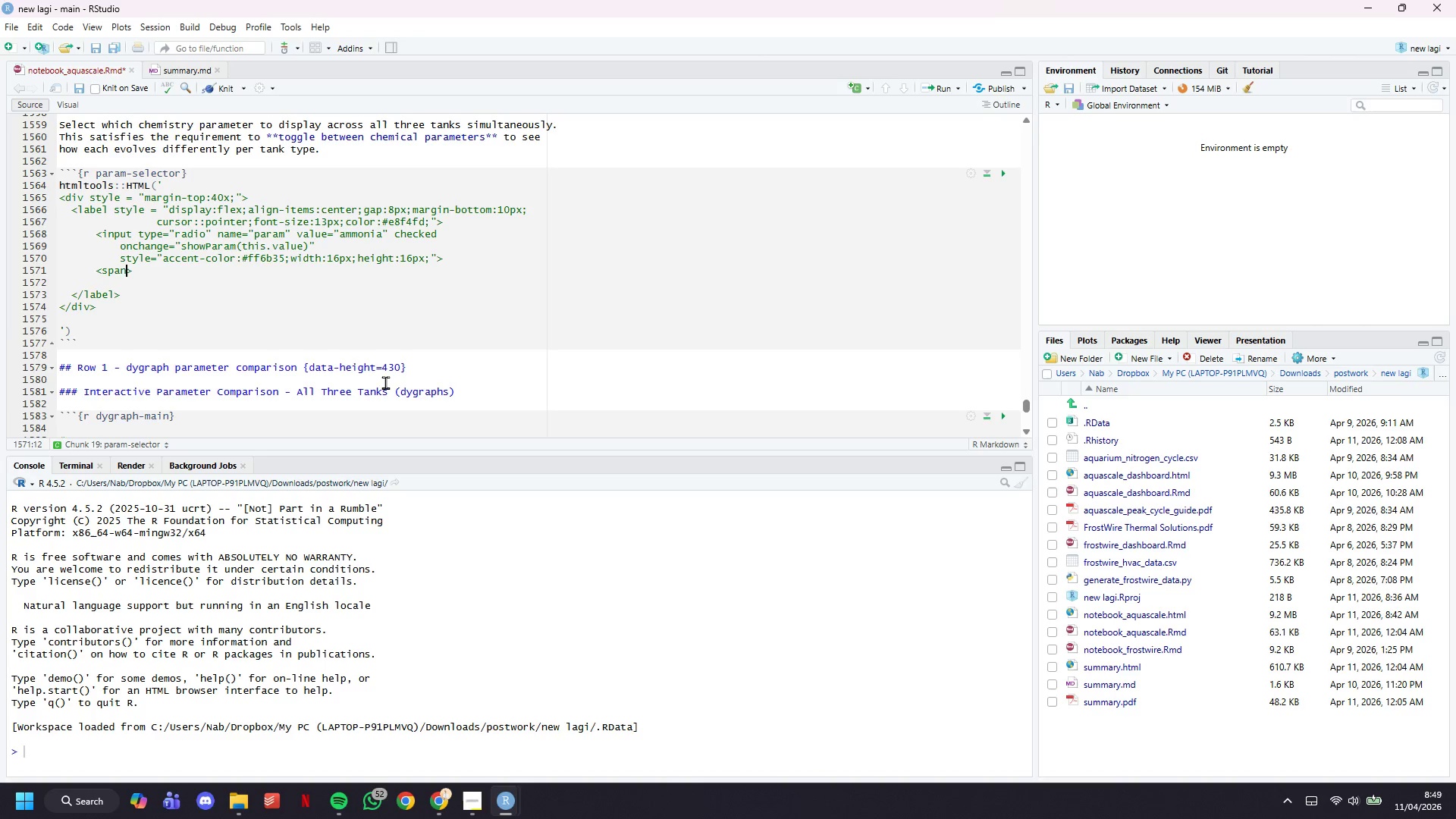 
key(ArrowLeft)
 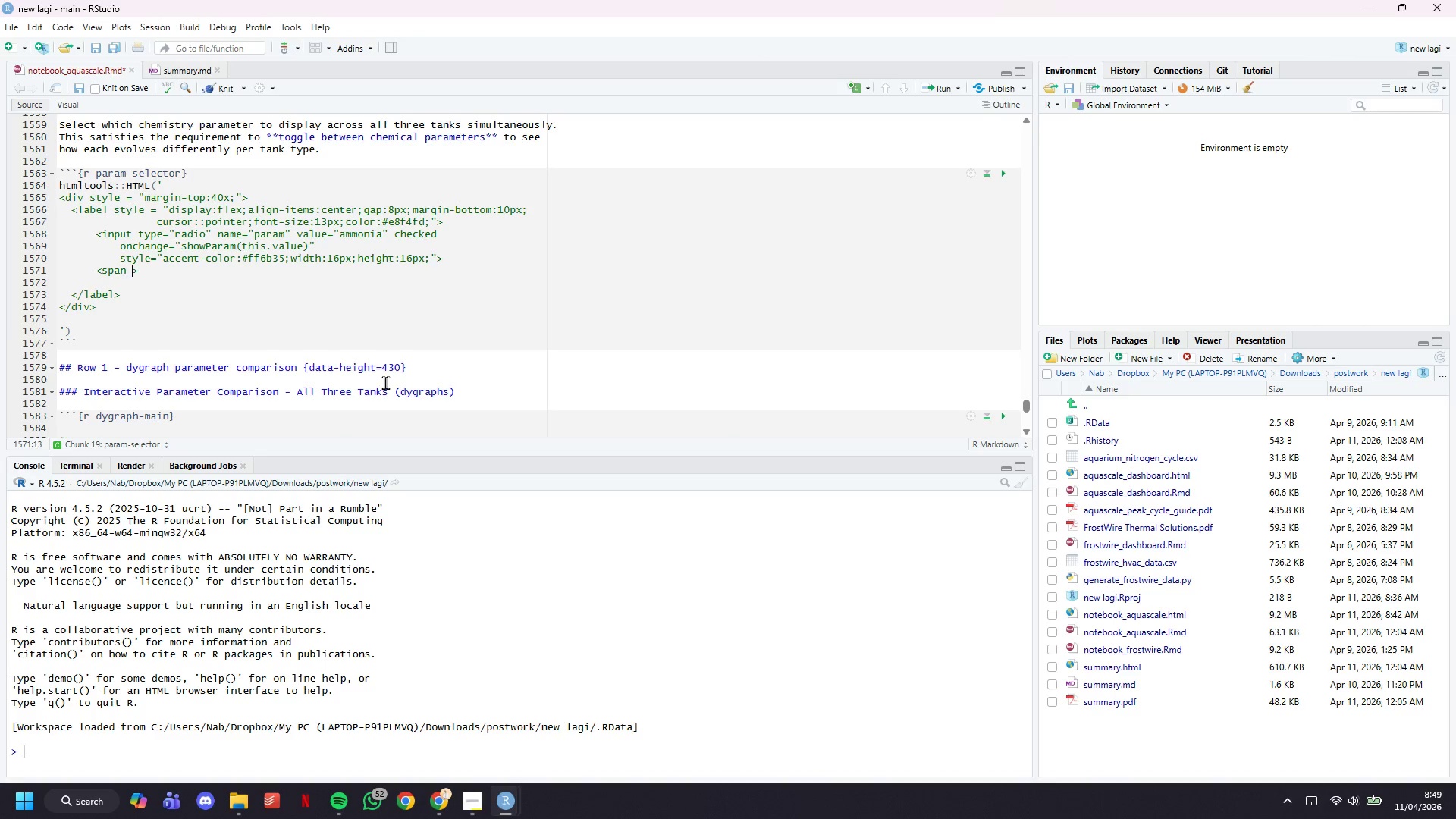 
type( style="")
 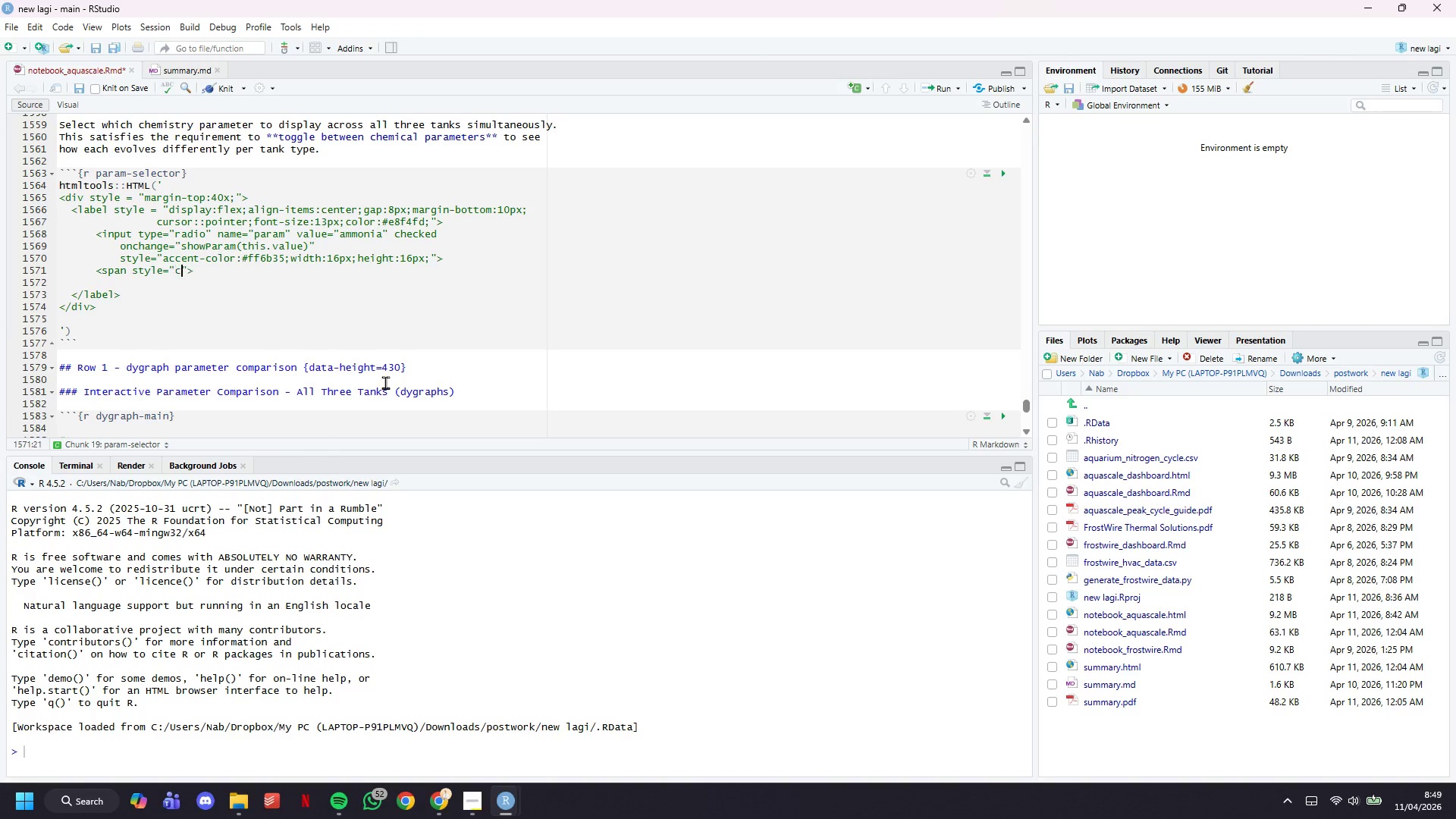 
 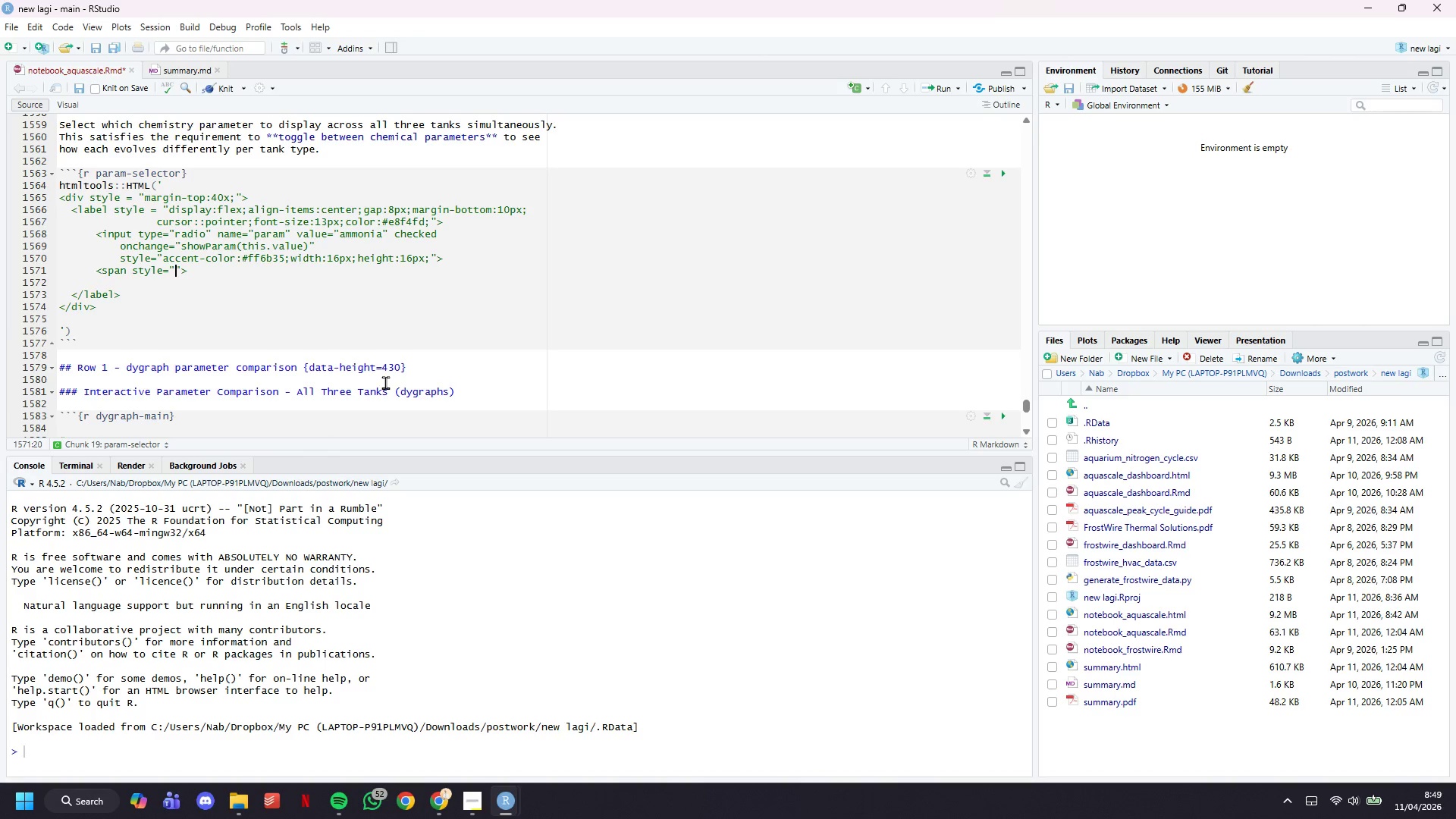 
key(ArrowLeft)
 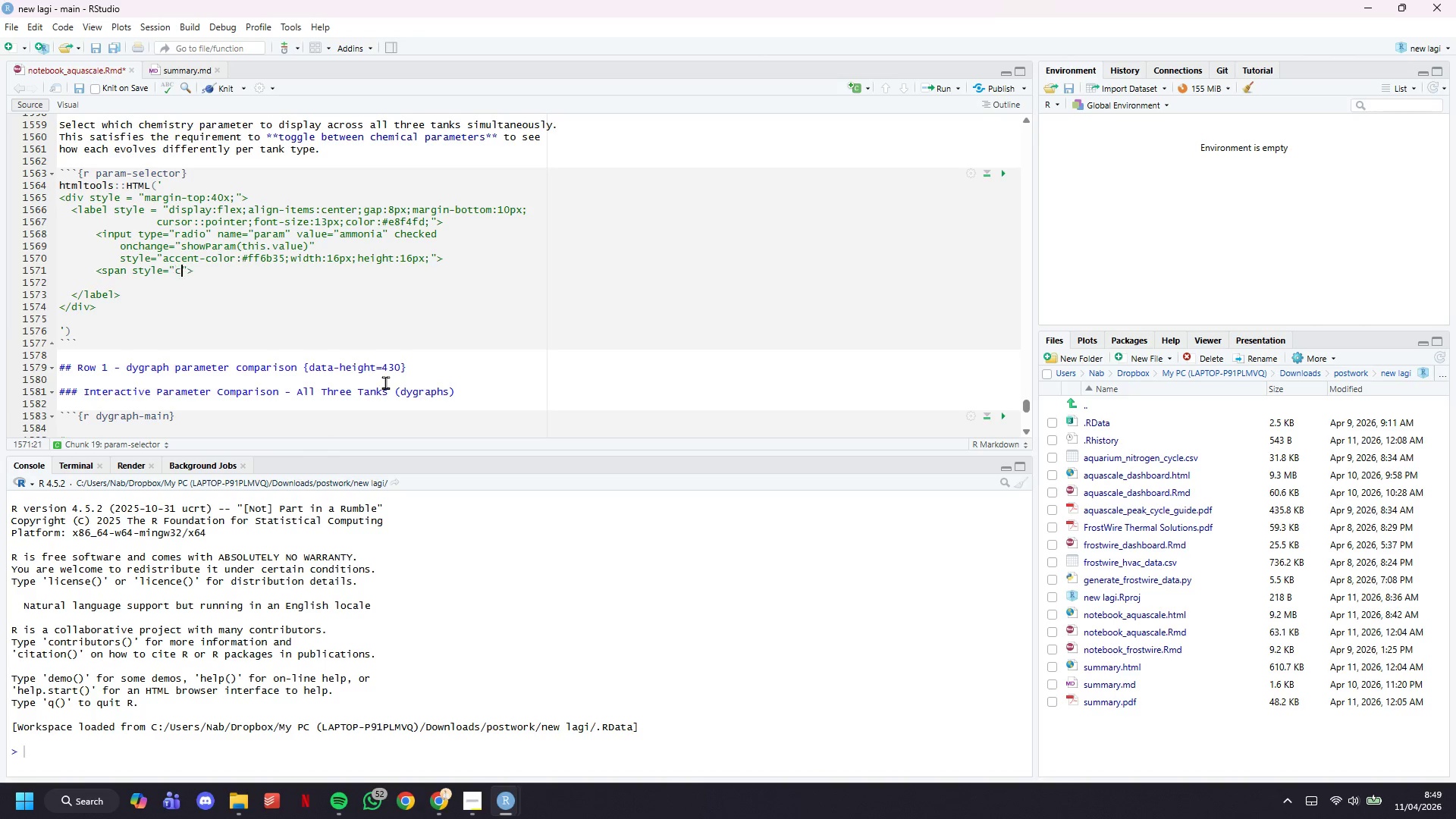 
type(color:#ff6b35;font-weigt)
key(Backspace)
type(ht:700;)
 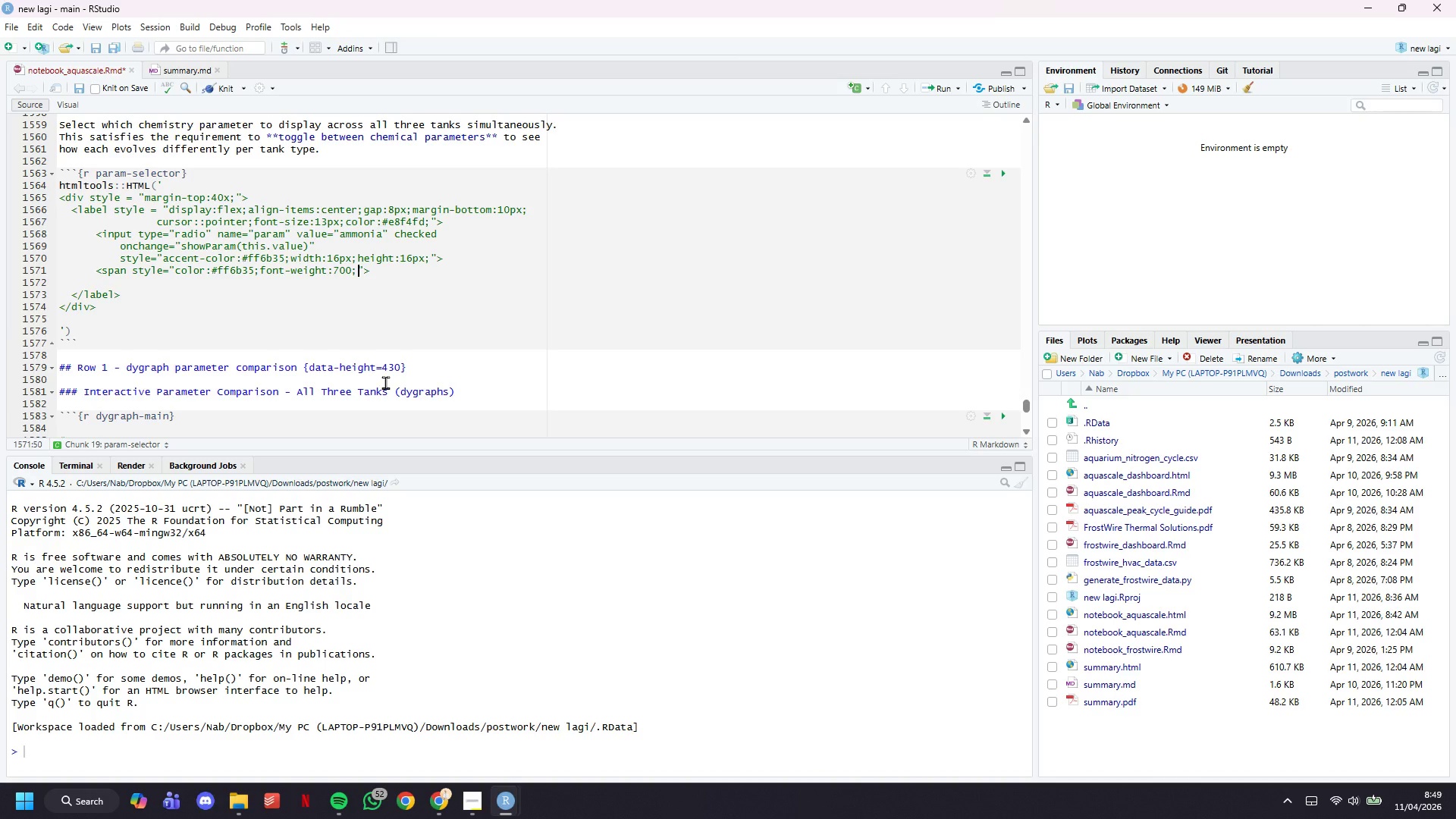 
key(ArrowRight)
 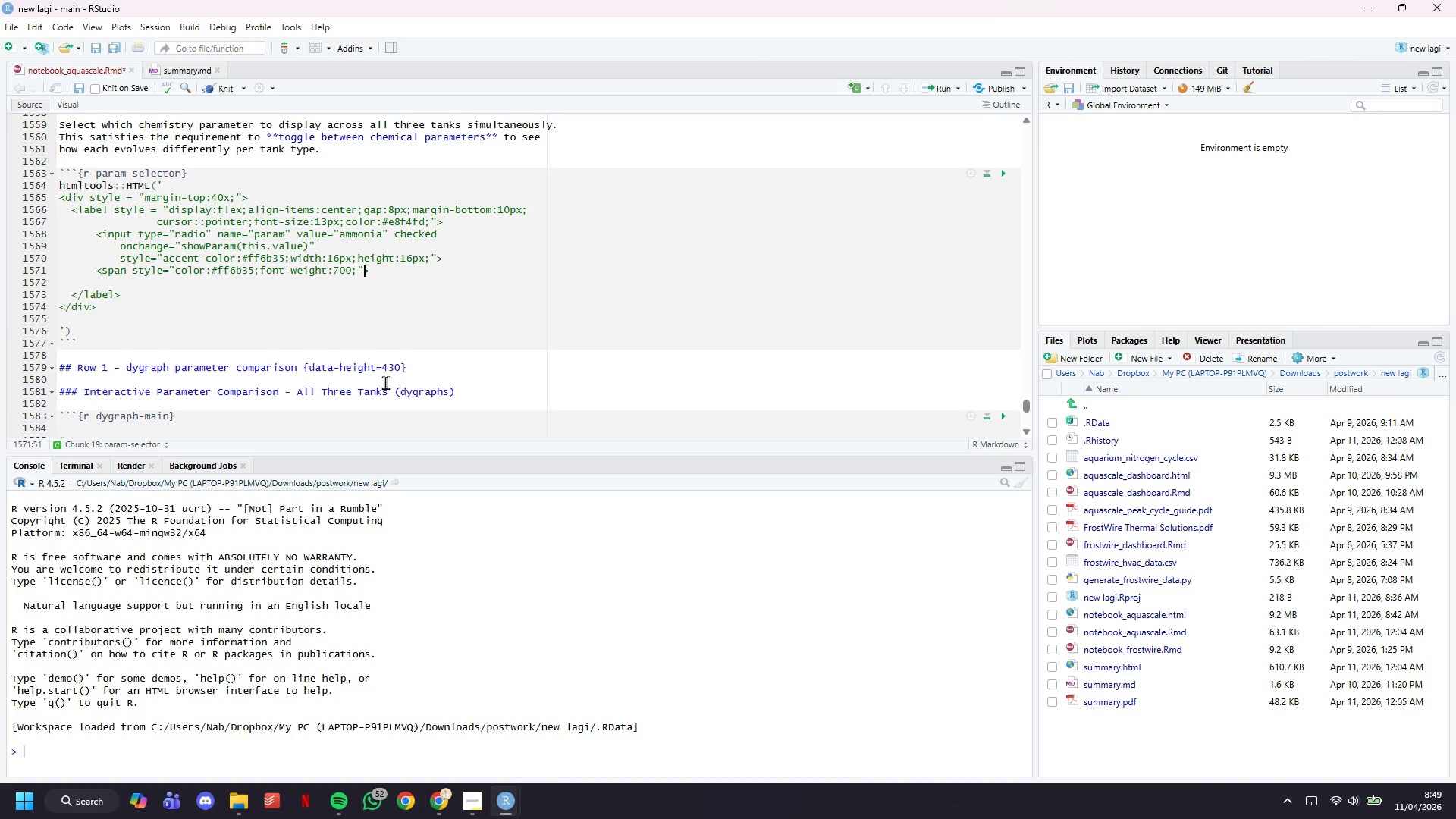 
key(ArrowRight)
 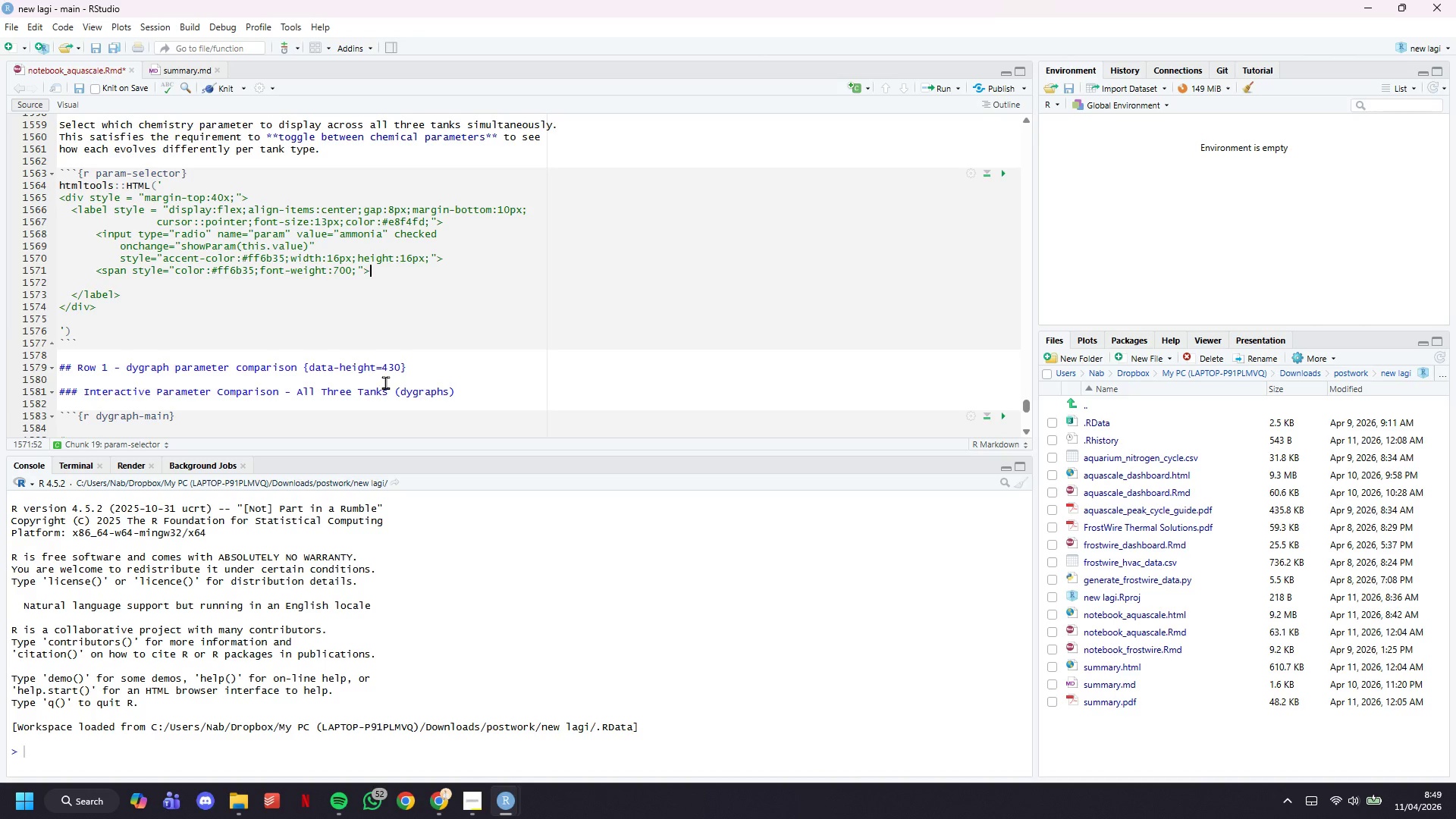 
type( Ammonia </span>)
 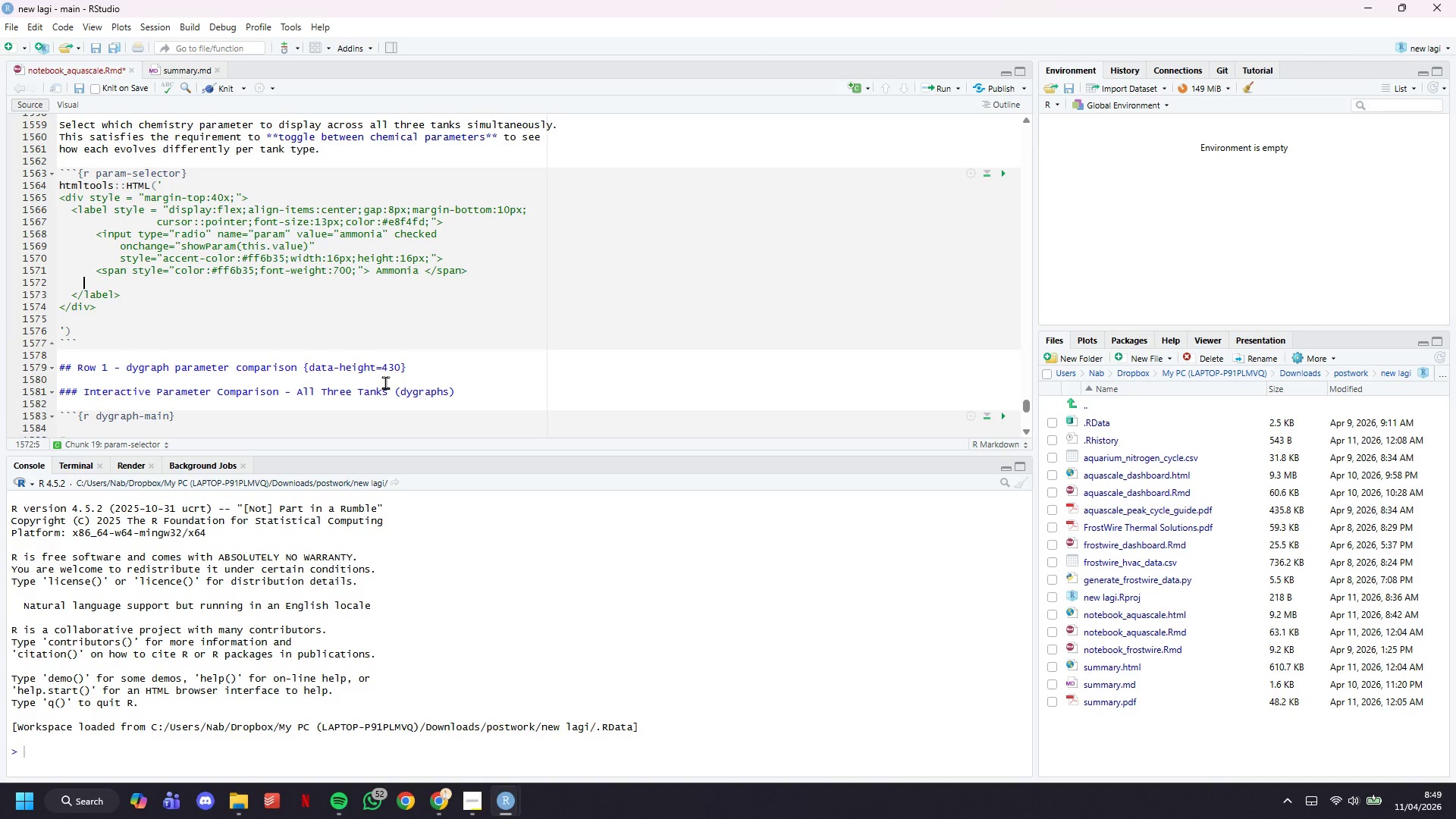 
 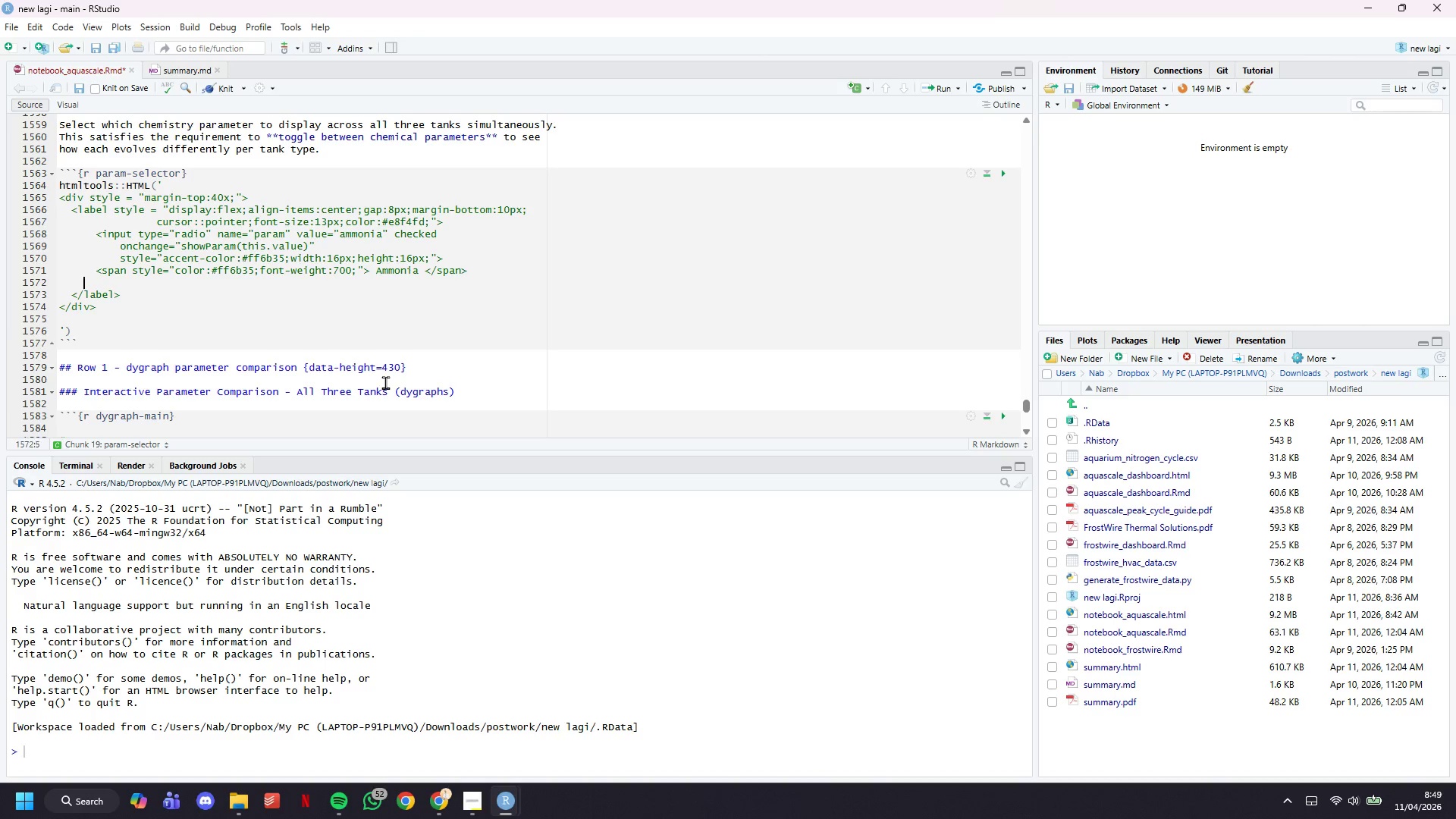 
key(ArrowDown)
 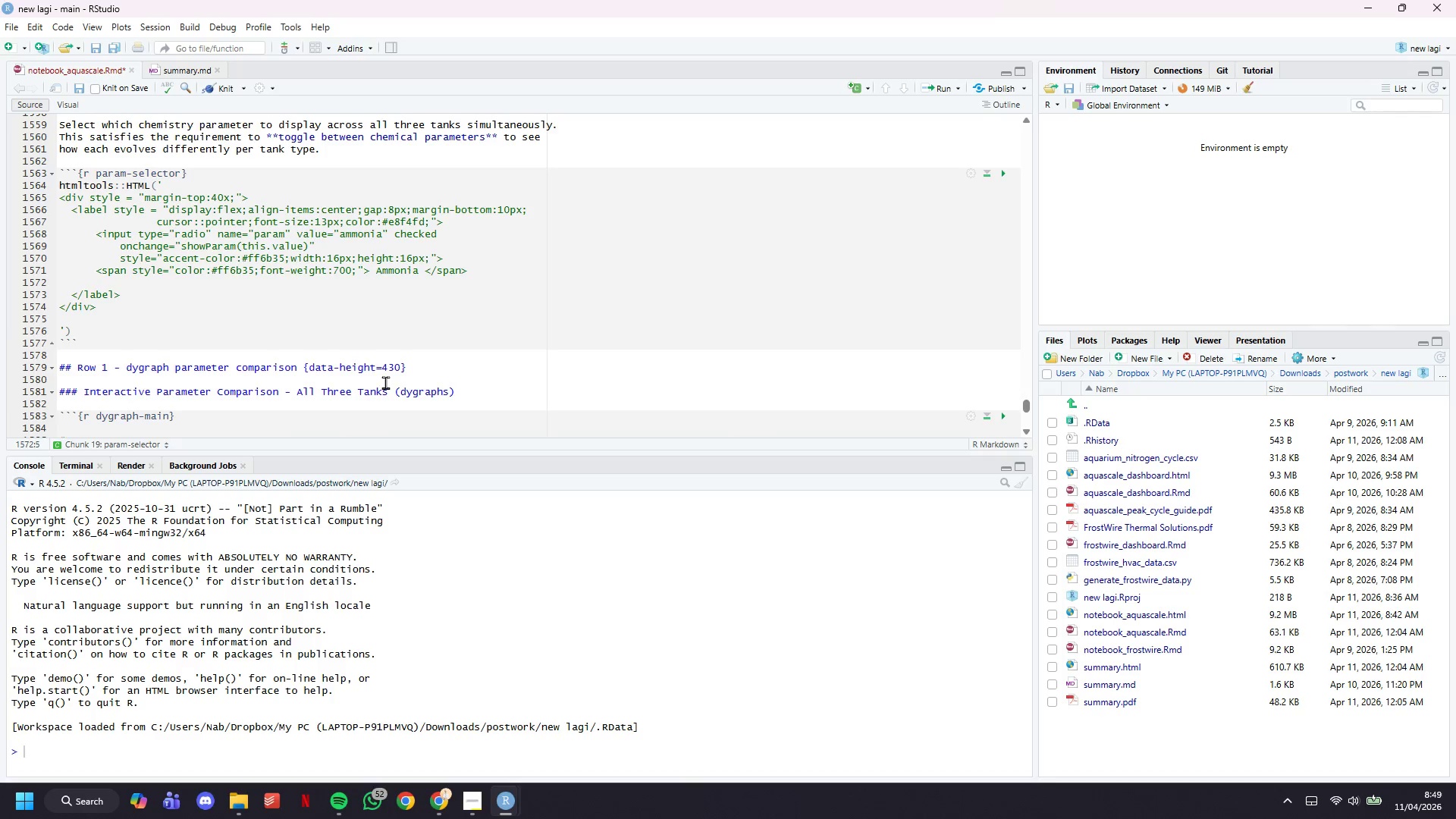 
key(Backspace)
 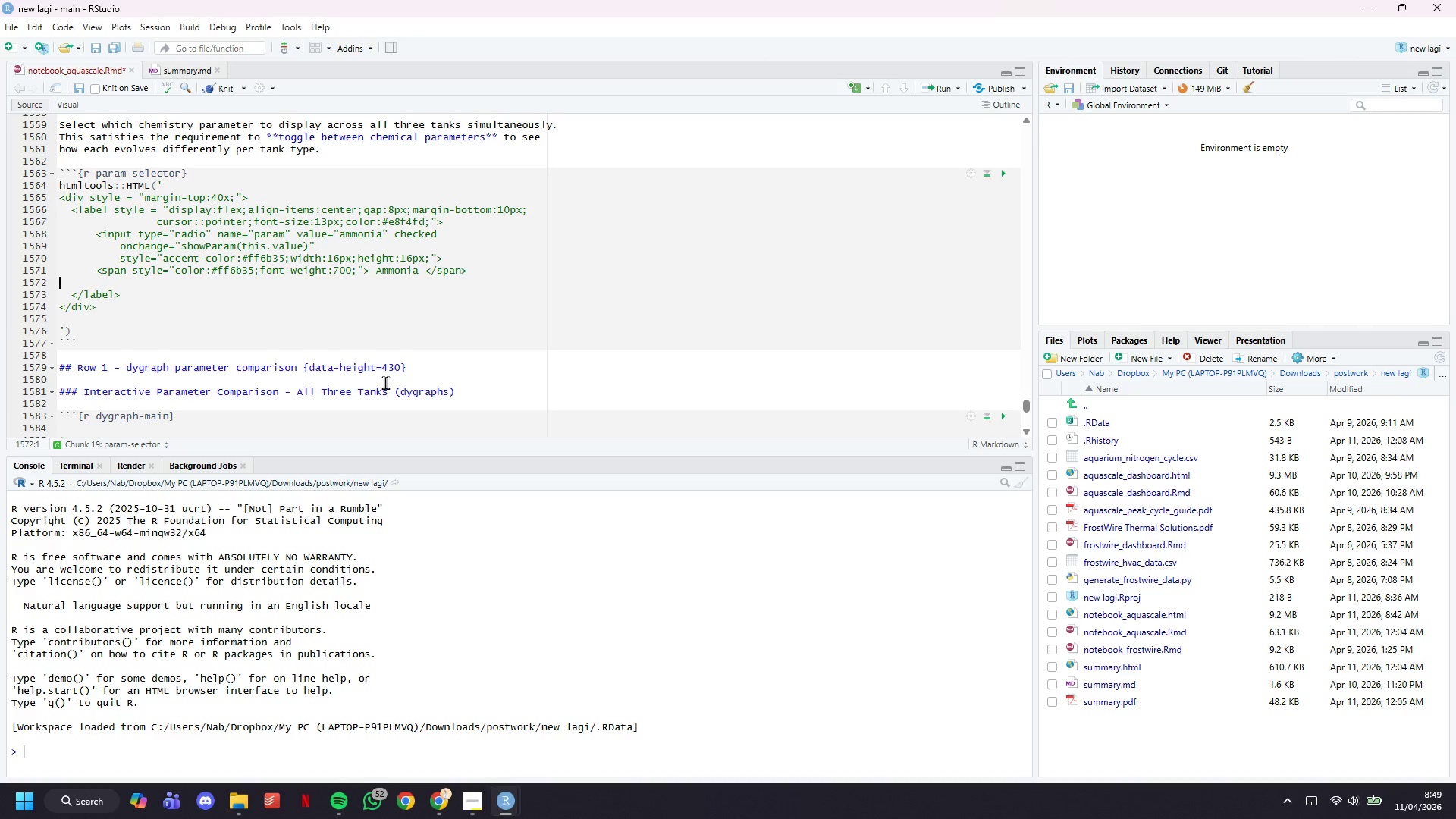 
key(Backspace)
 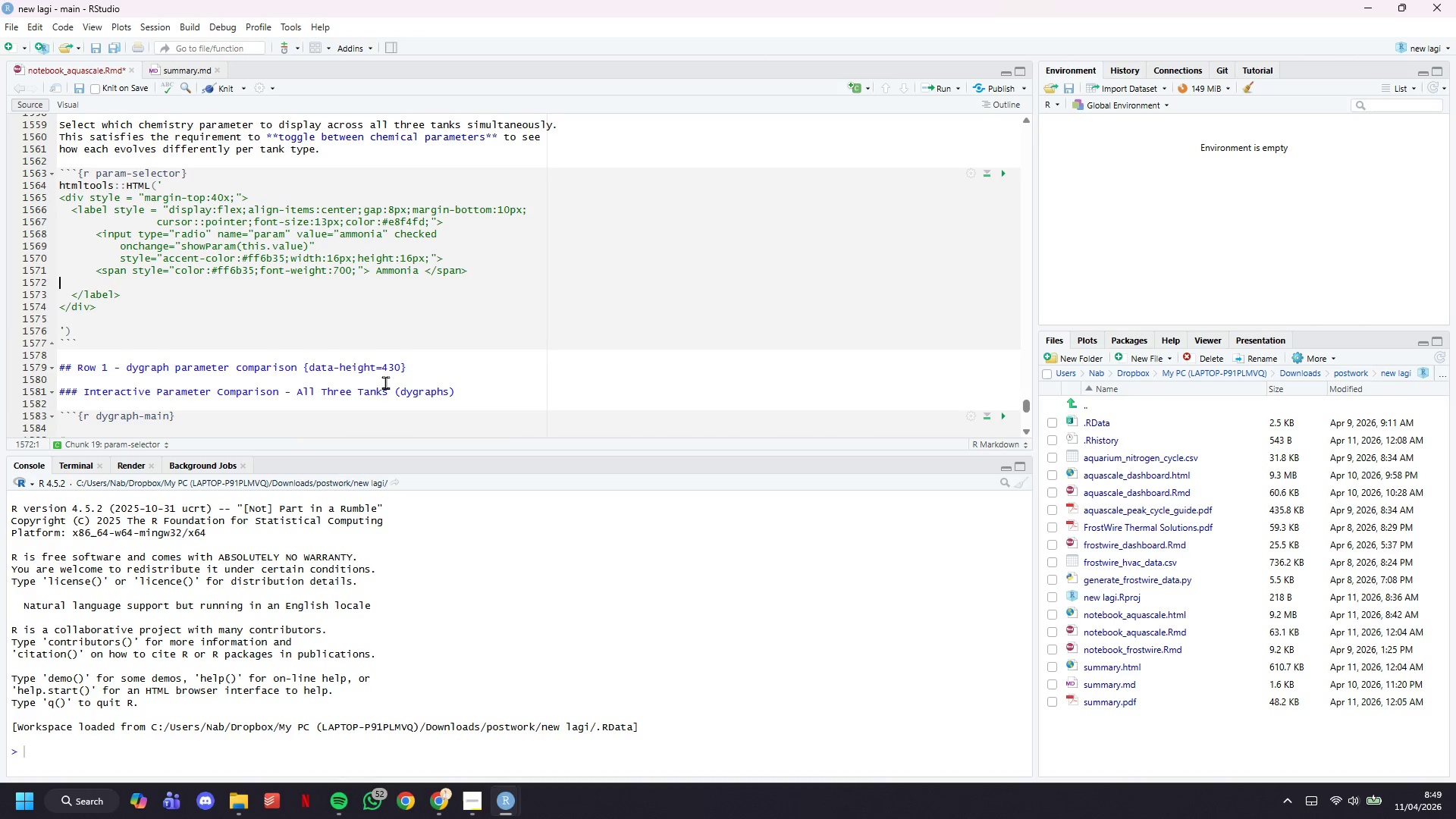 
key(Backspace)
 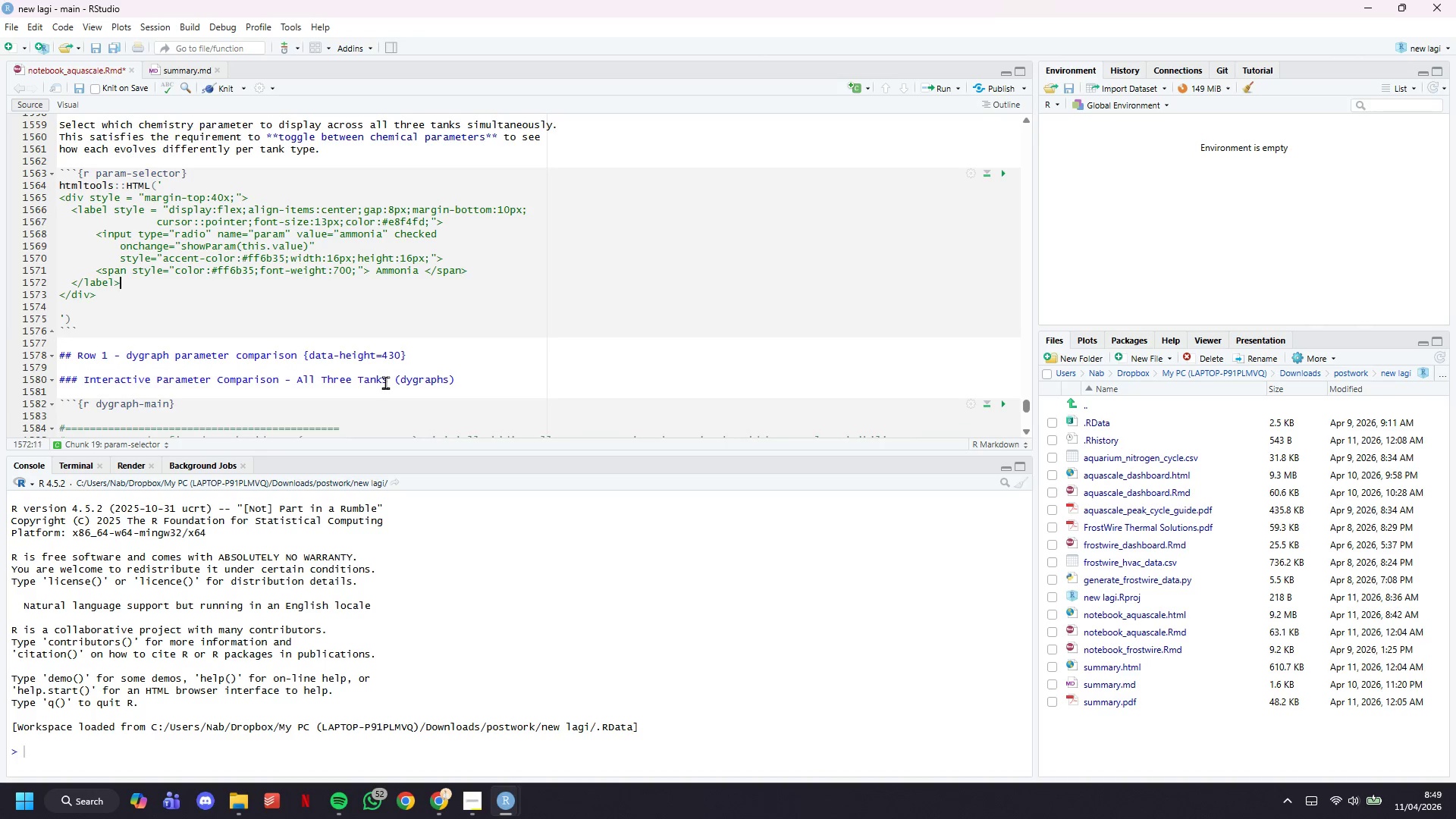 
key(ArrowDown)
 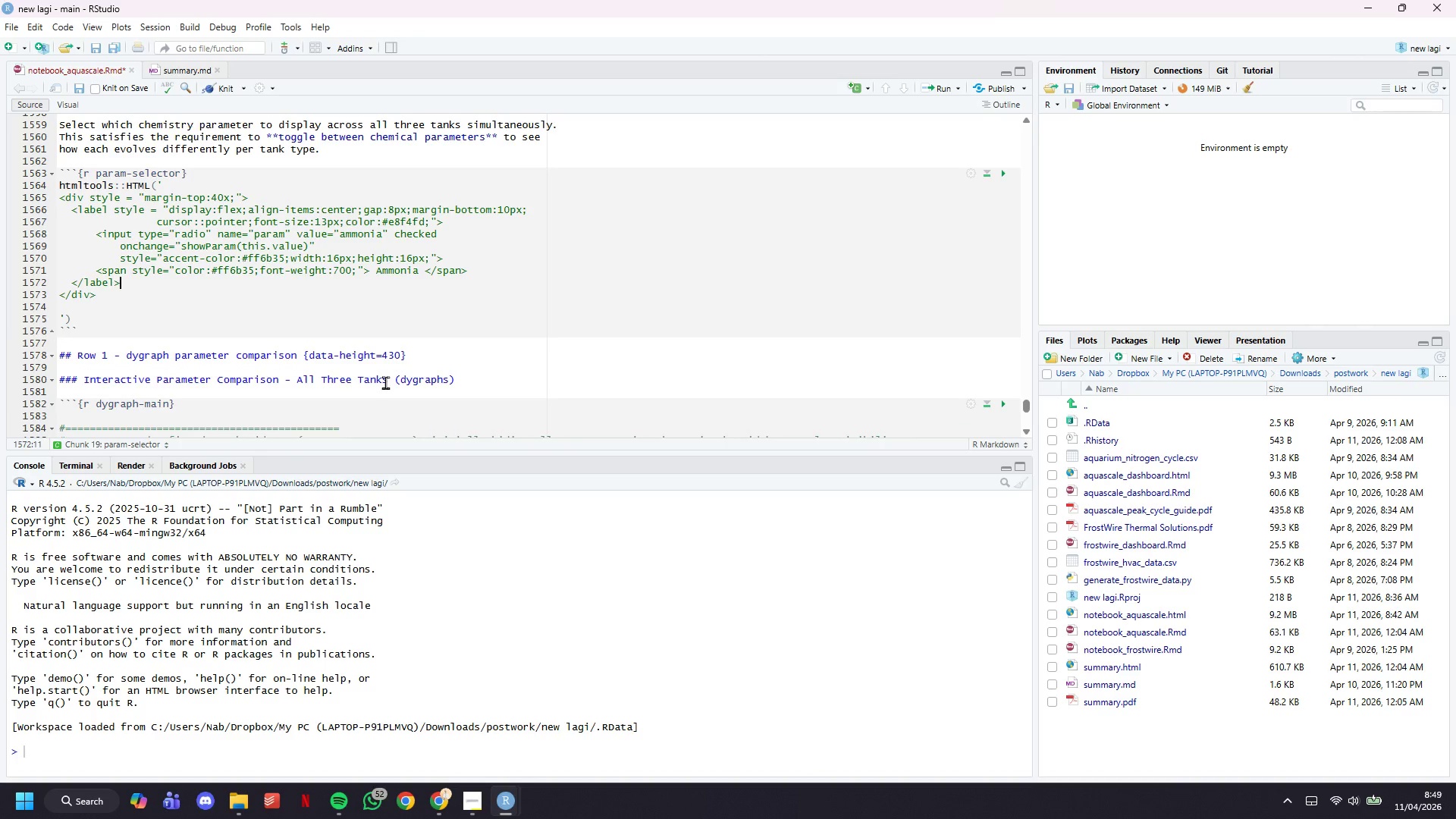 
key(Control+S)
 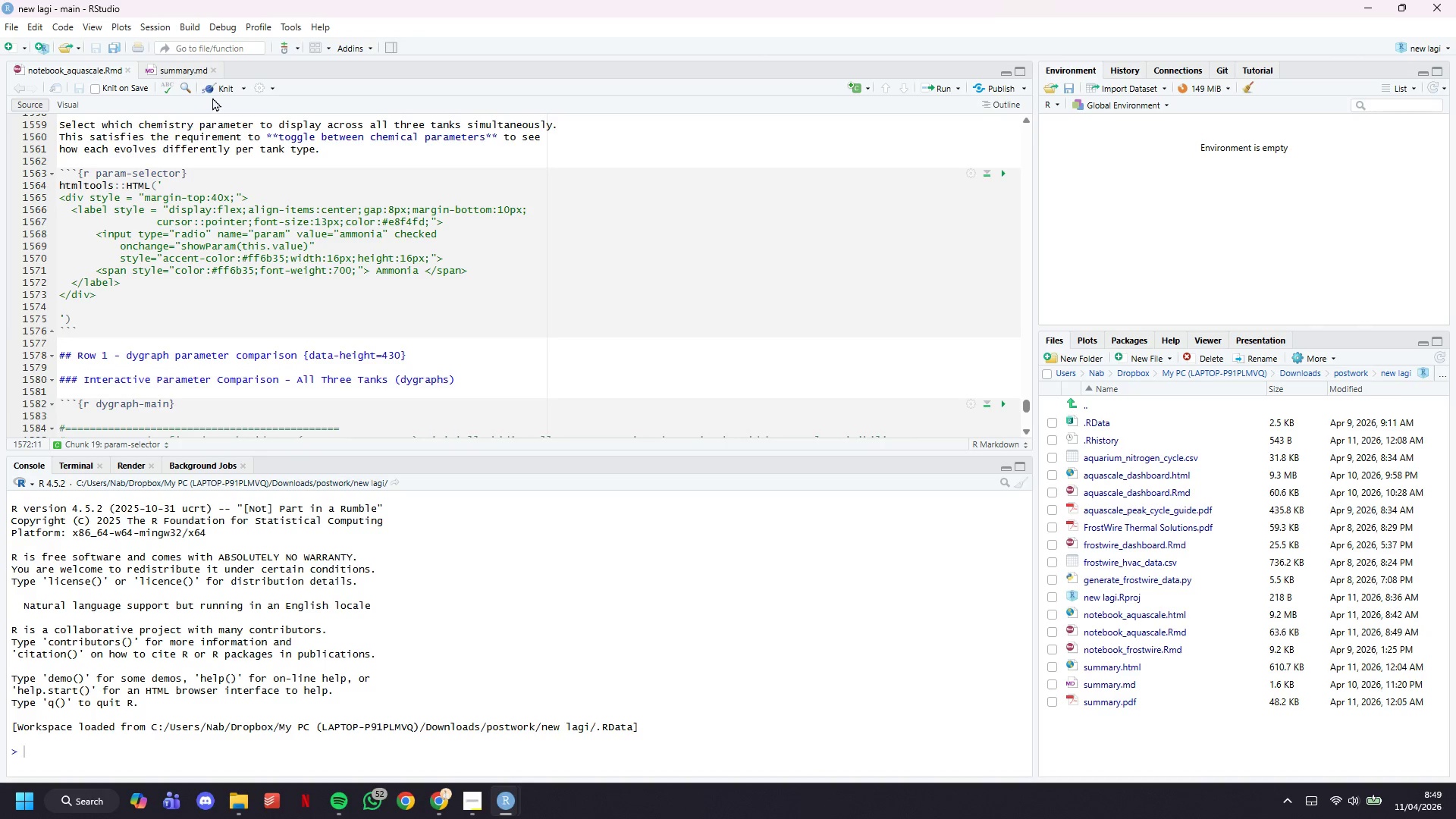 
left_click([216, 88])
 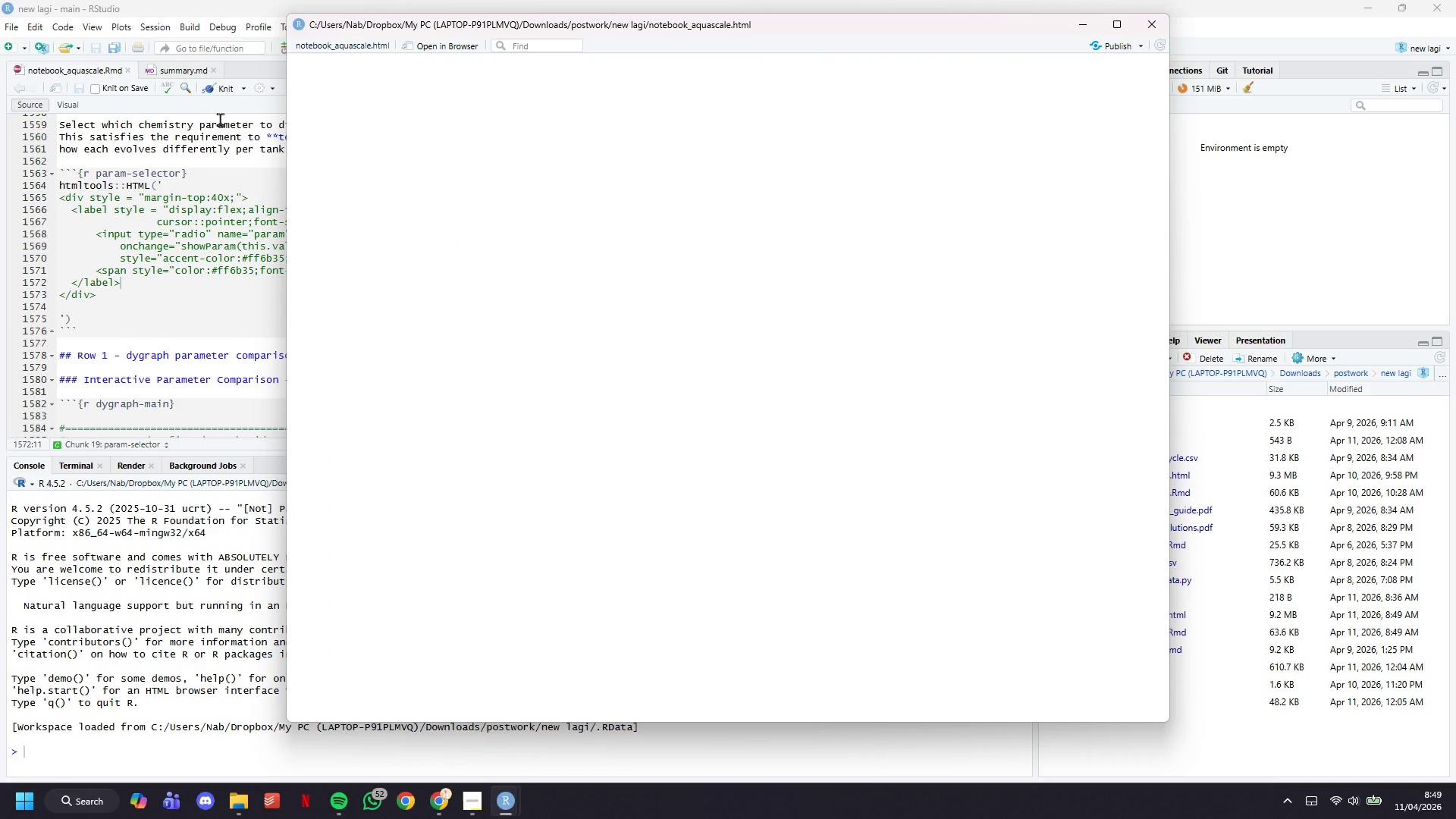 
wait(20.02)
 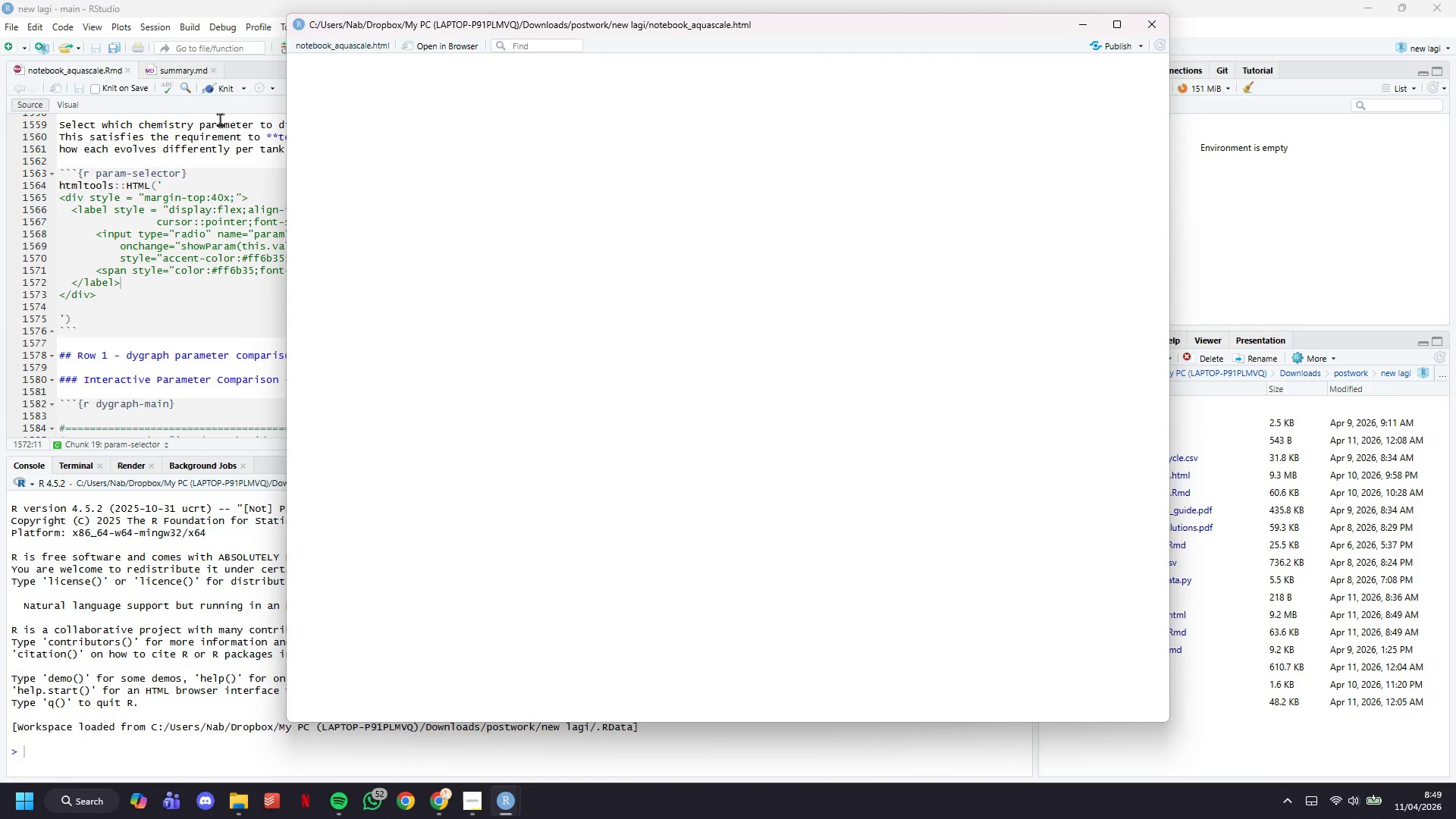 
double_click([340, 280])
 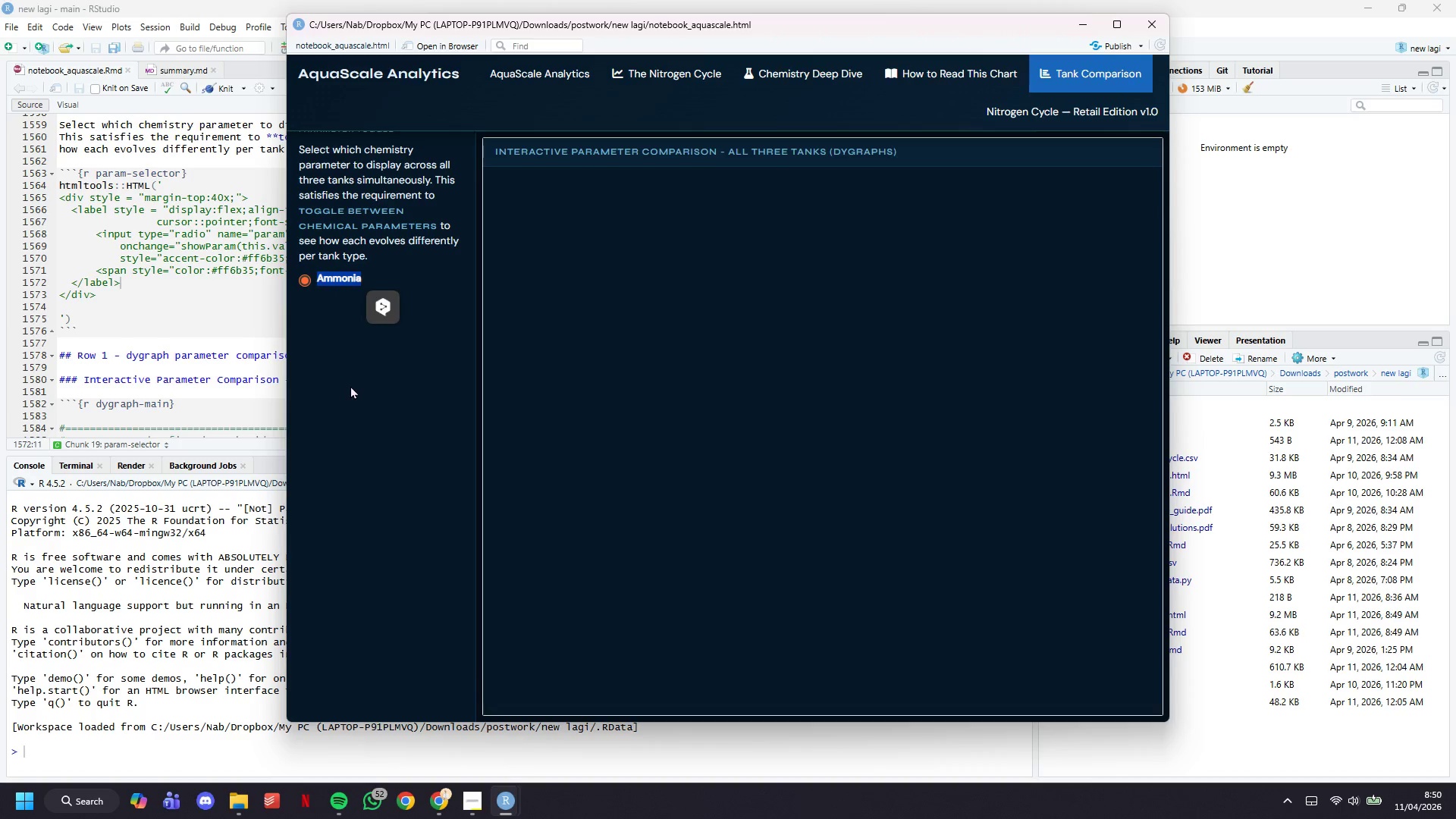 
left_click([350, 385])
 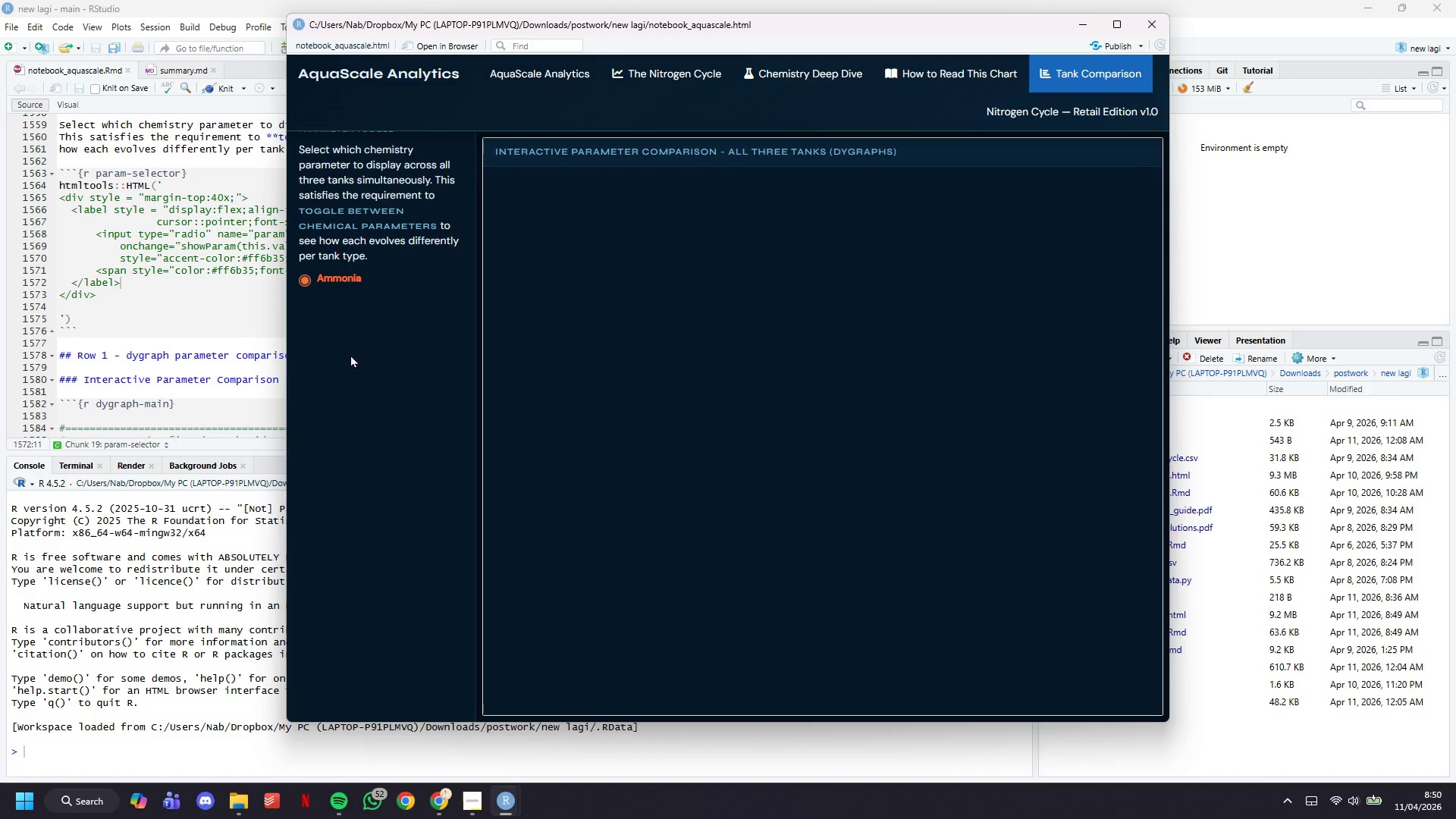 
scroll: coordinate [350, 354], scroll_direction: down, amount: 4.0
 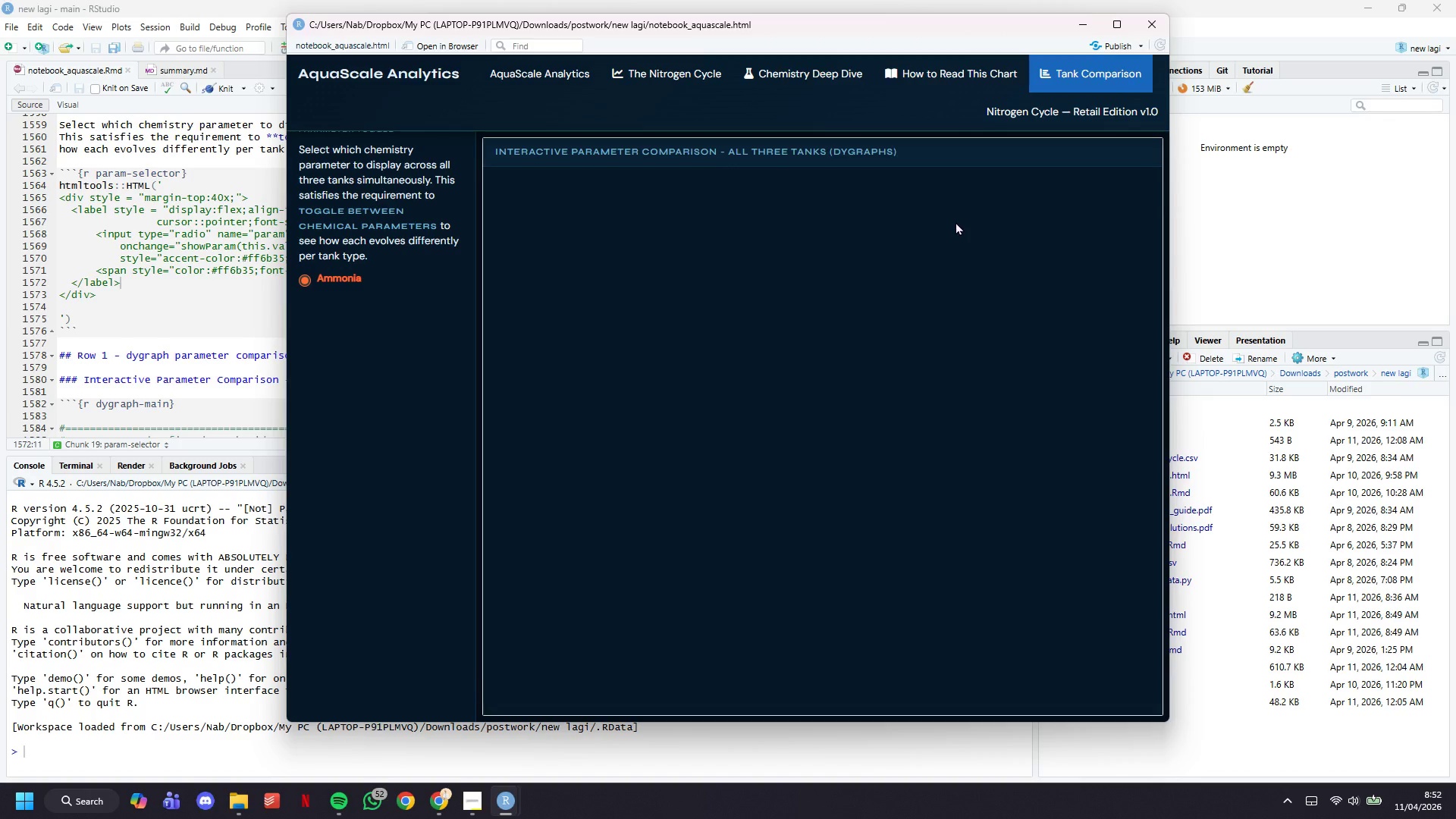 
wait(130.93)
 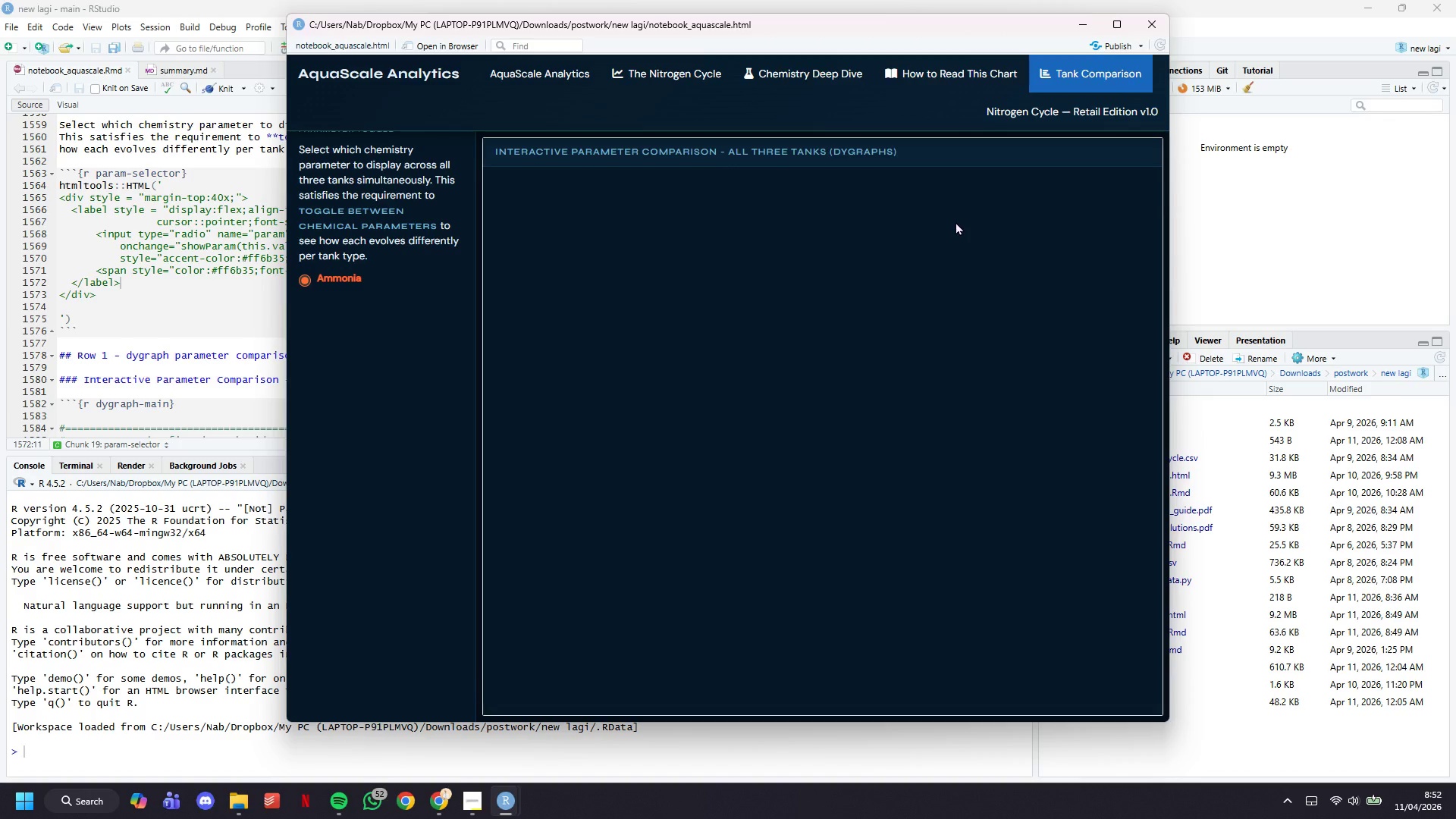 
left_click([113, 308])
 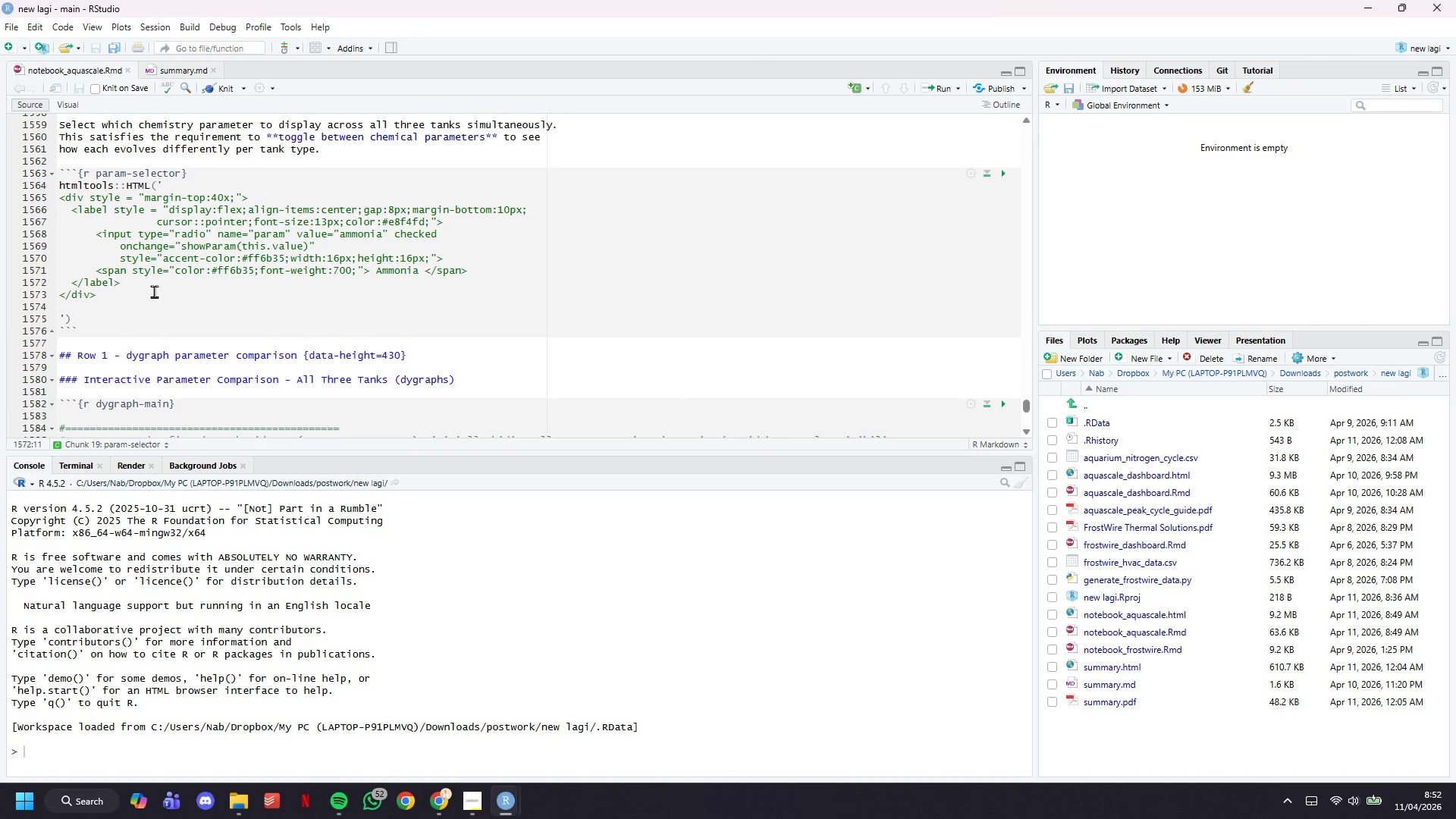 
wait(7.11)
 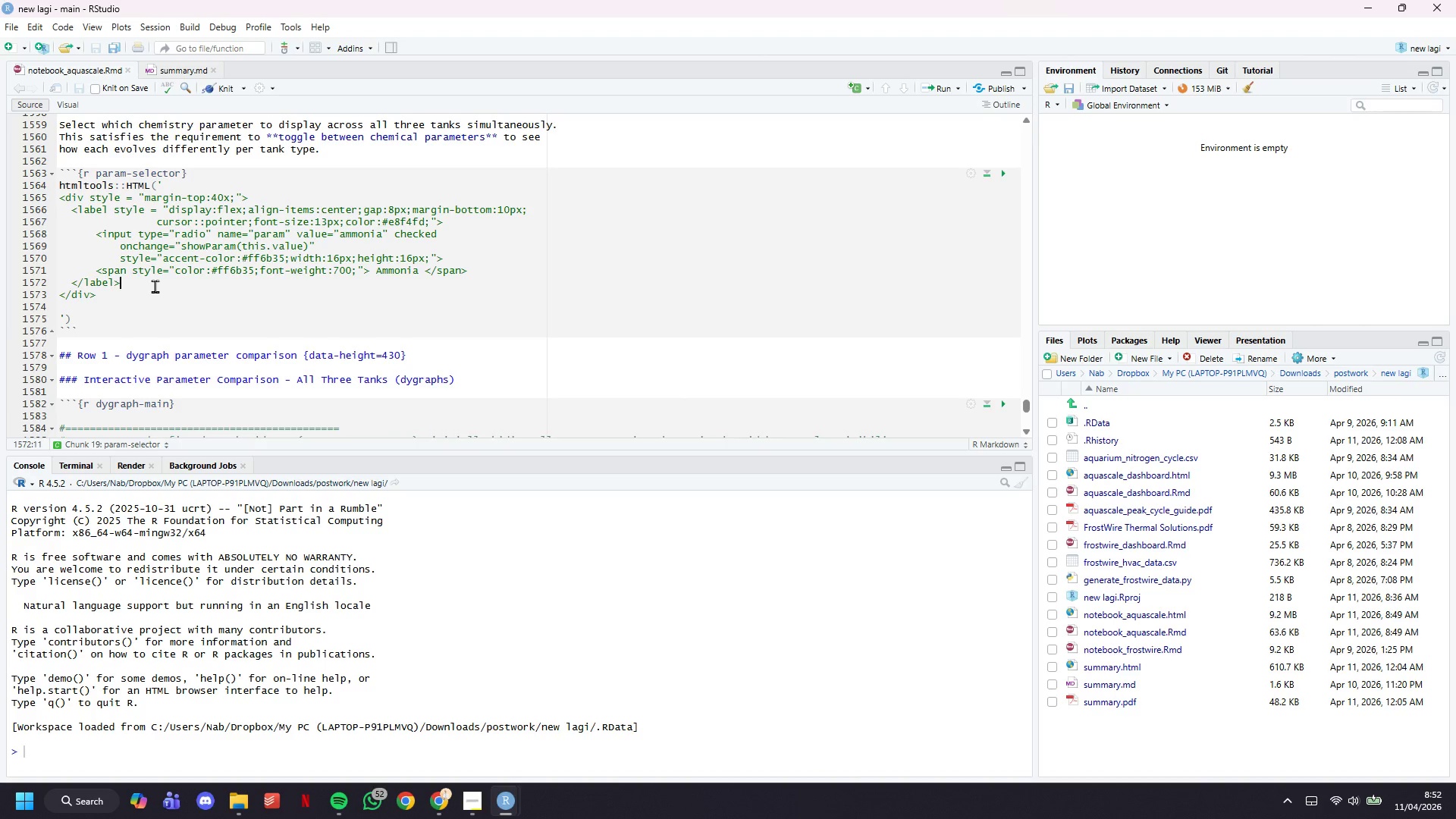 
left_click_drag(start_coordinate=[148, 284], to_coordinate=[49, 209])
 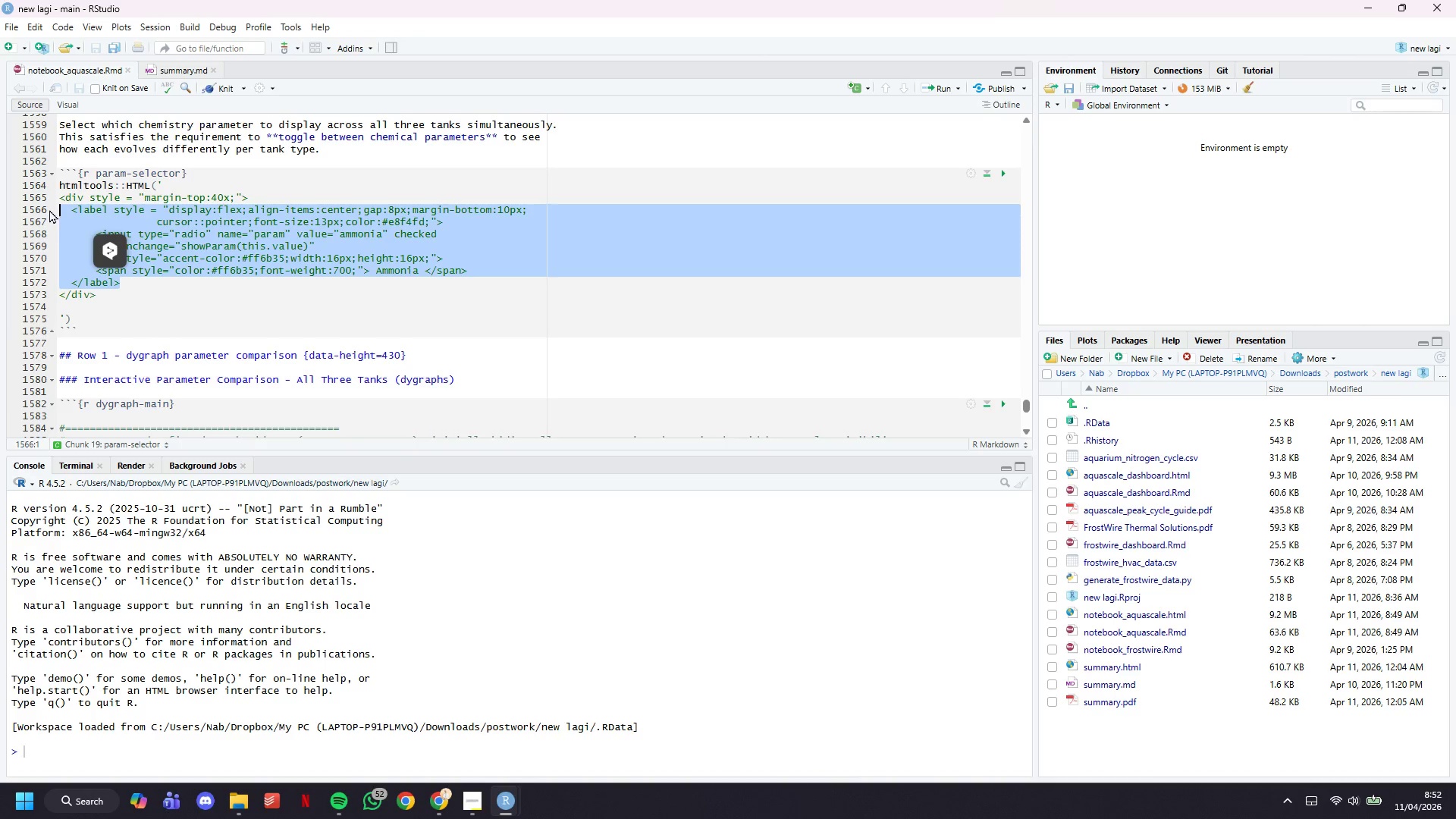 
key(Control+C)
 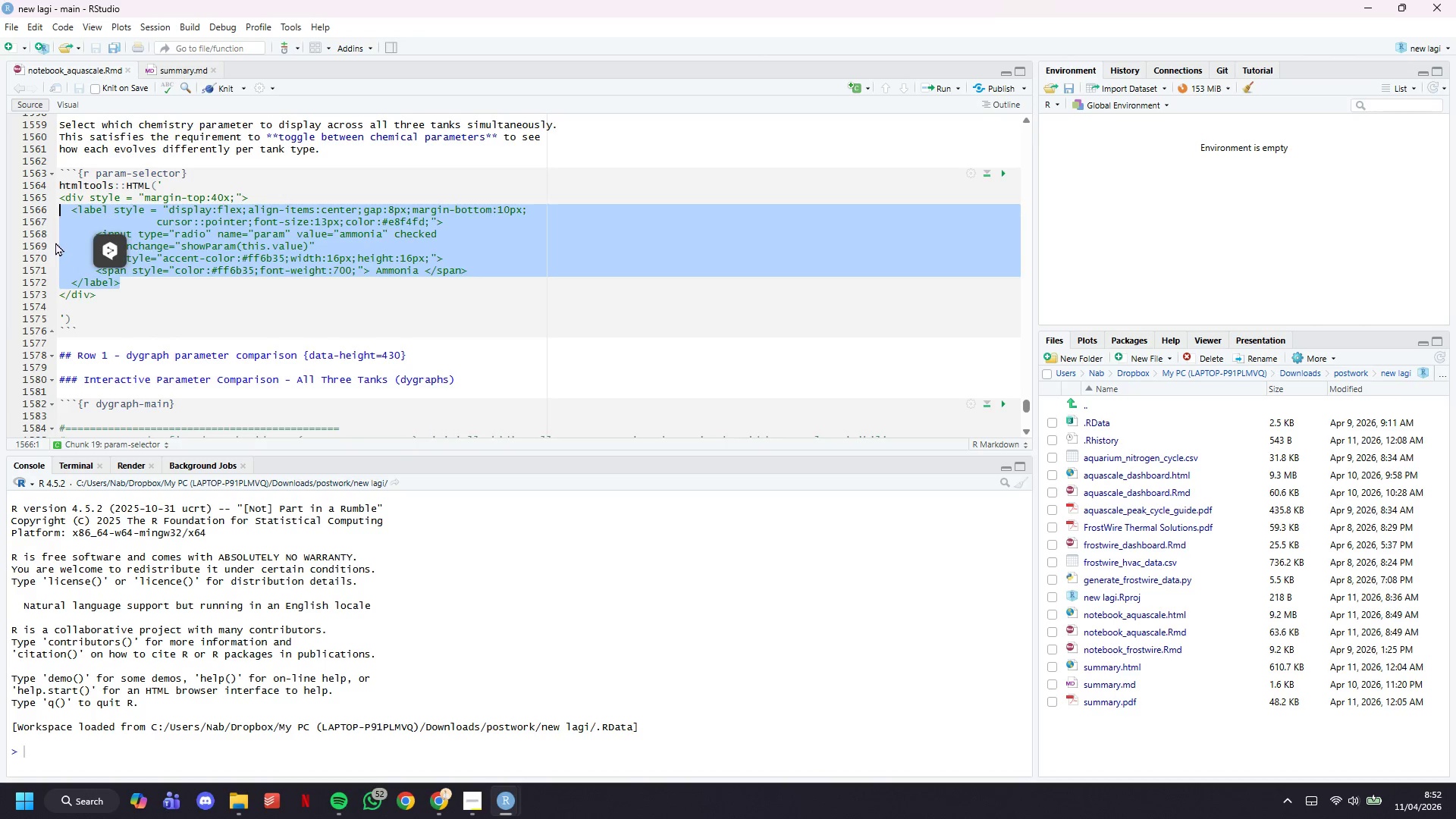 
key(ArrowRight)
 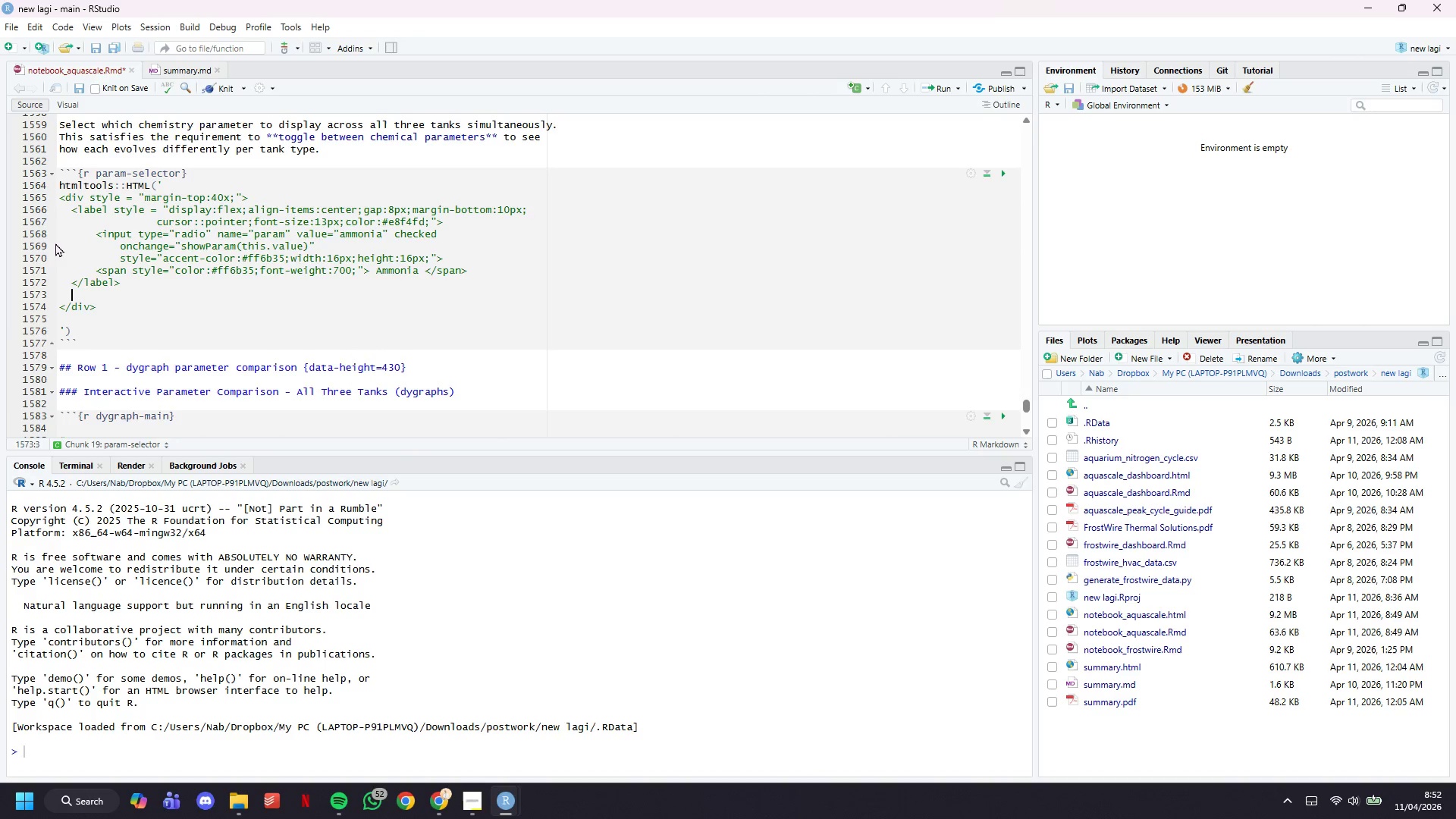 
key(Enter)
 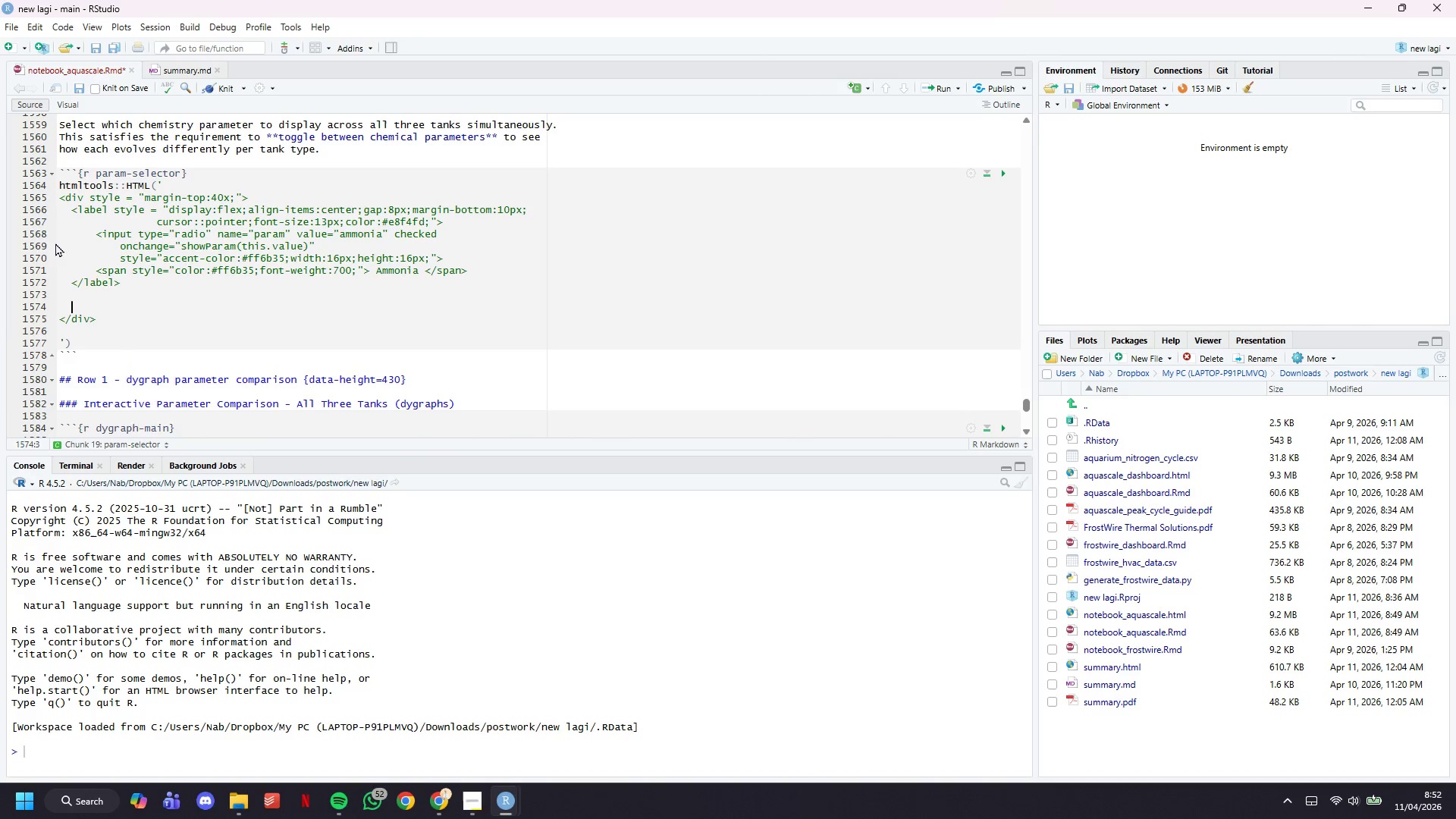 
key(Enter)
 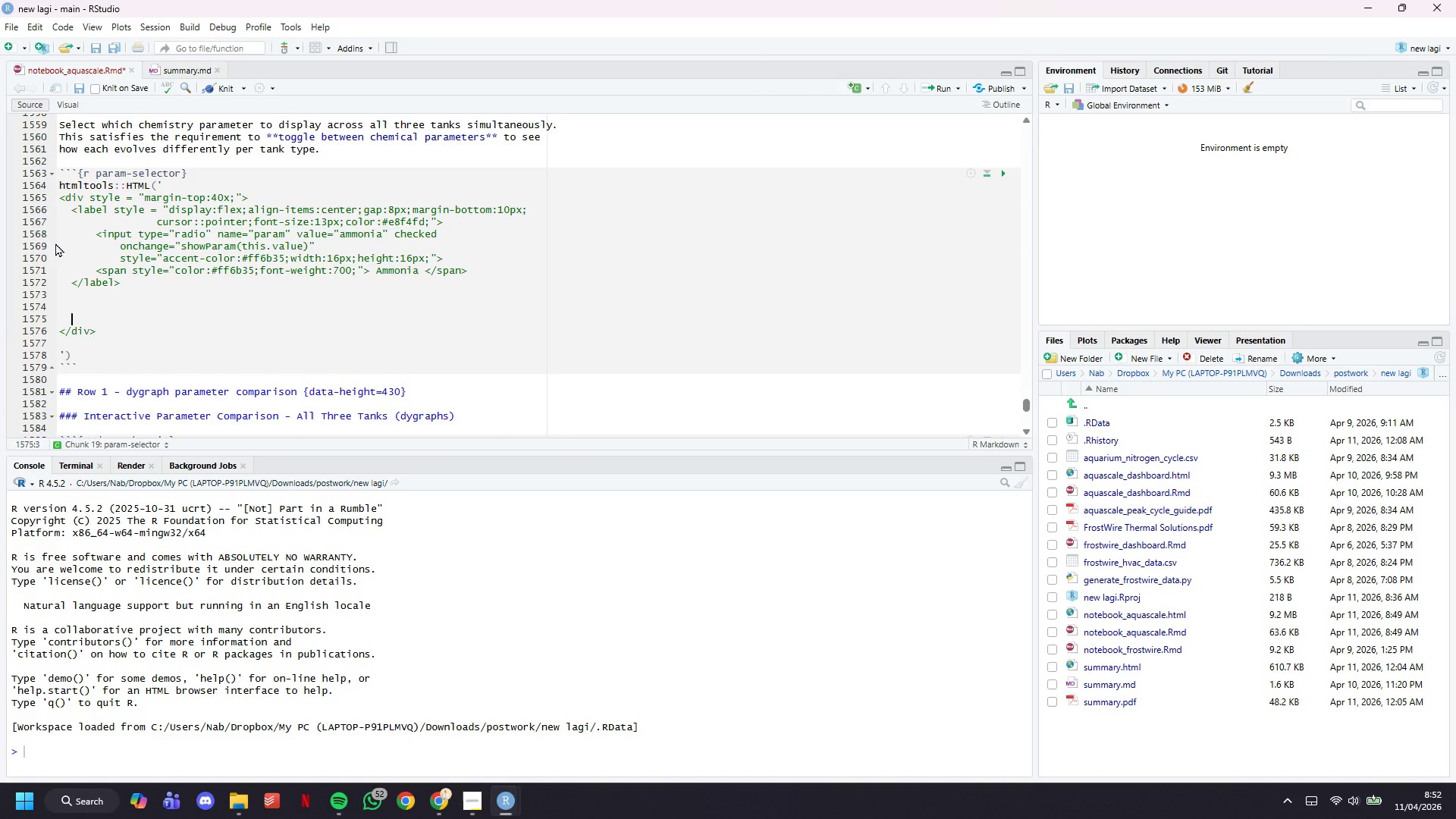 
key(Enter)
 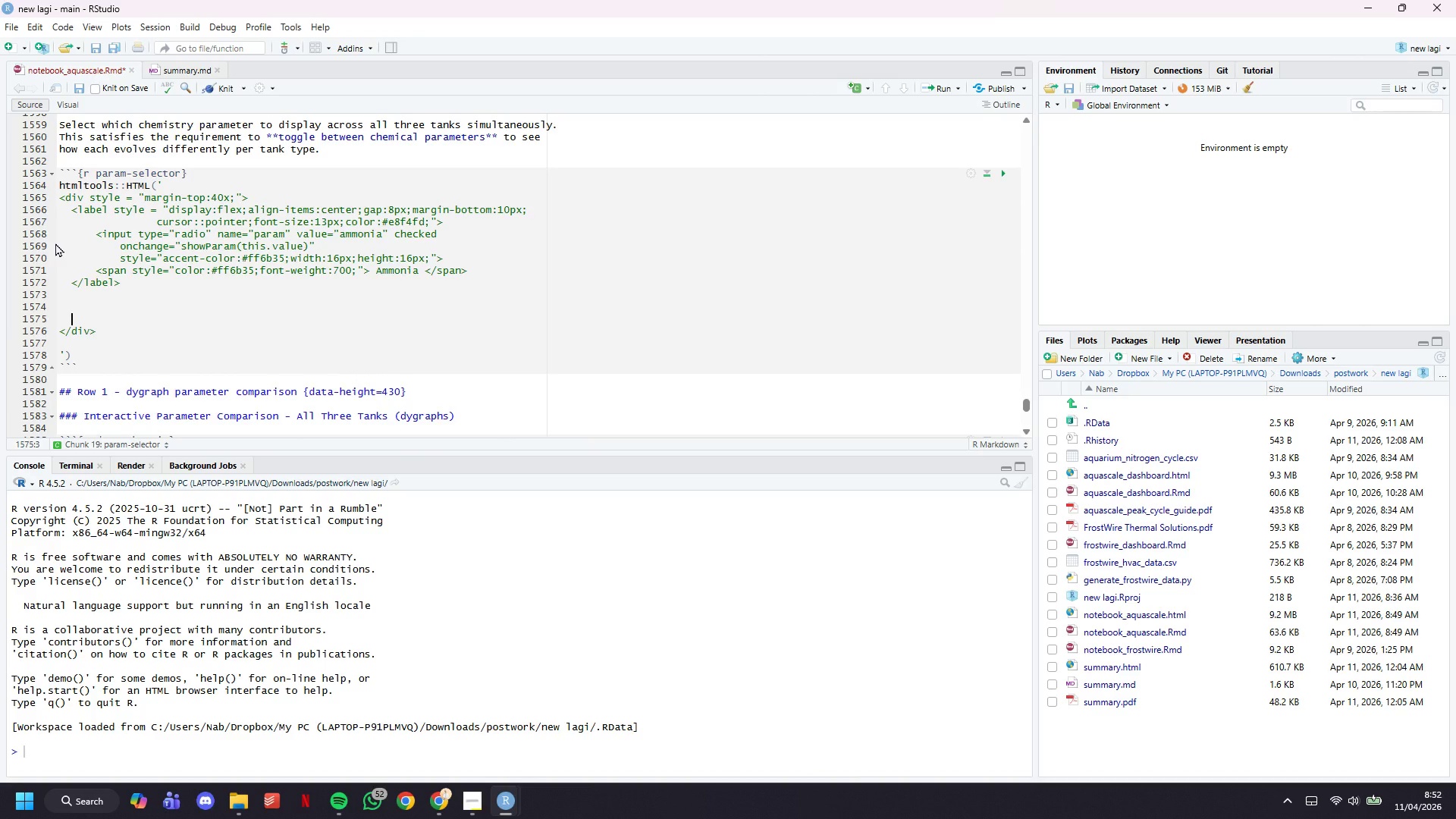 
key(Control+V)
 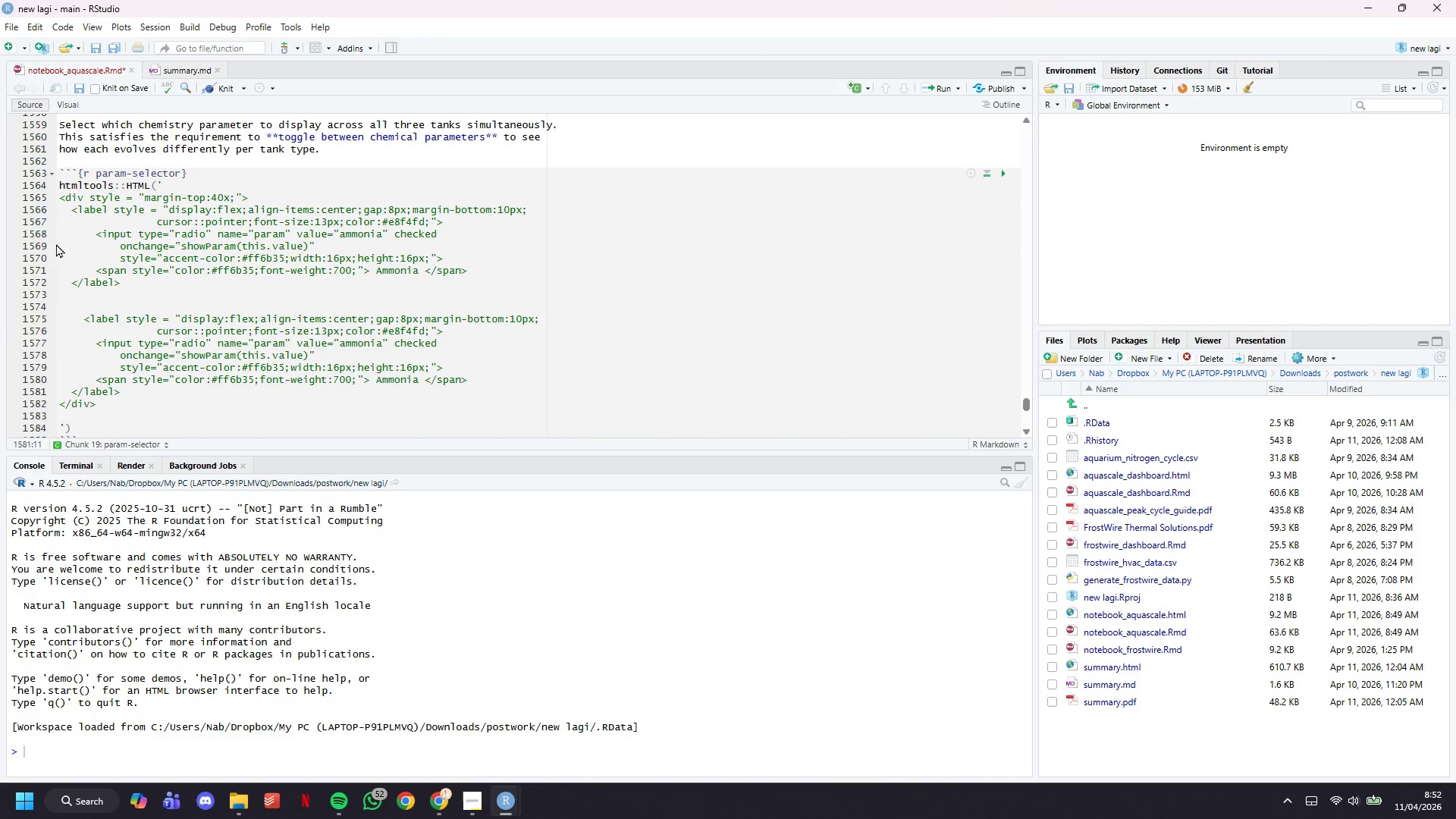 
key(ArrowUp)
 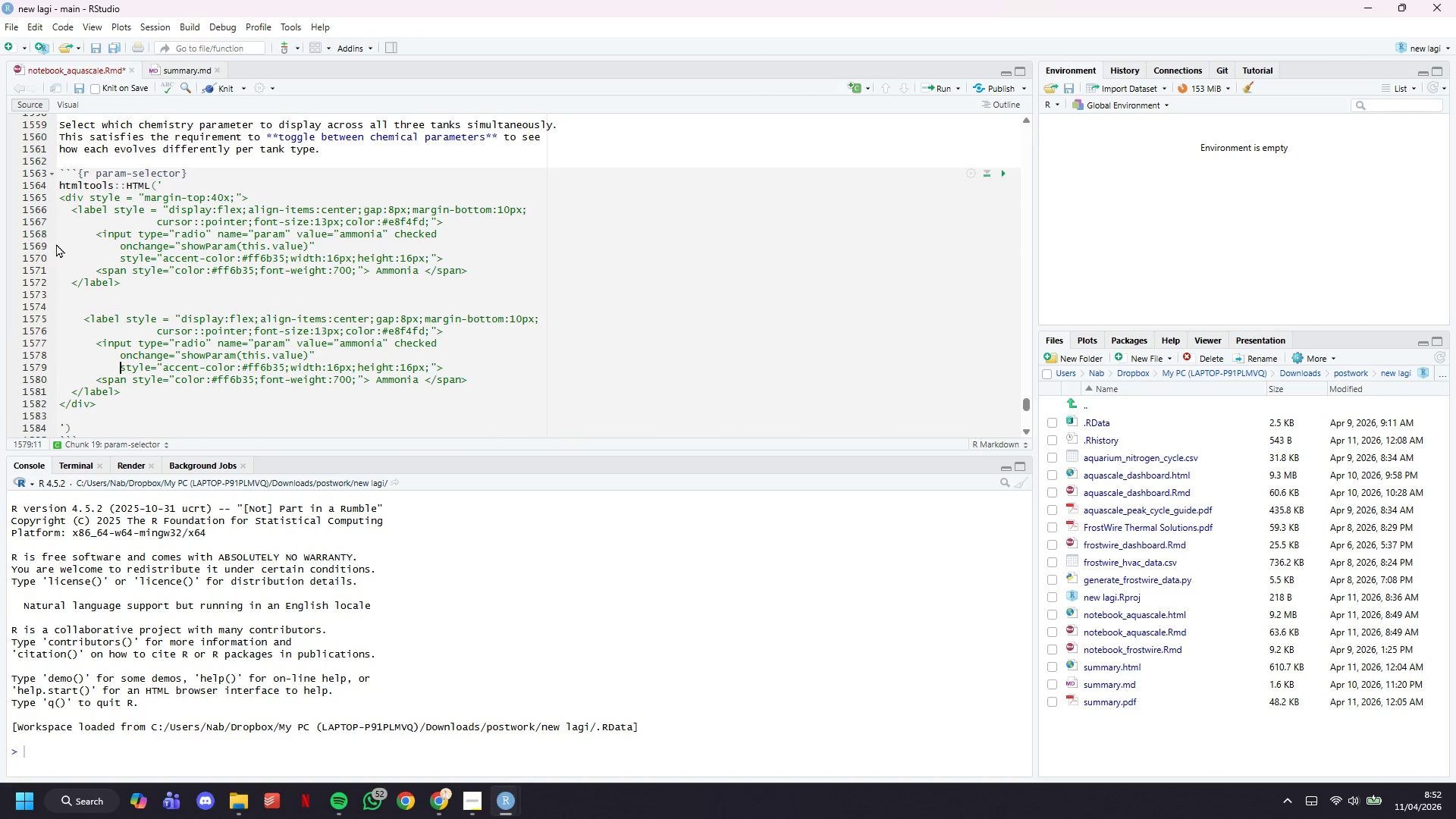 
key(ArrowUp)
 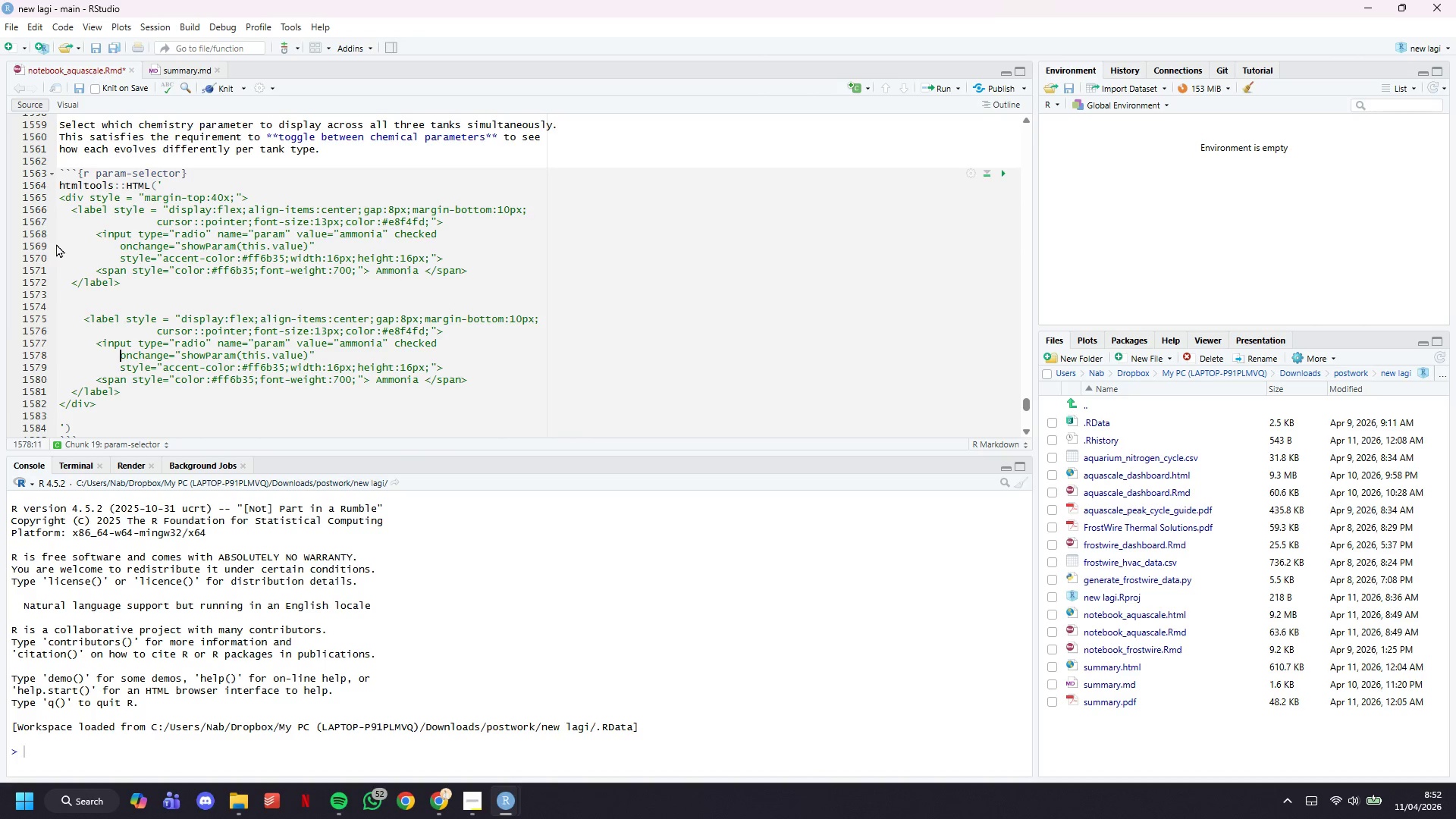 
key(ArrowUp)
 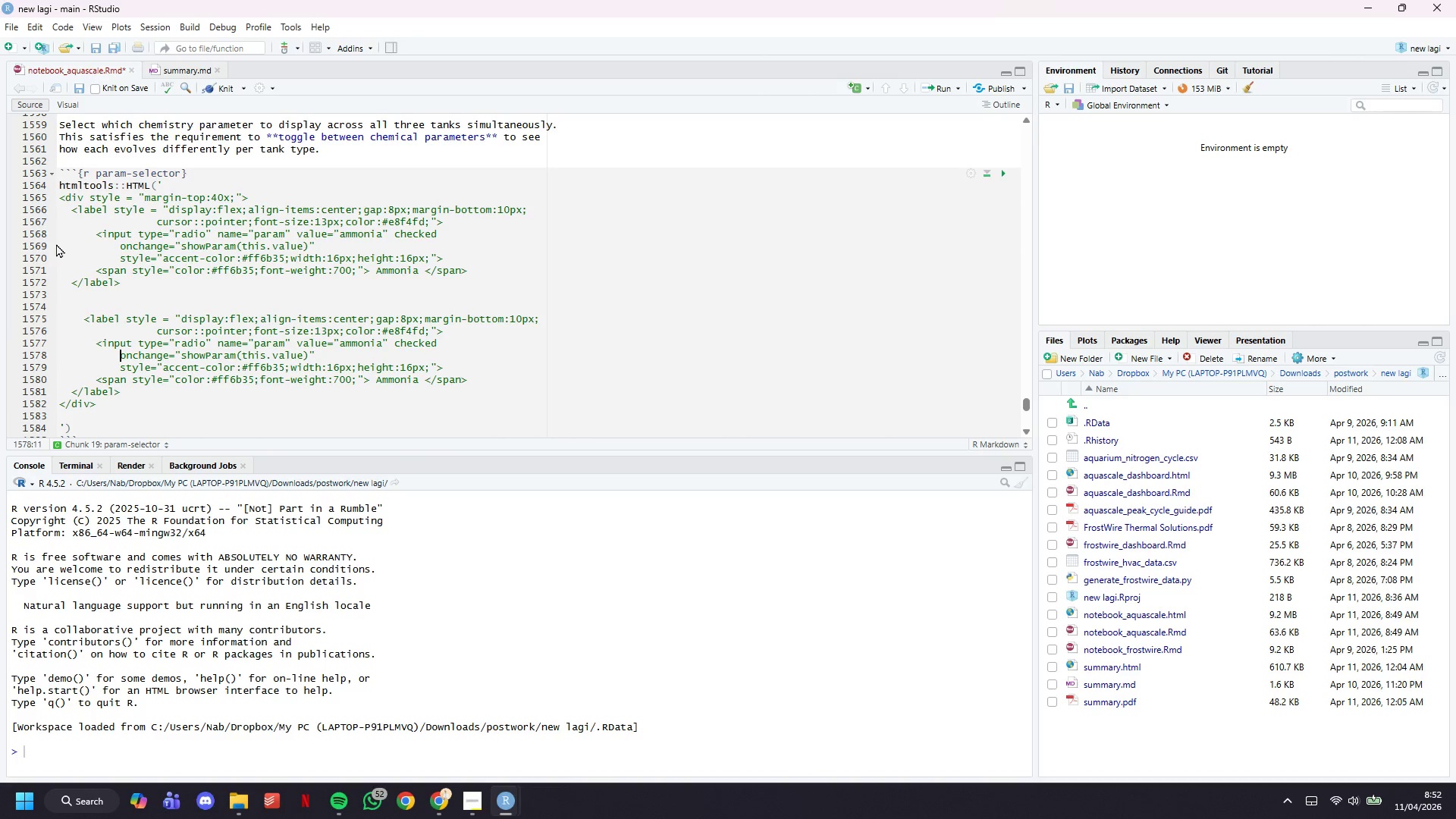 
key(ArrowUp)
 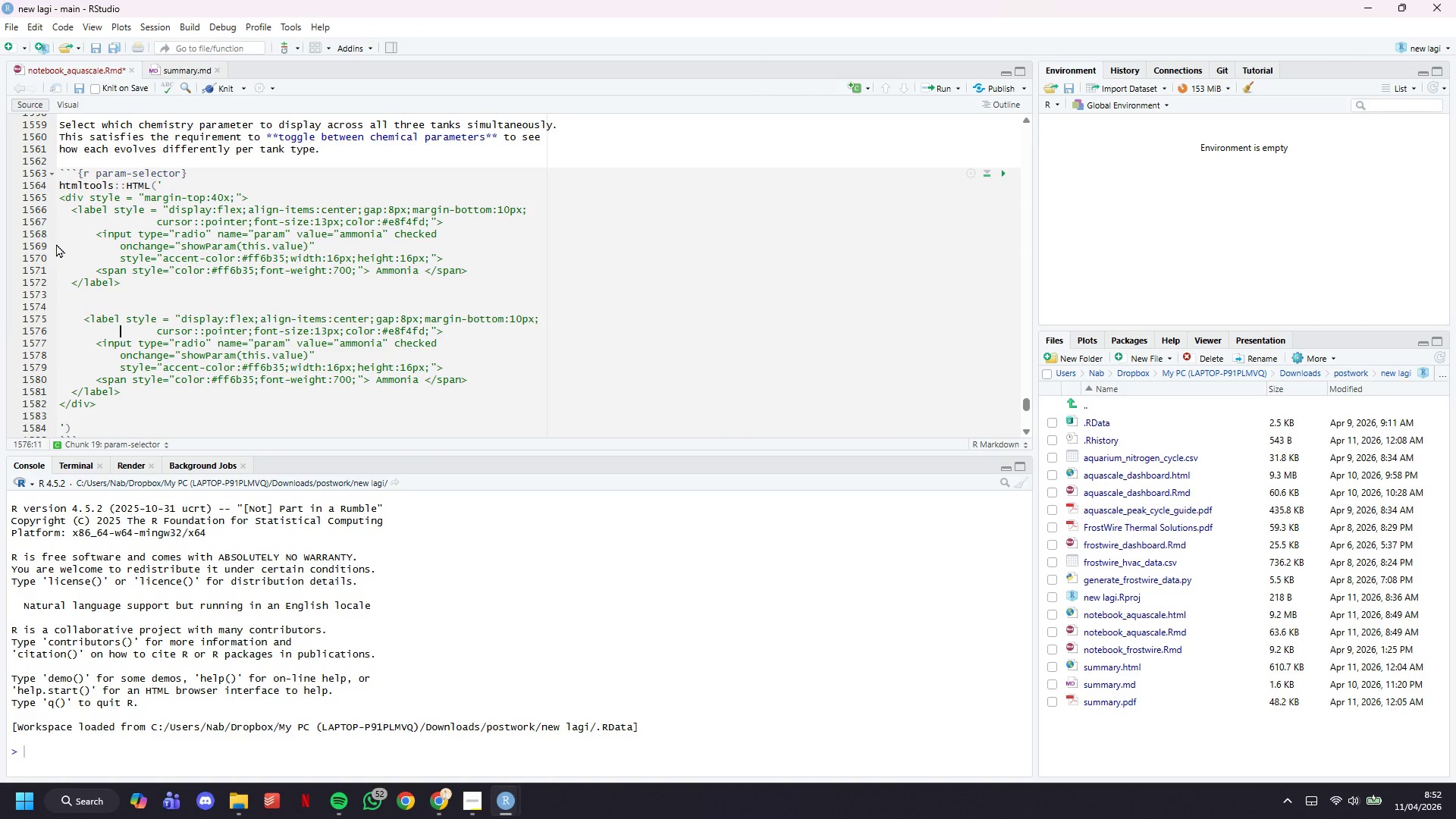 
key(ArrowUp)
 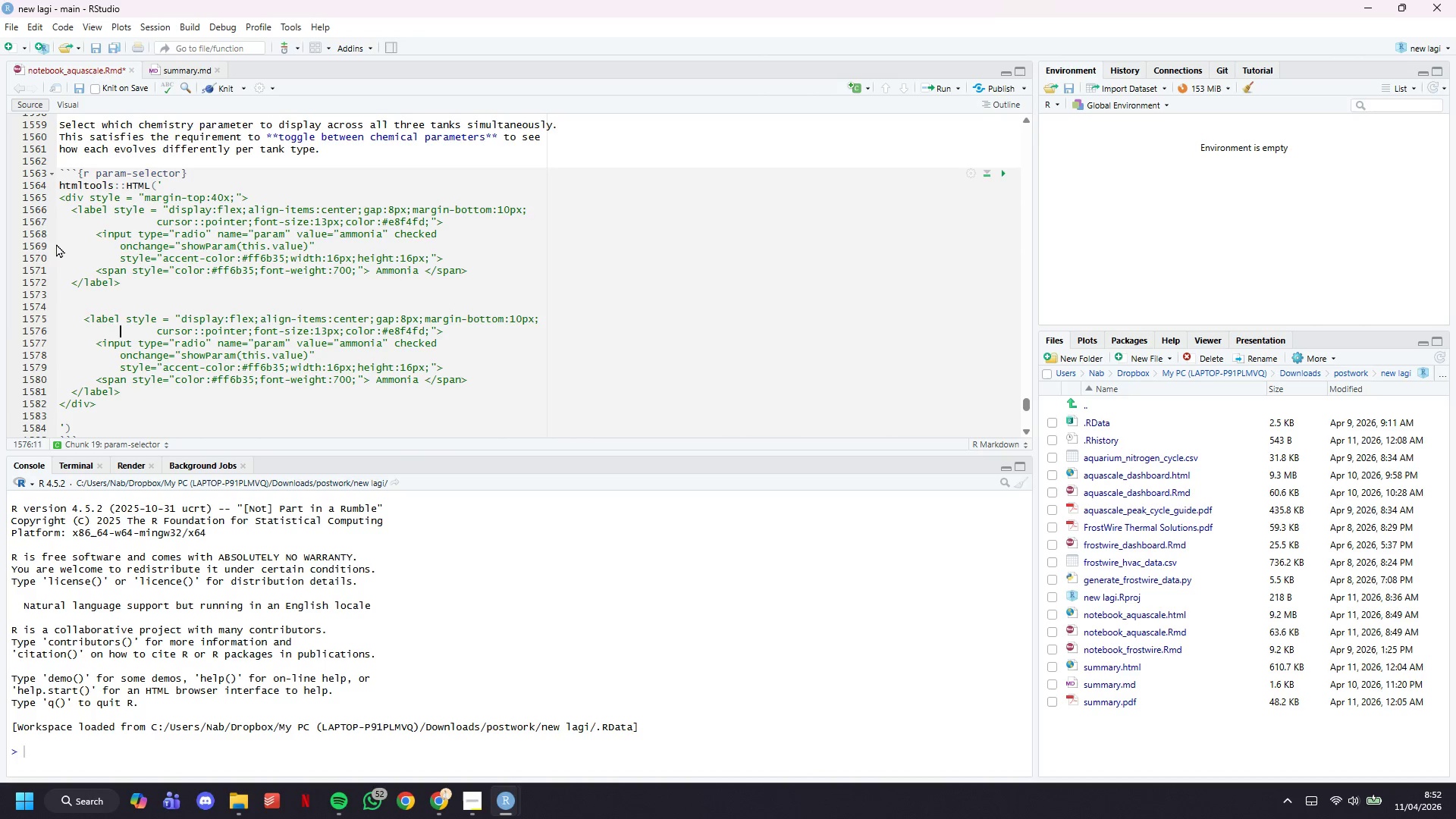 
key(ArrowUp)
 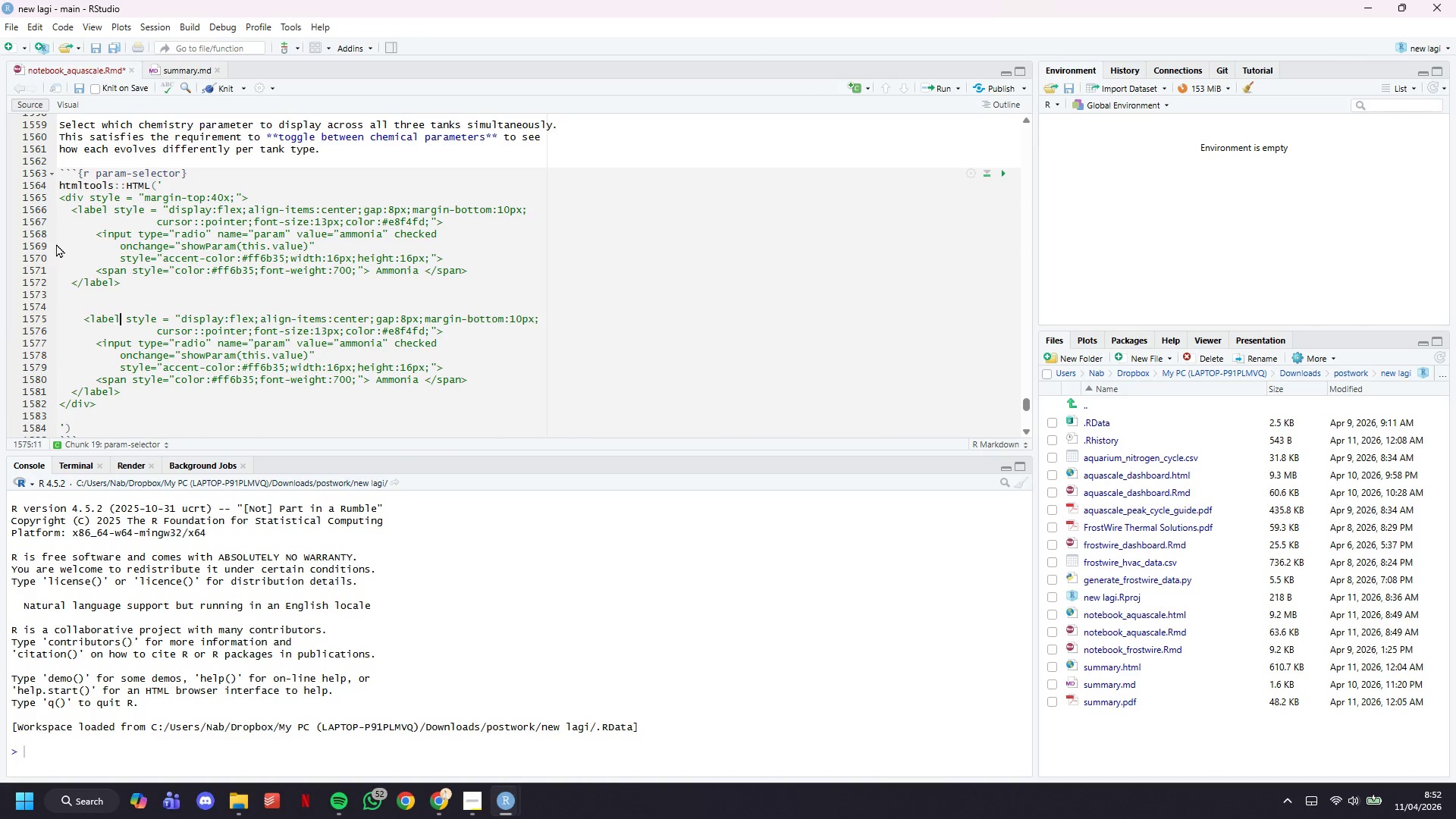 
key(ArrowUp)
 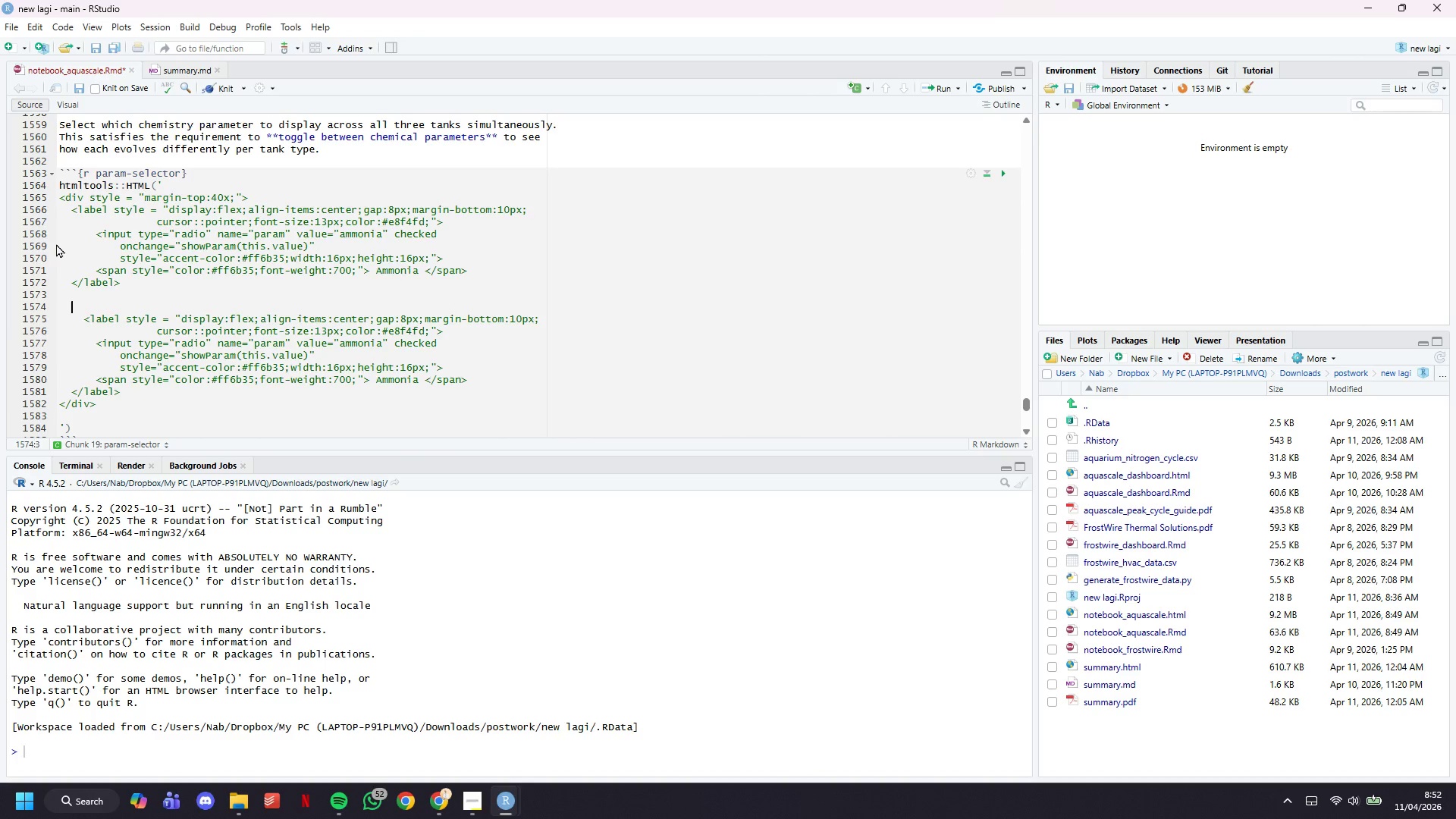 
key(ArrowUp)
 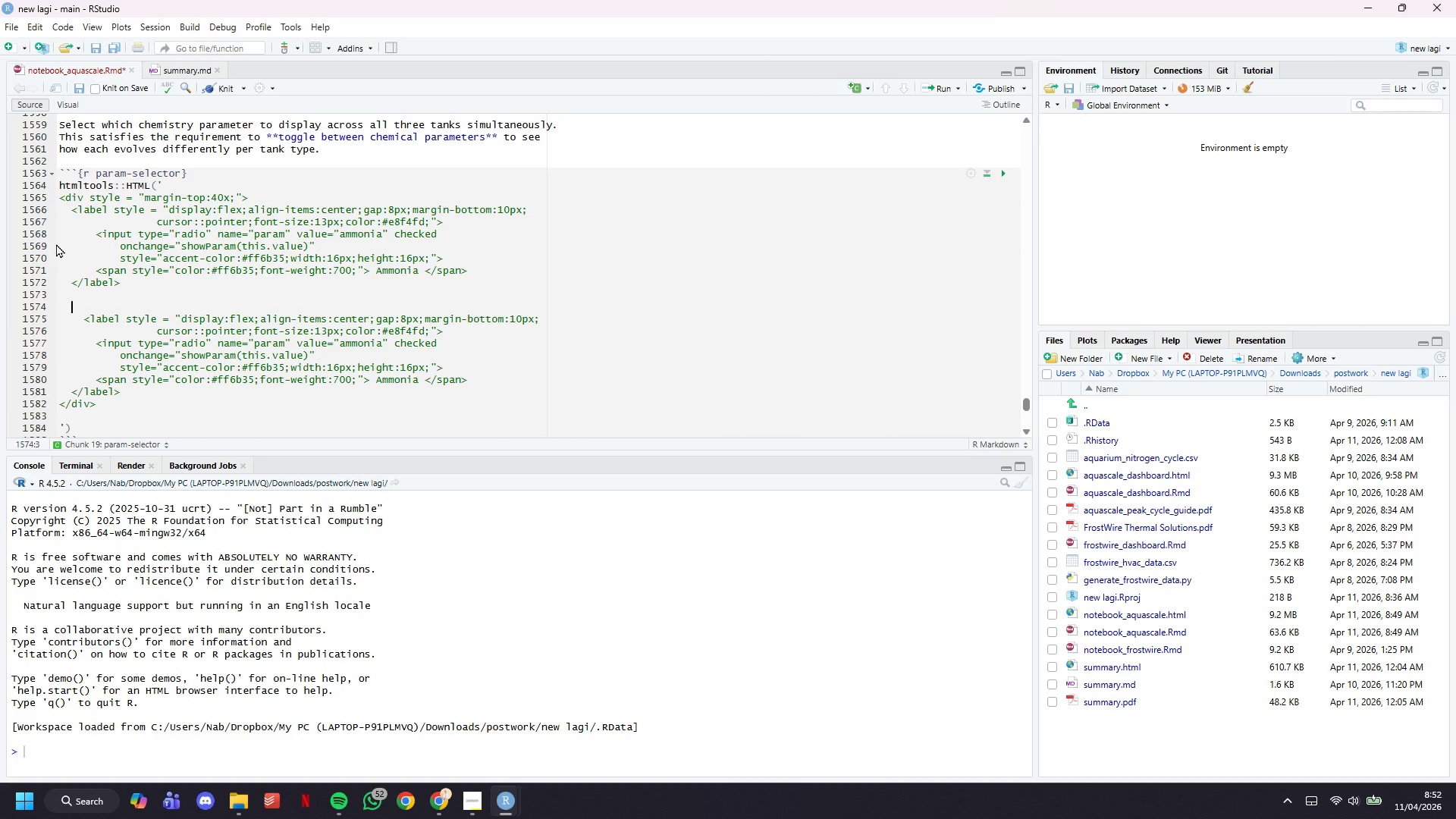 
key(ArrowDown)
 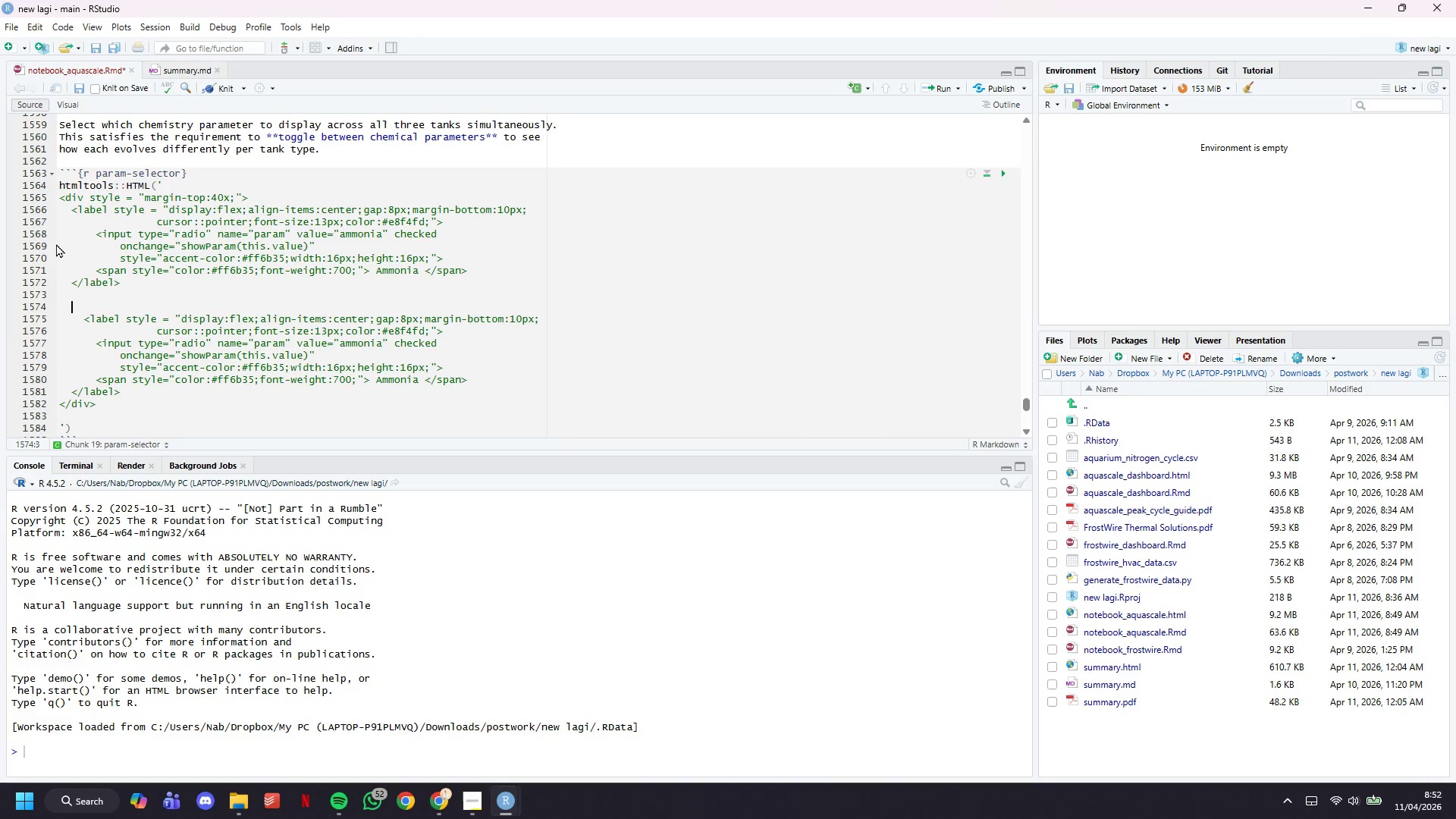 
key(Backspace)
 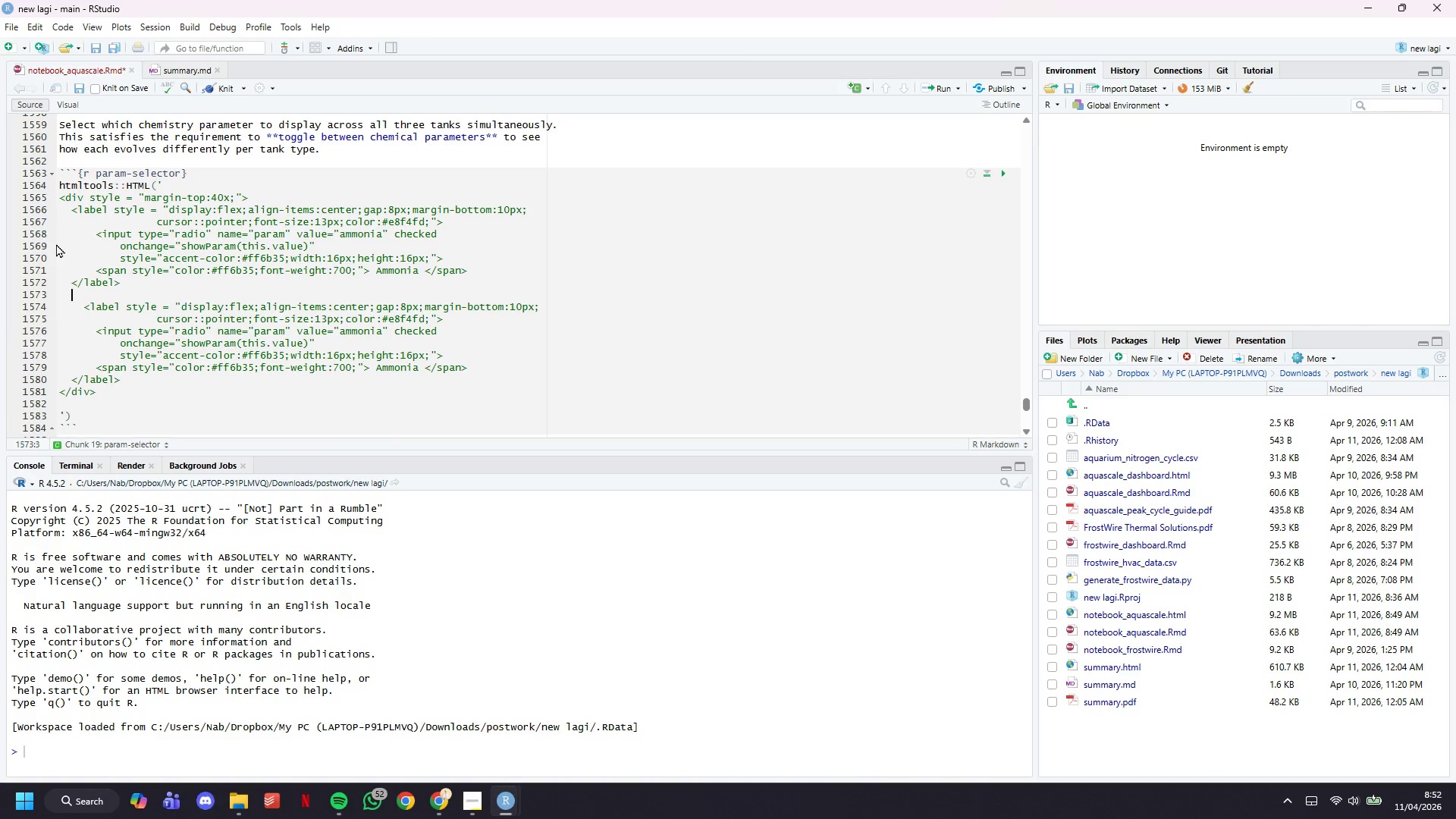 
key(Backspace)
 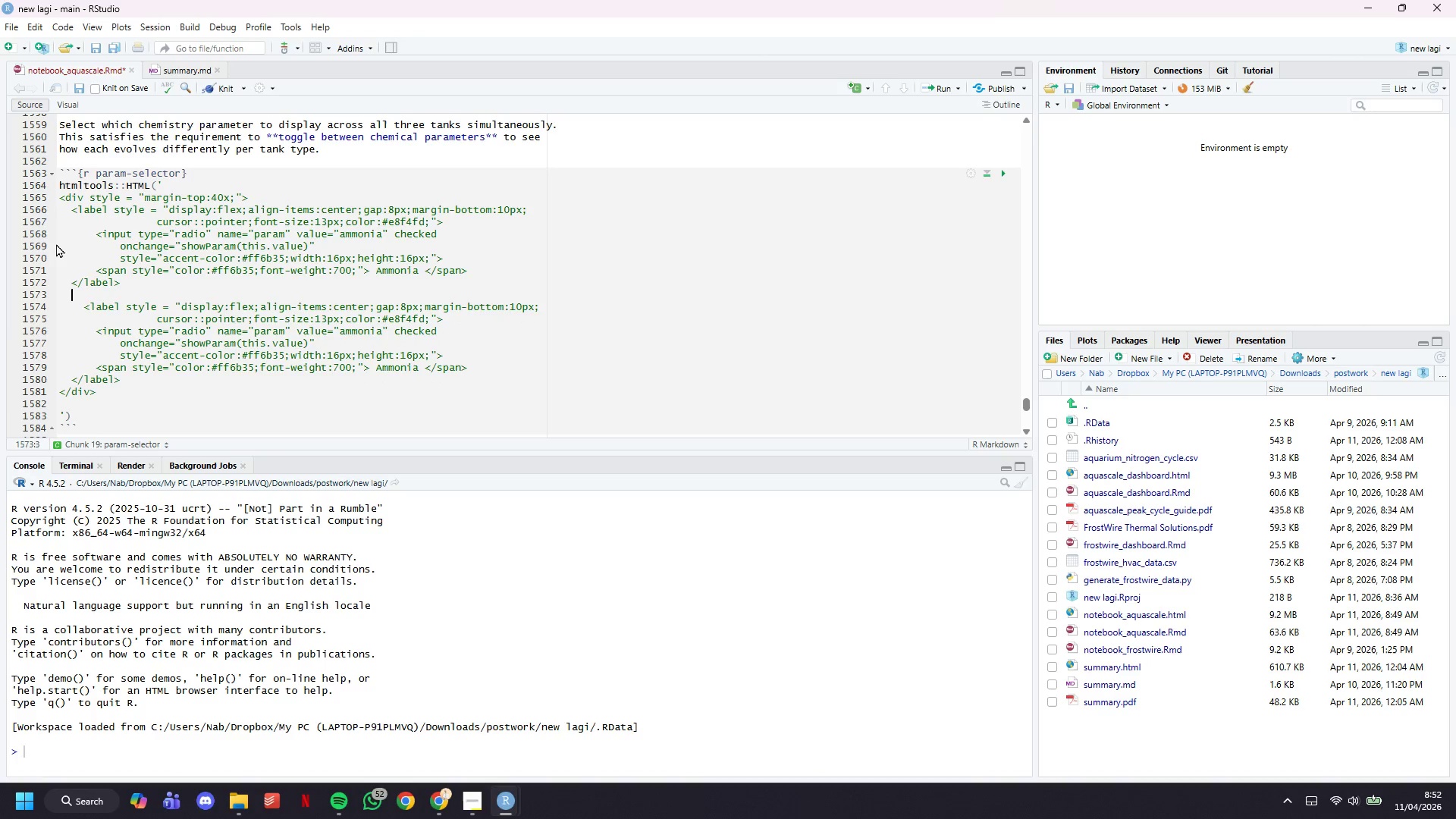 
key(ArrowDown)
 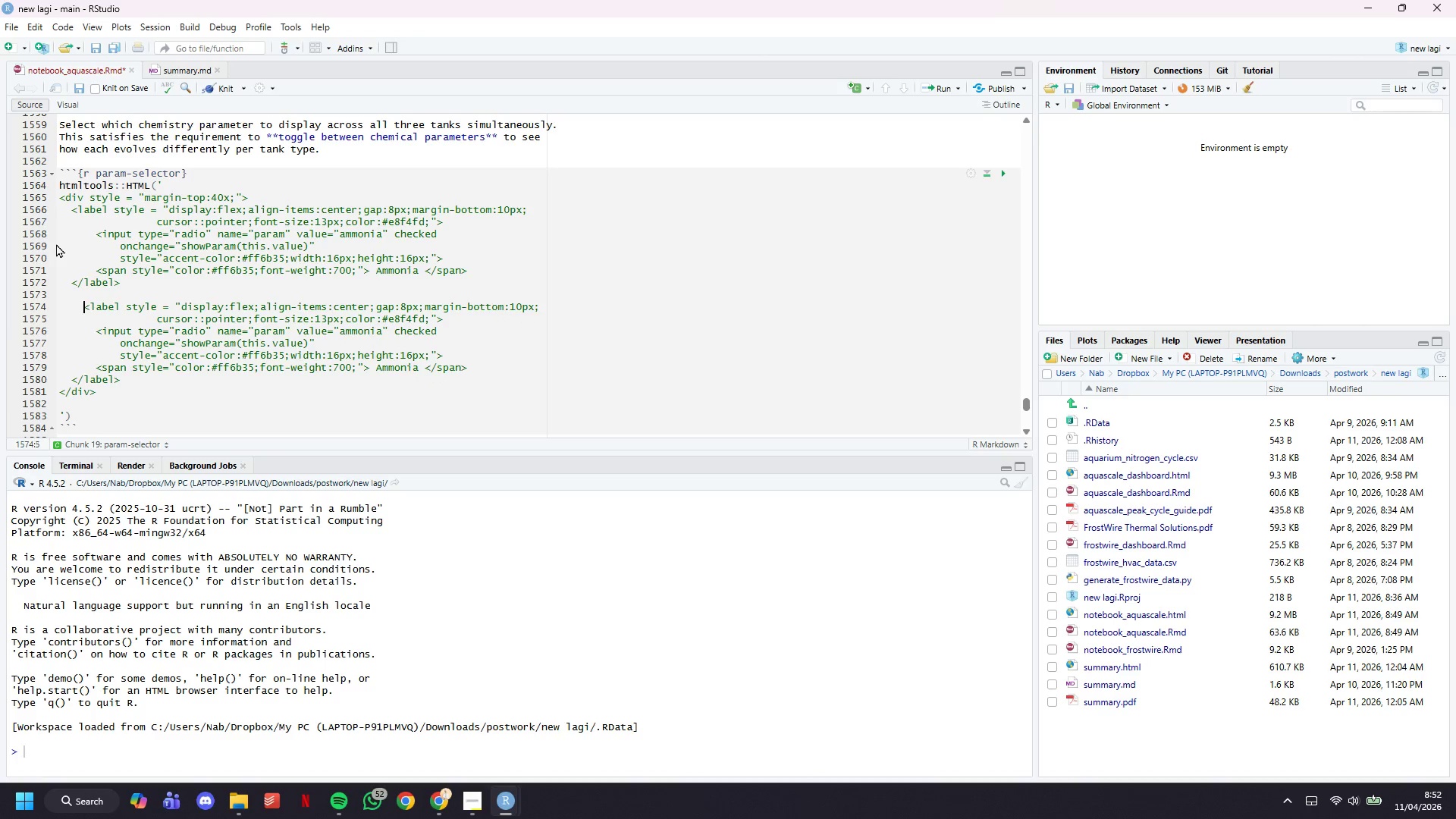 
key(ArrowRight)
 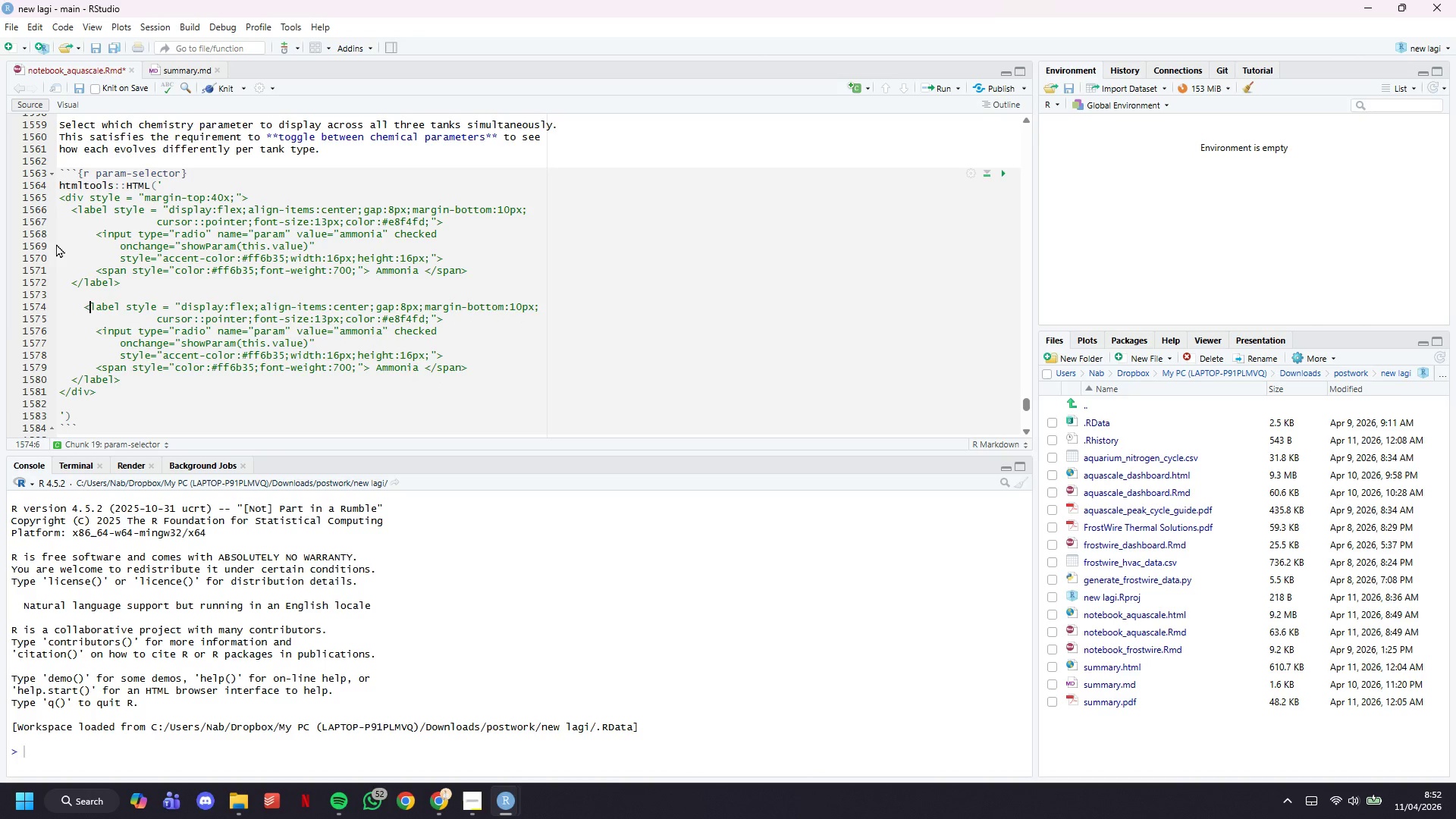 
key(ArrowRight)
 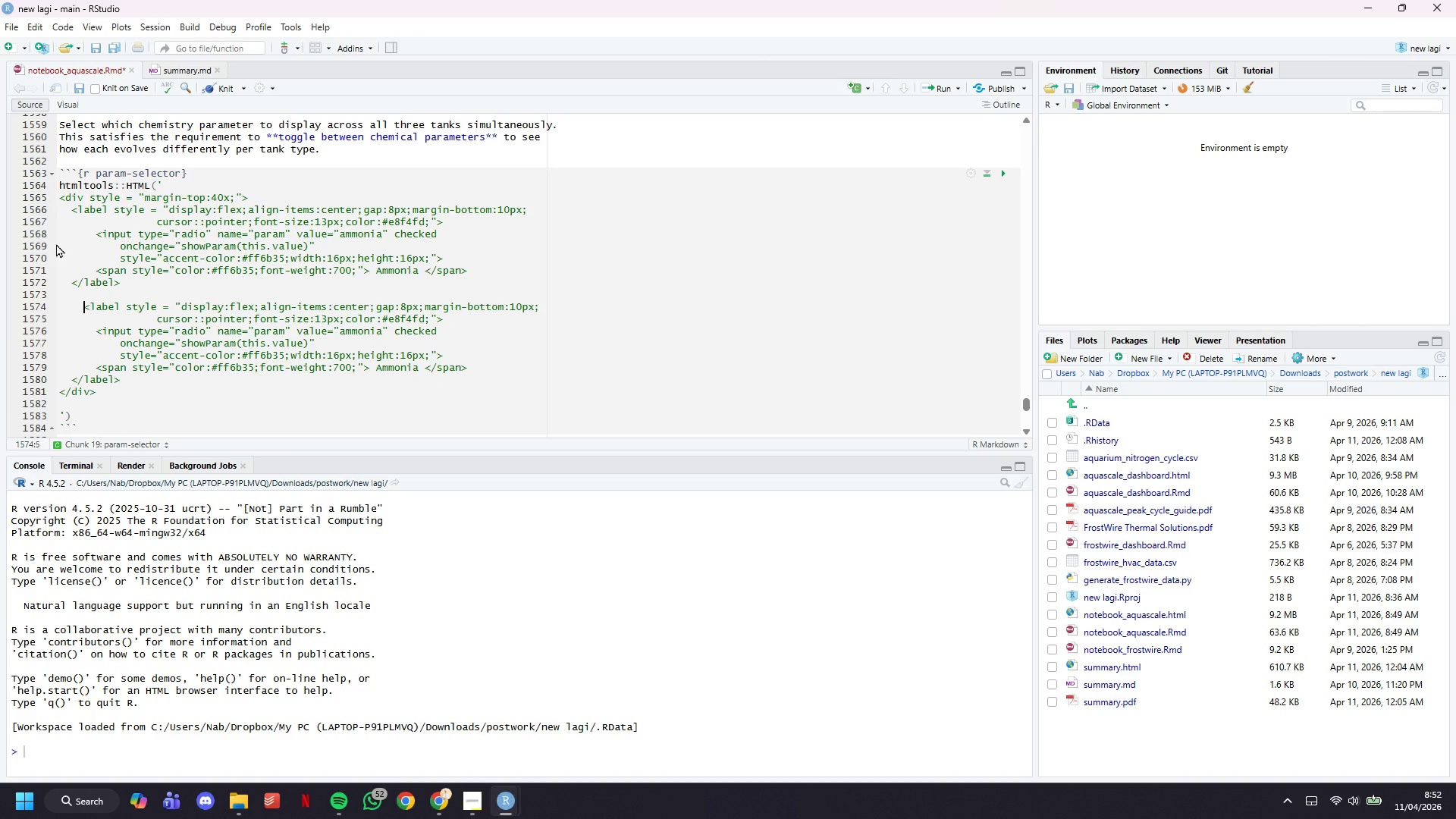 
key(ArrowLeft)
 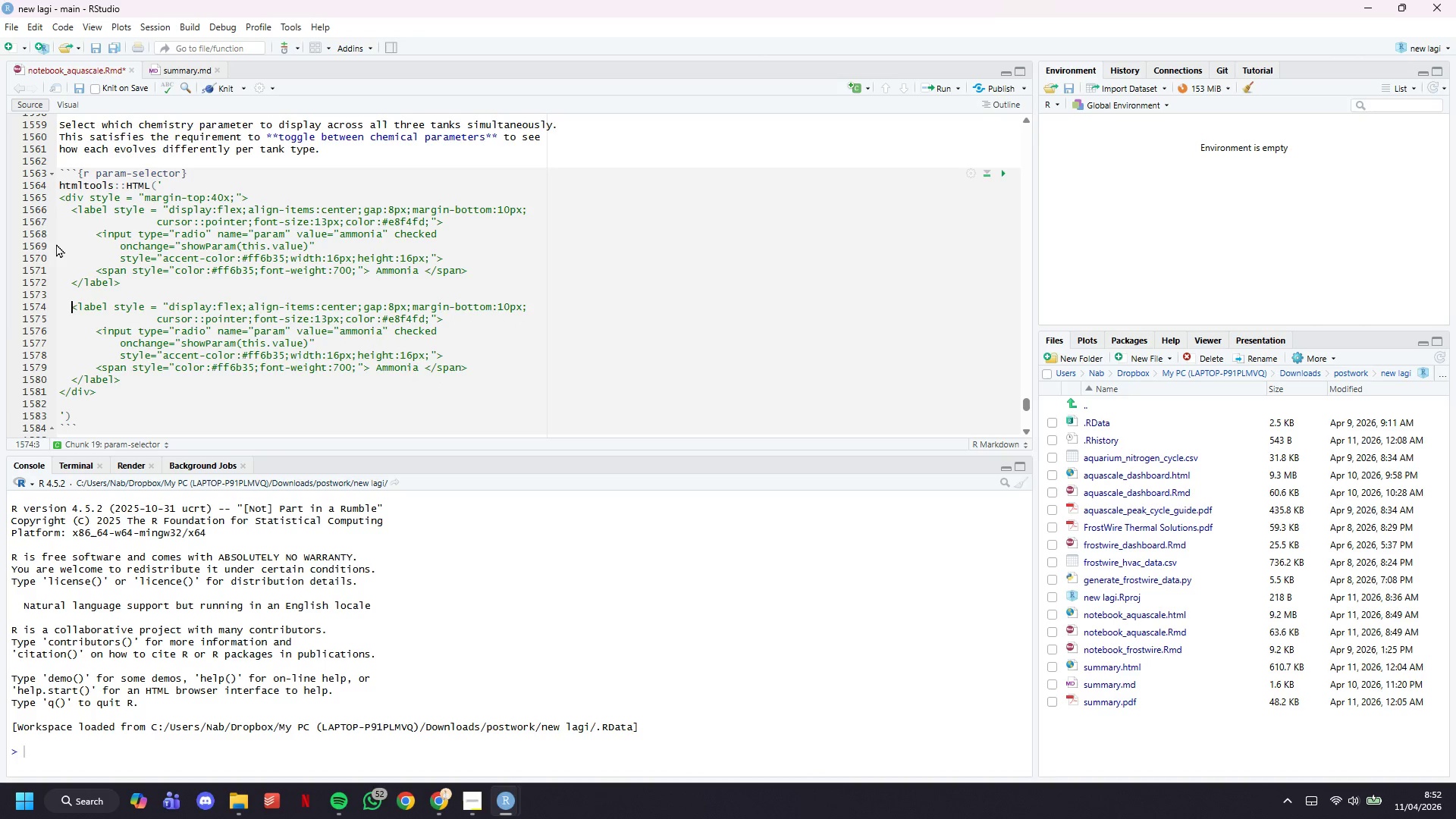 
key(Backspace)
 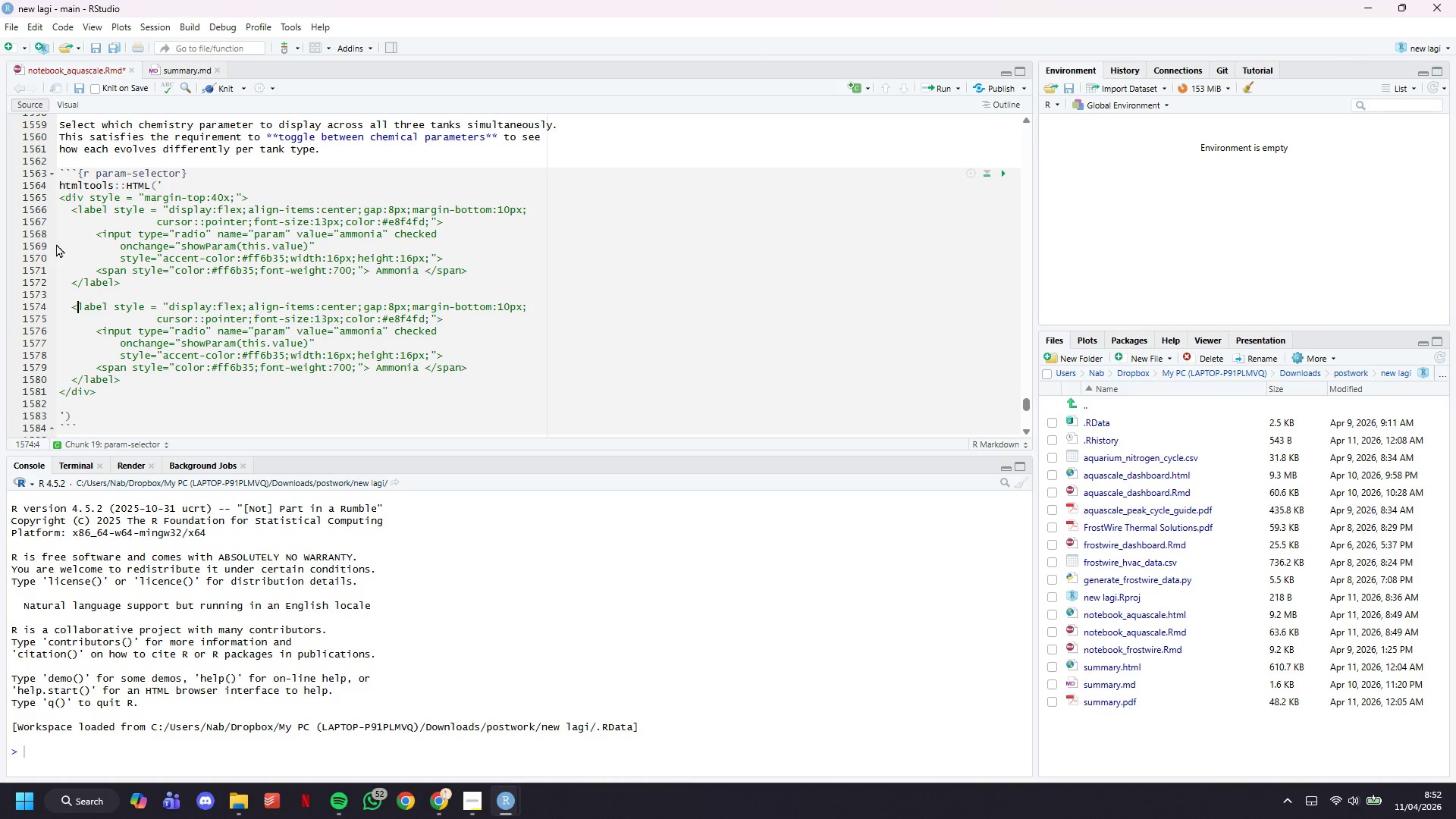 
hold_key(key=ArrowRight, duration=1.5)
 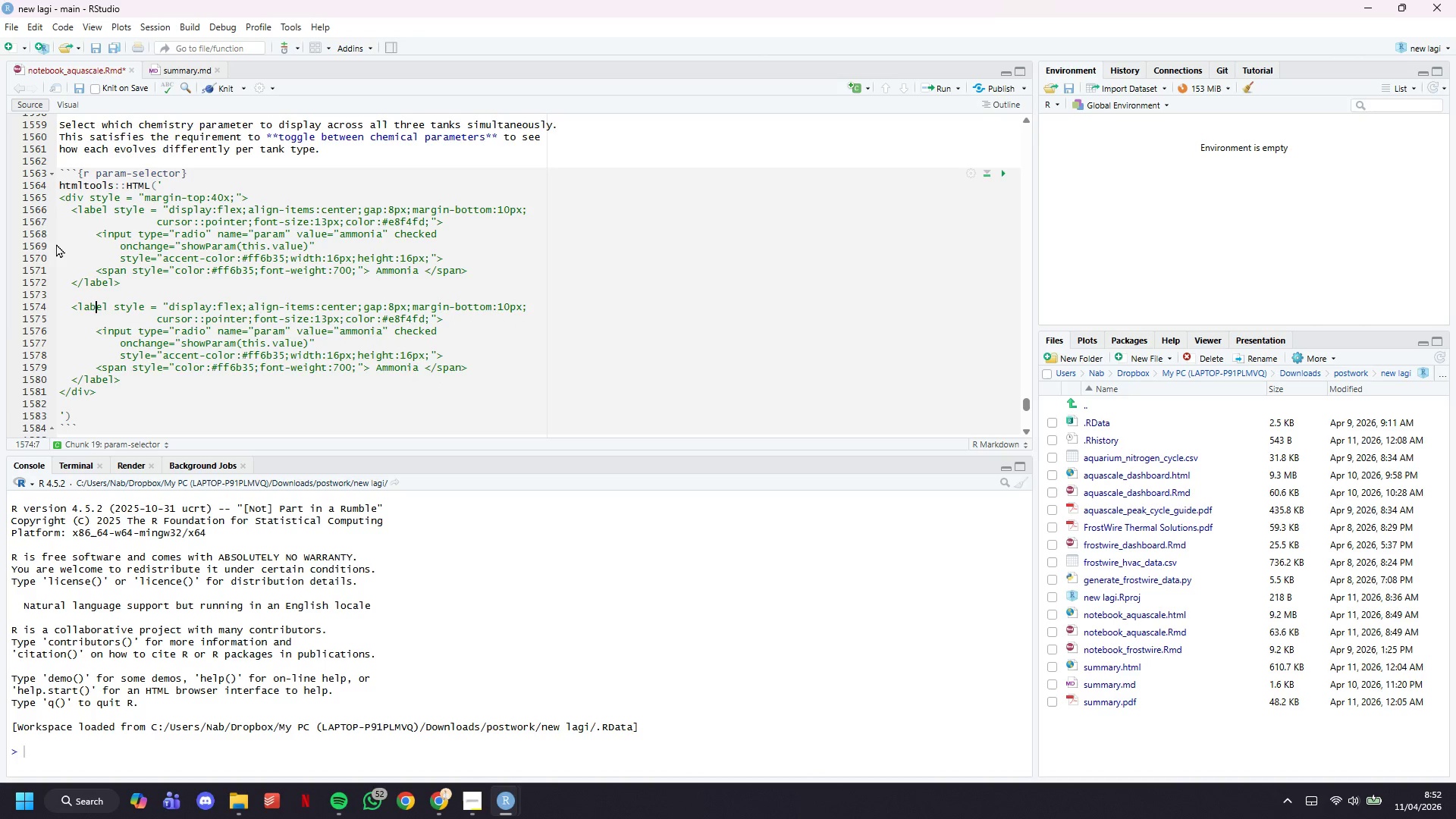 
hold_key(key=ArrowRight, duration=0.33)
 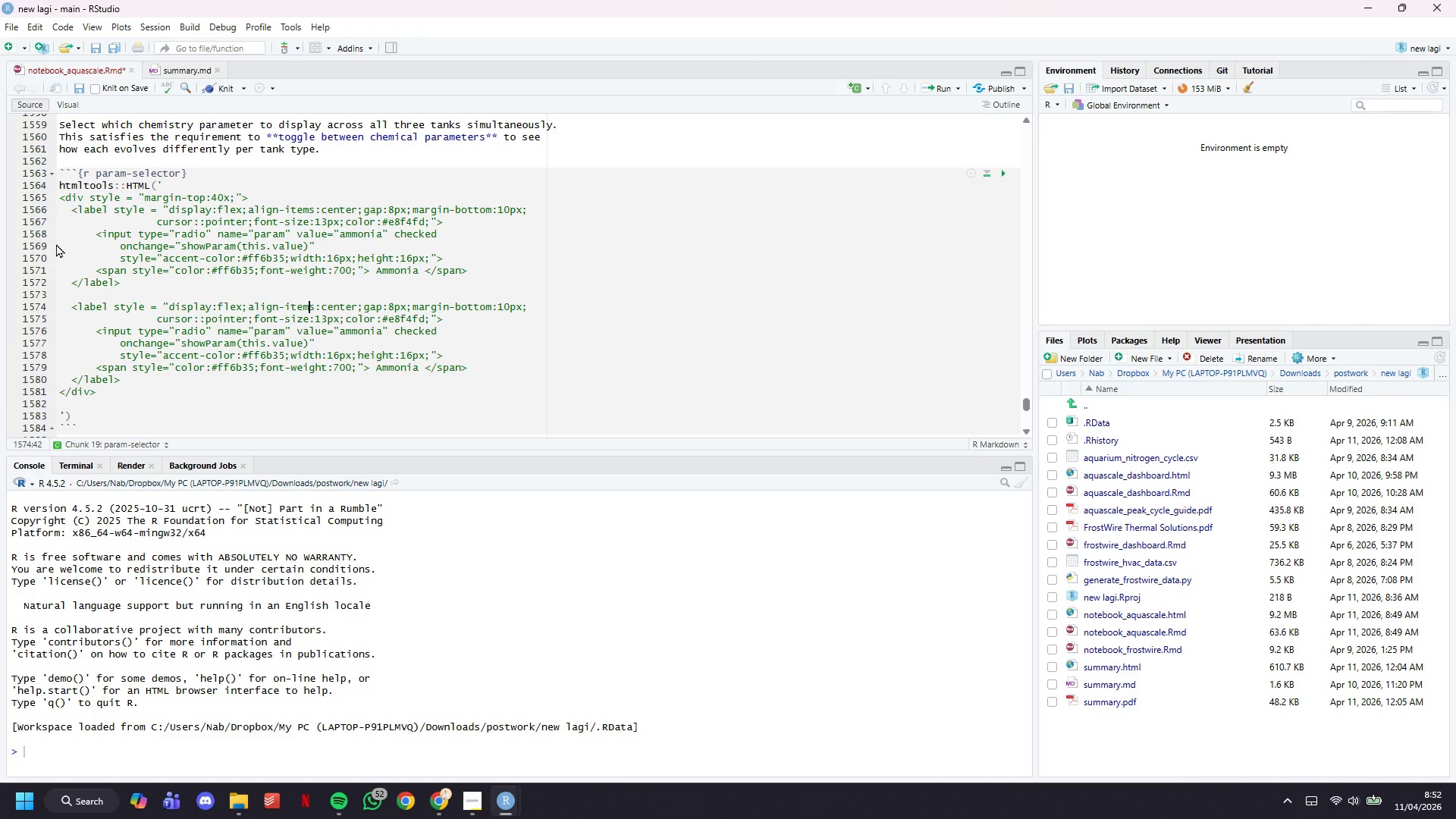 
key(ArrowRight)
 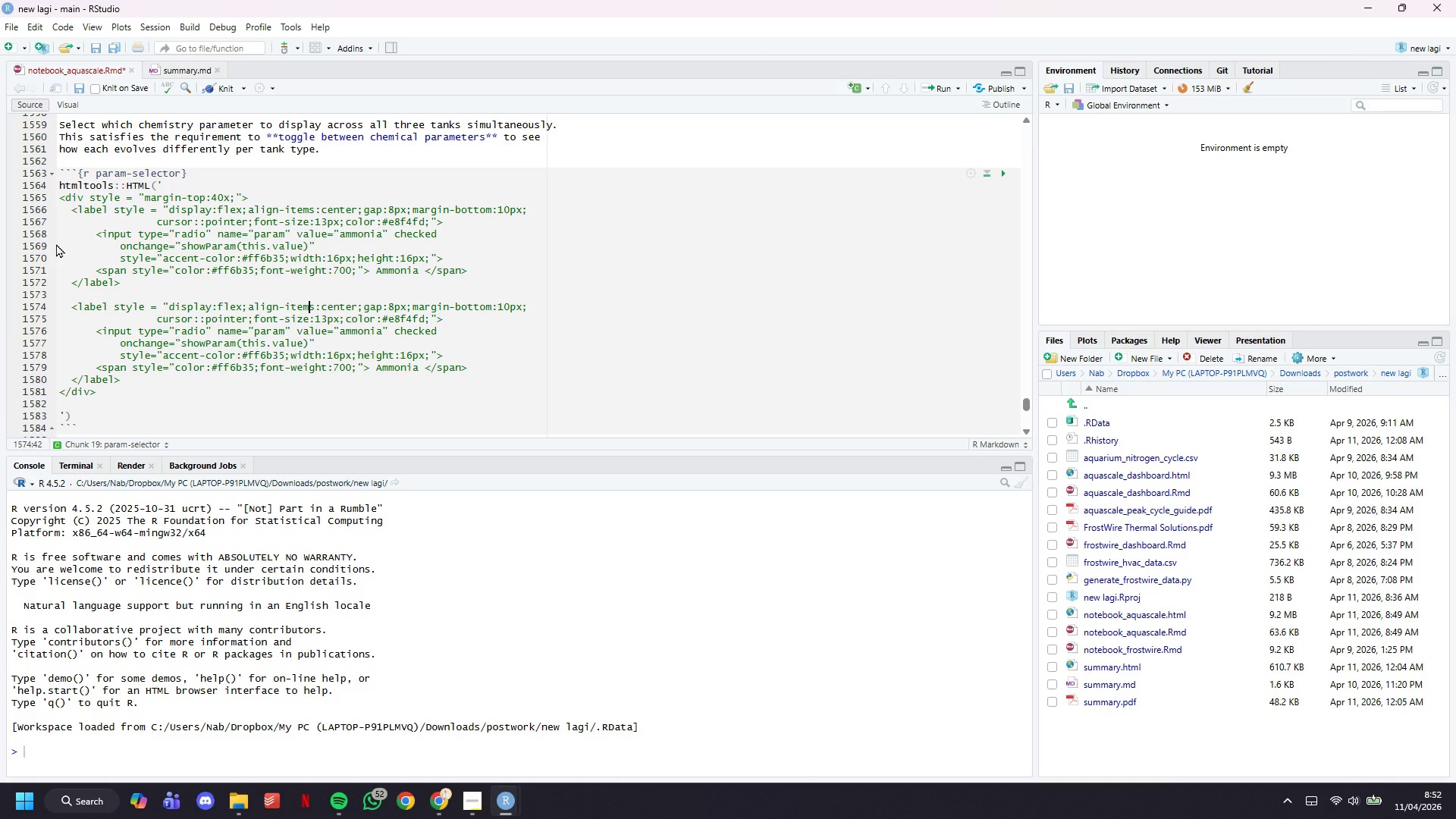 
hold_key(key=ArrowRight, duration=0.91)
 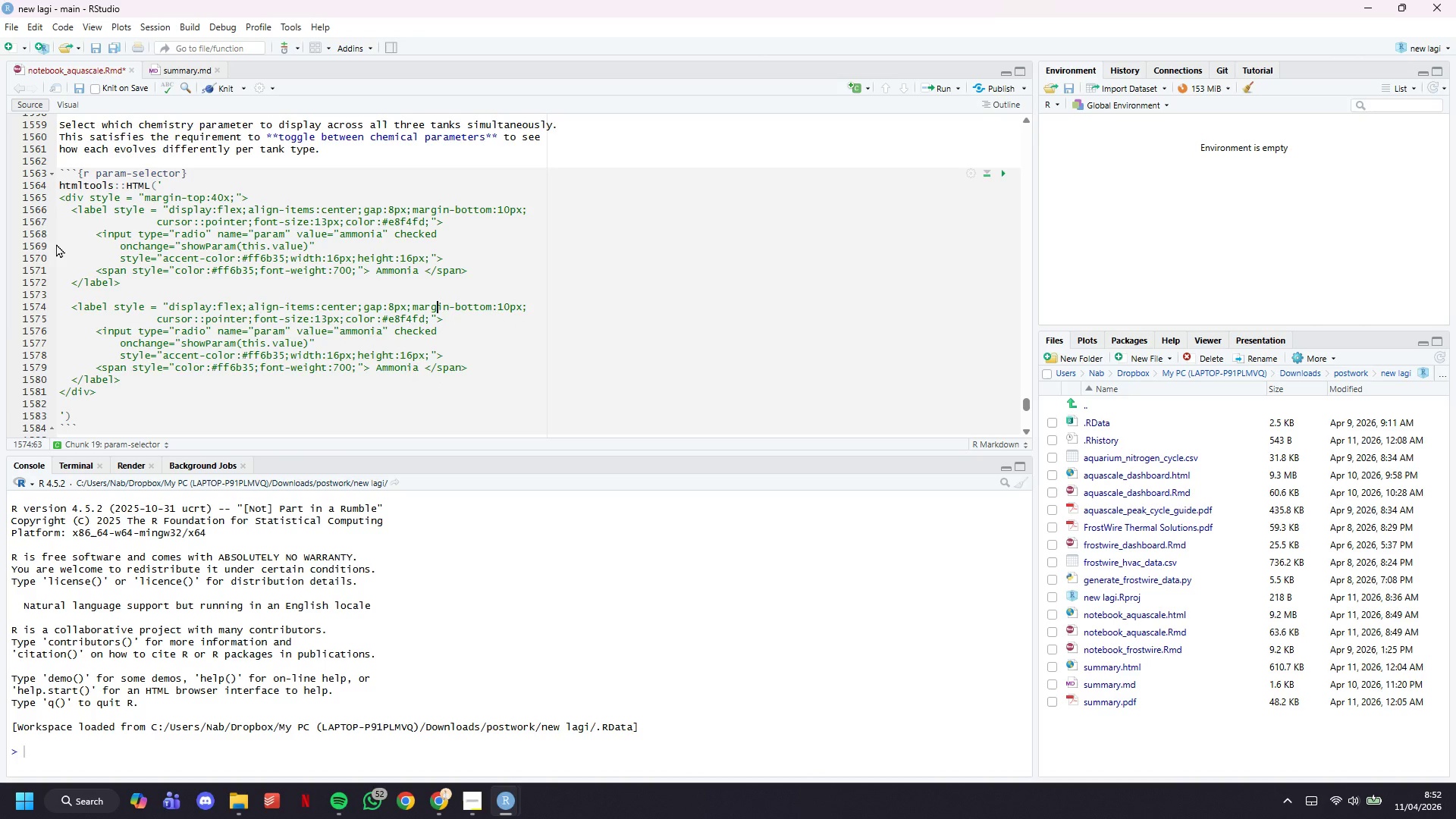 
key(ArrowDown)
 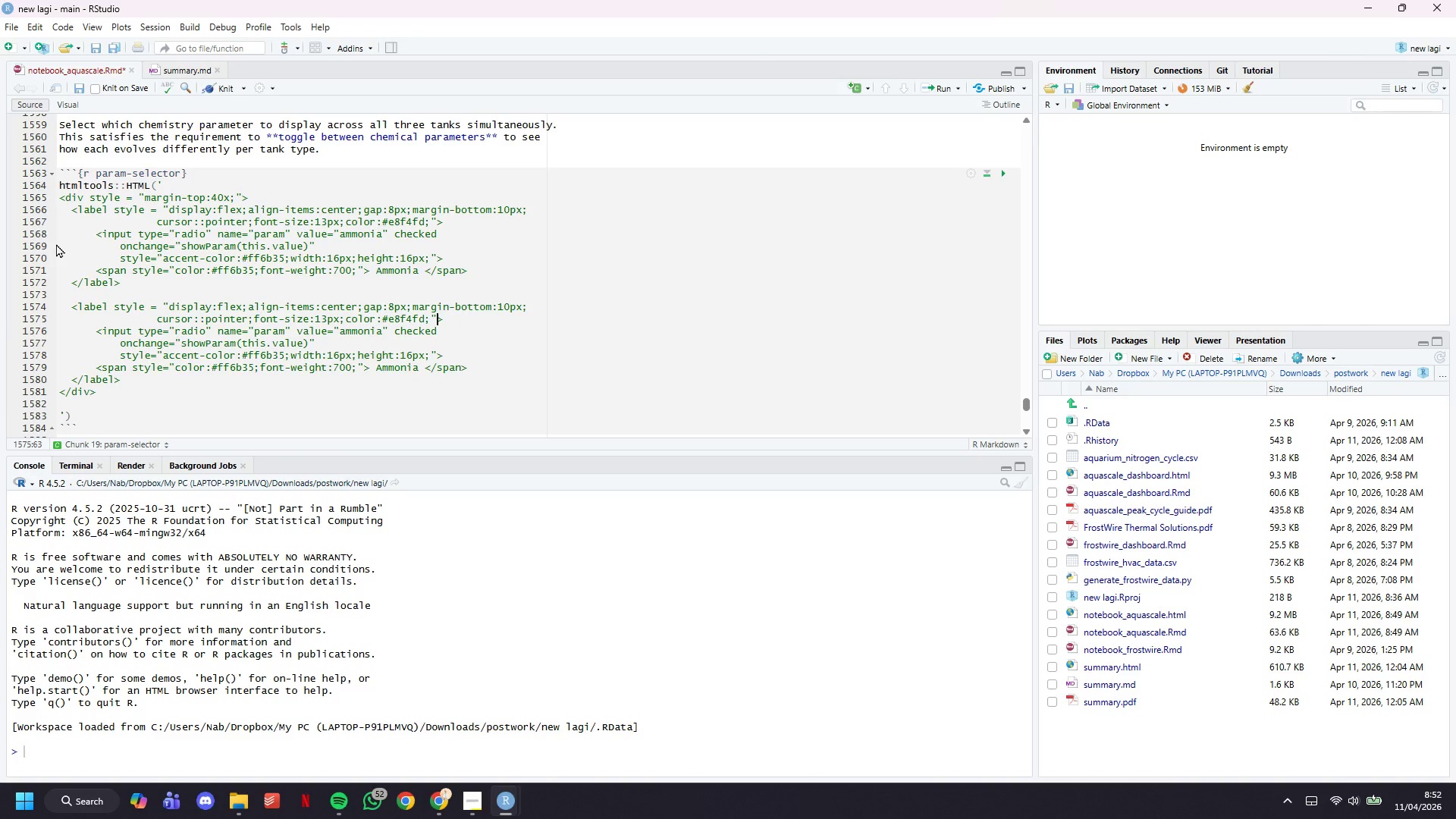 
key(ArrowLeft)
 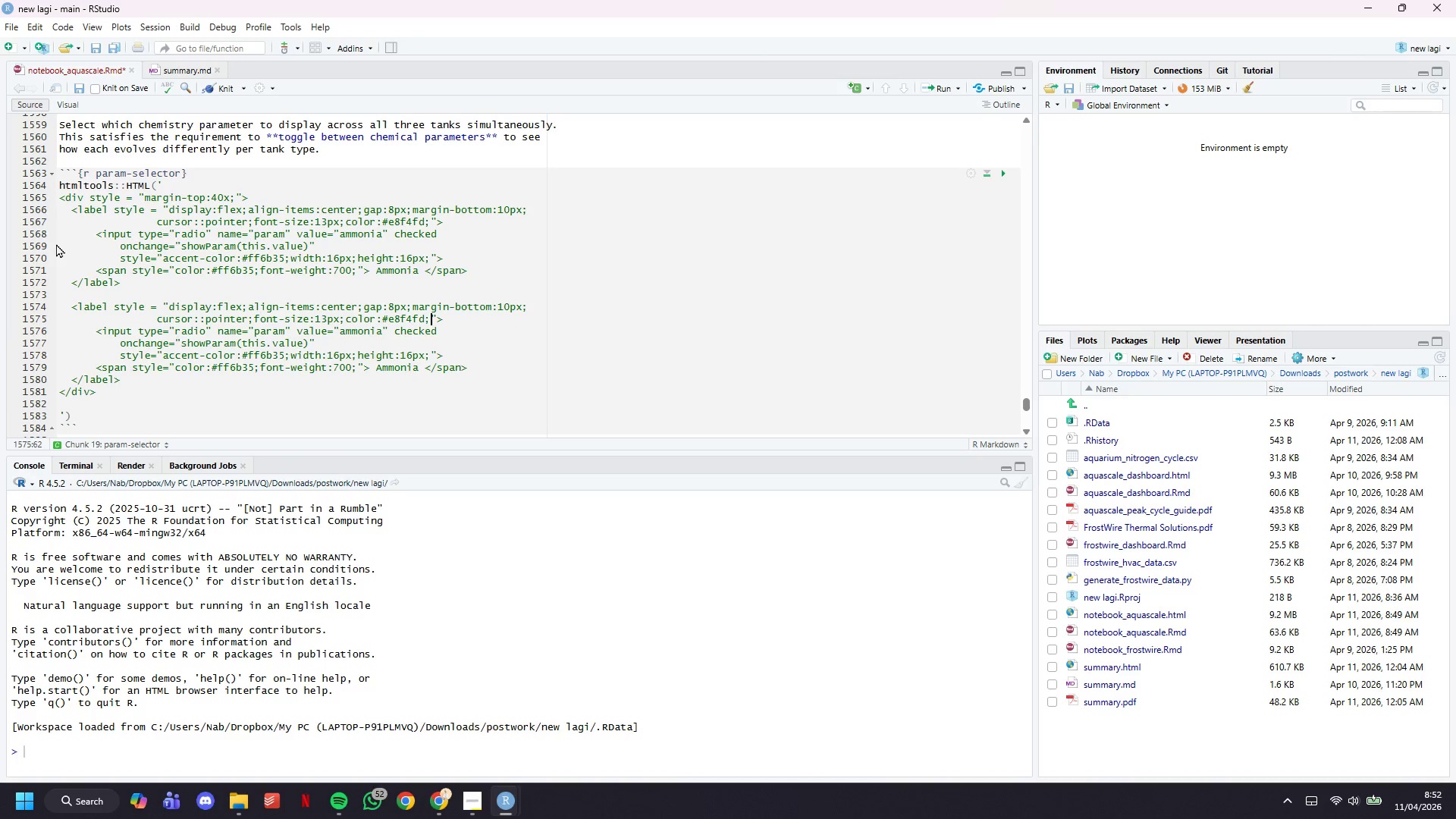 
key(ArrowLeft)
 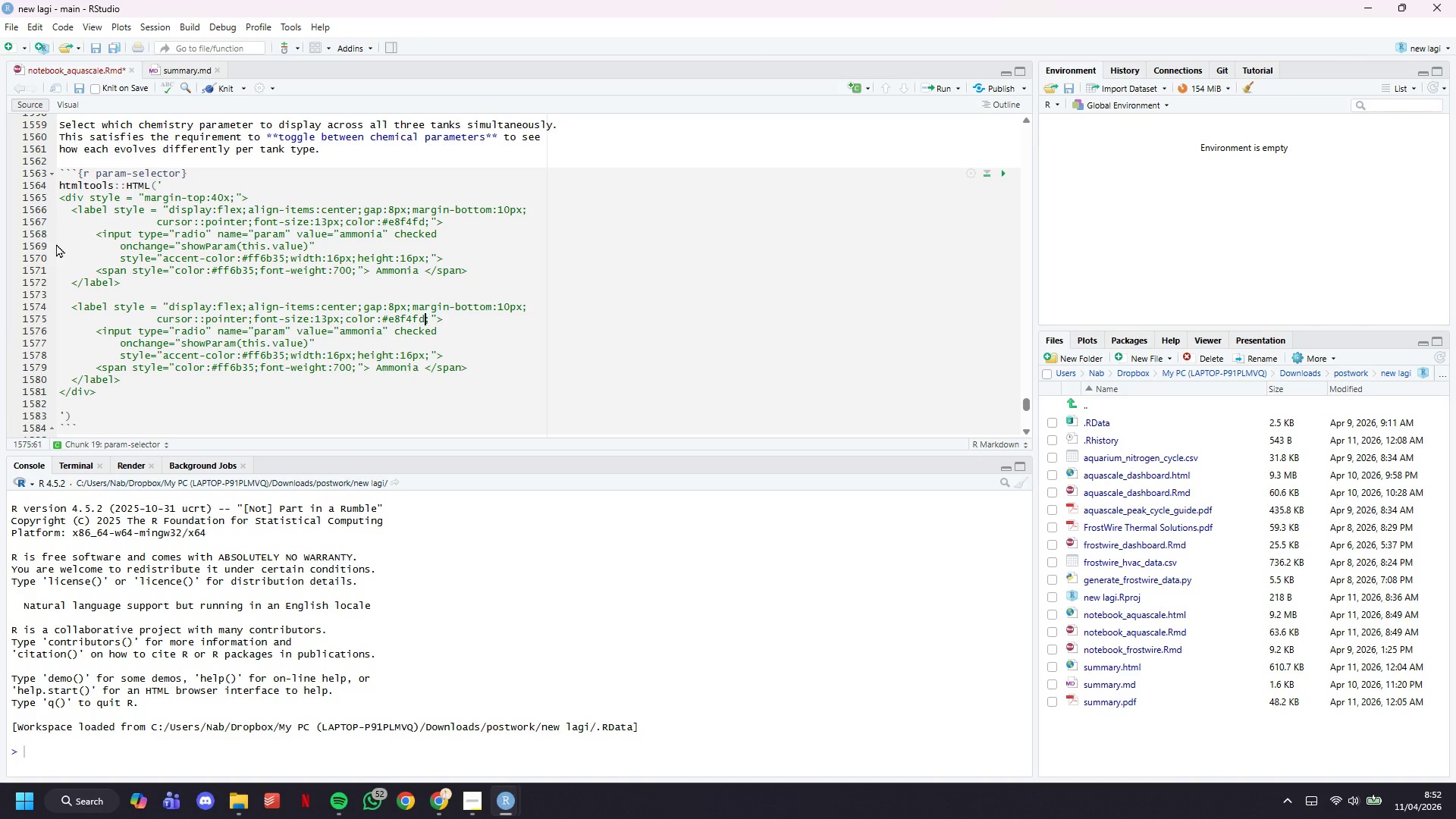 
key(ArrowLeft)
 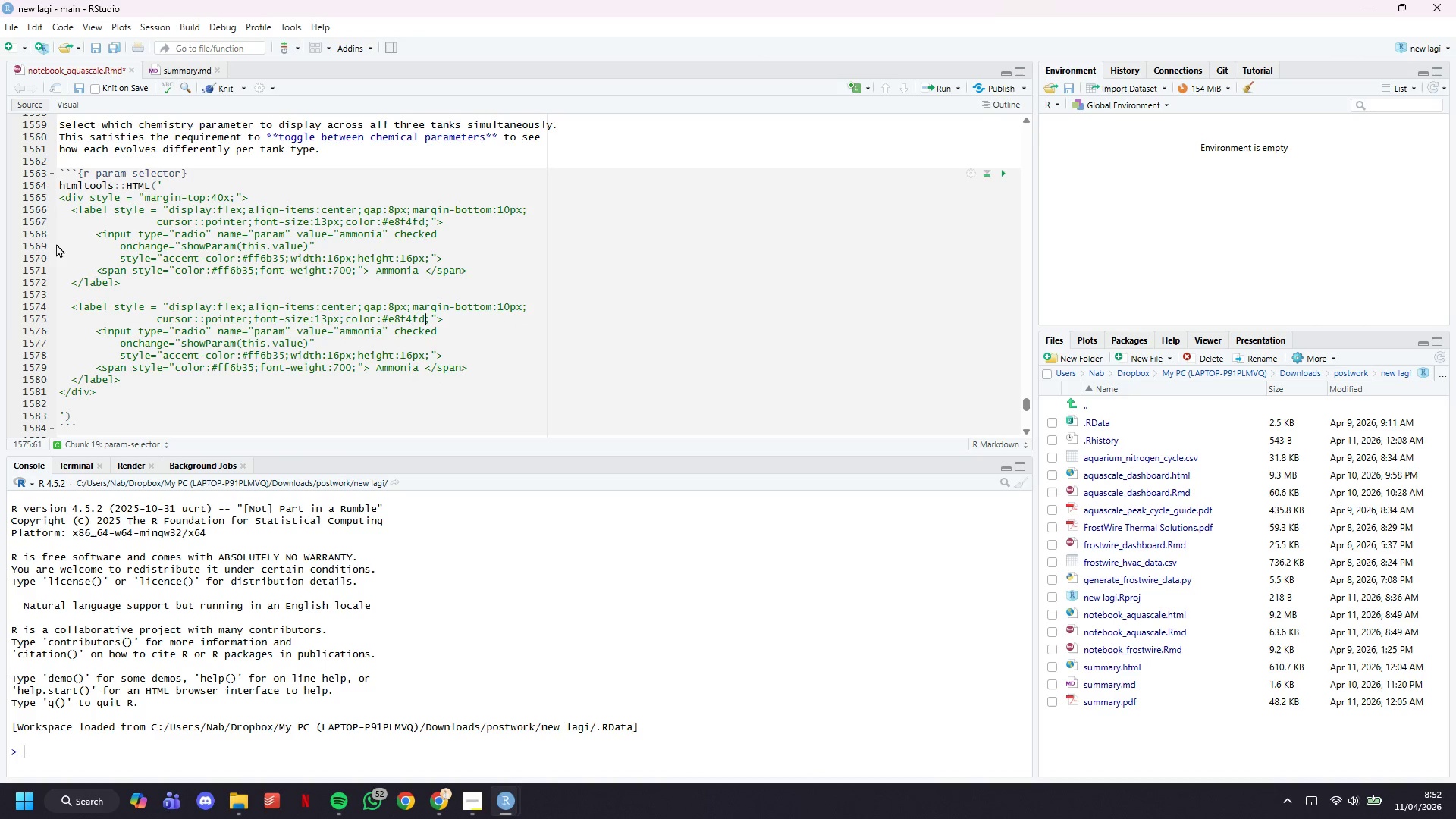 
key(ArrowRight)
 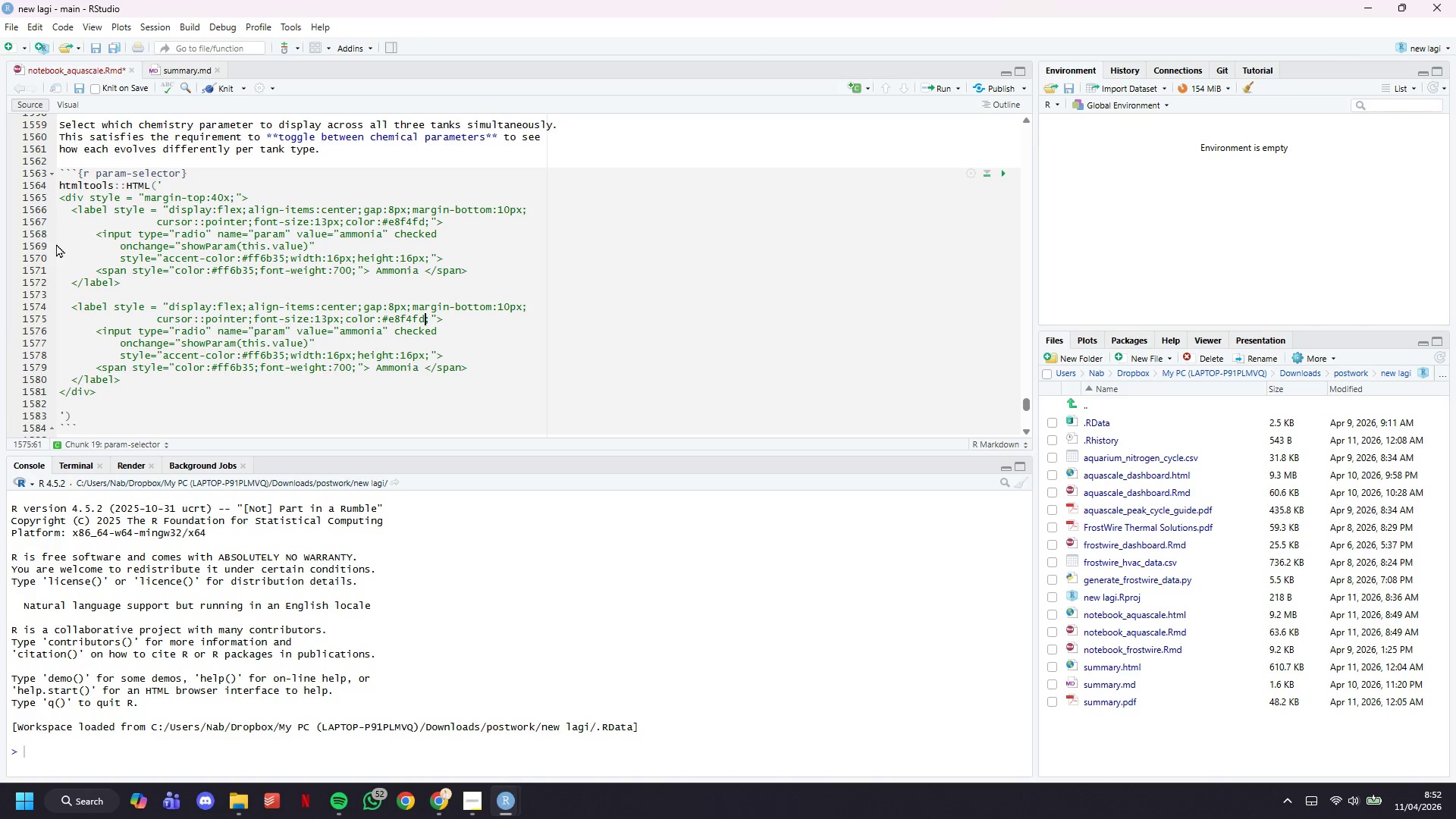 
wait(5.36)
 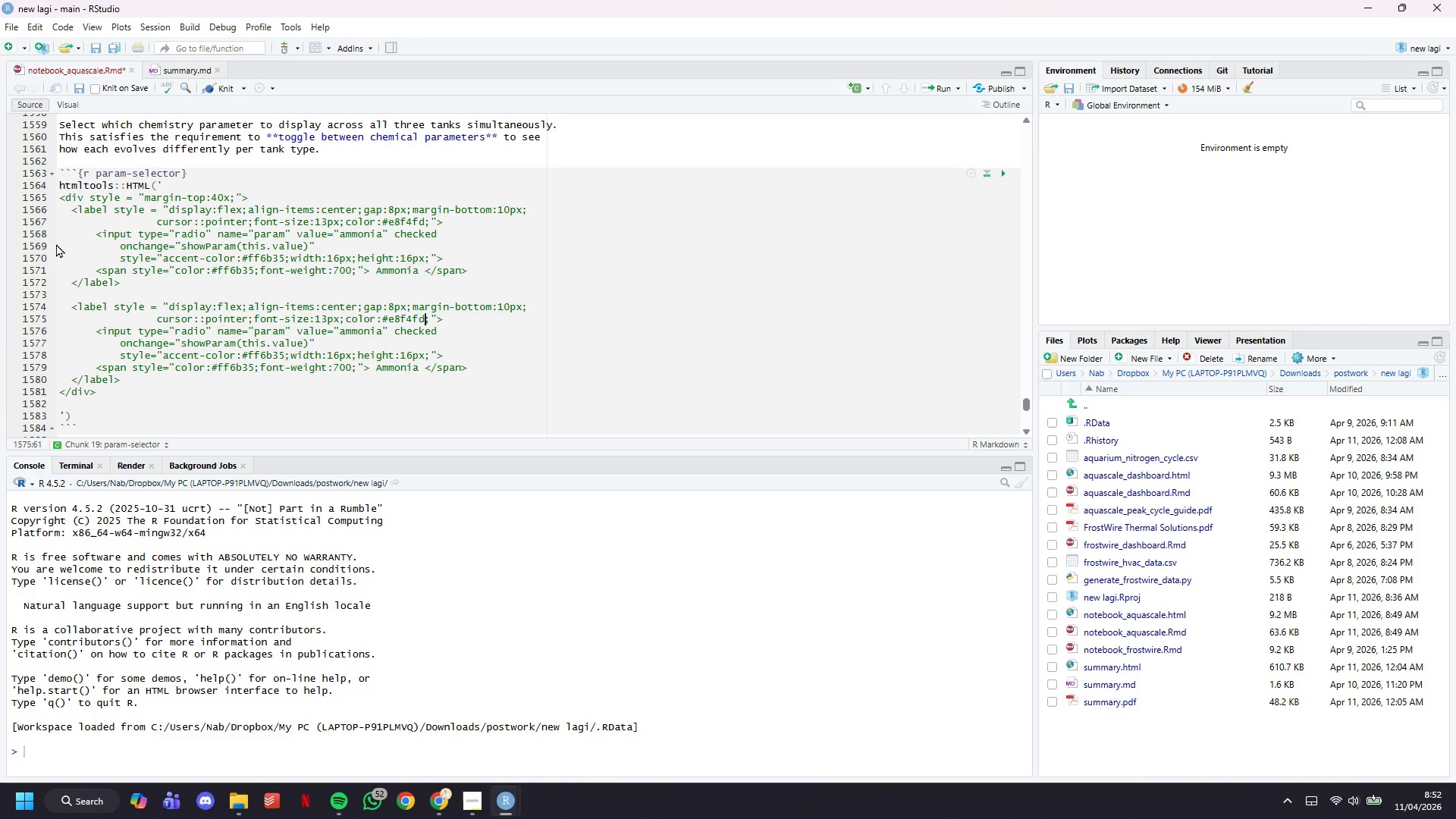 
key(ArrowDown)
 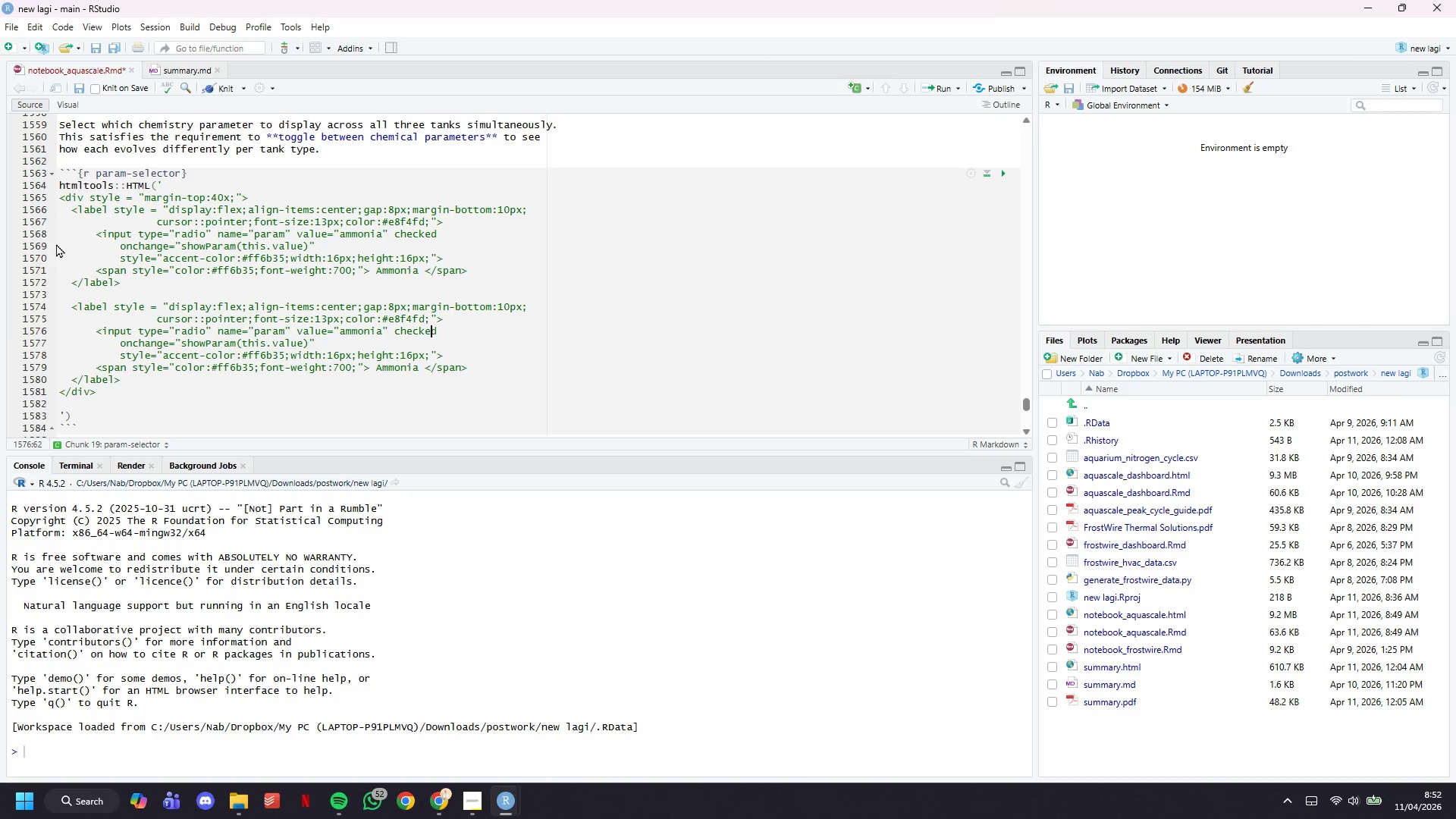 
key(ArrowRight)
 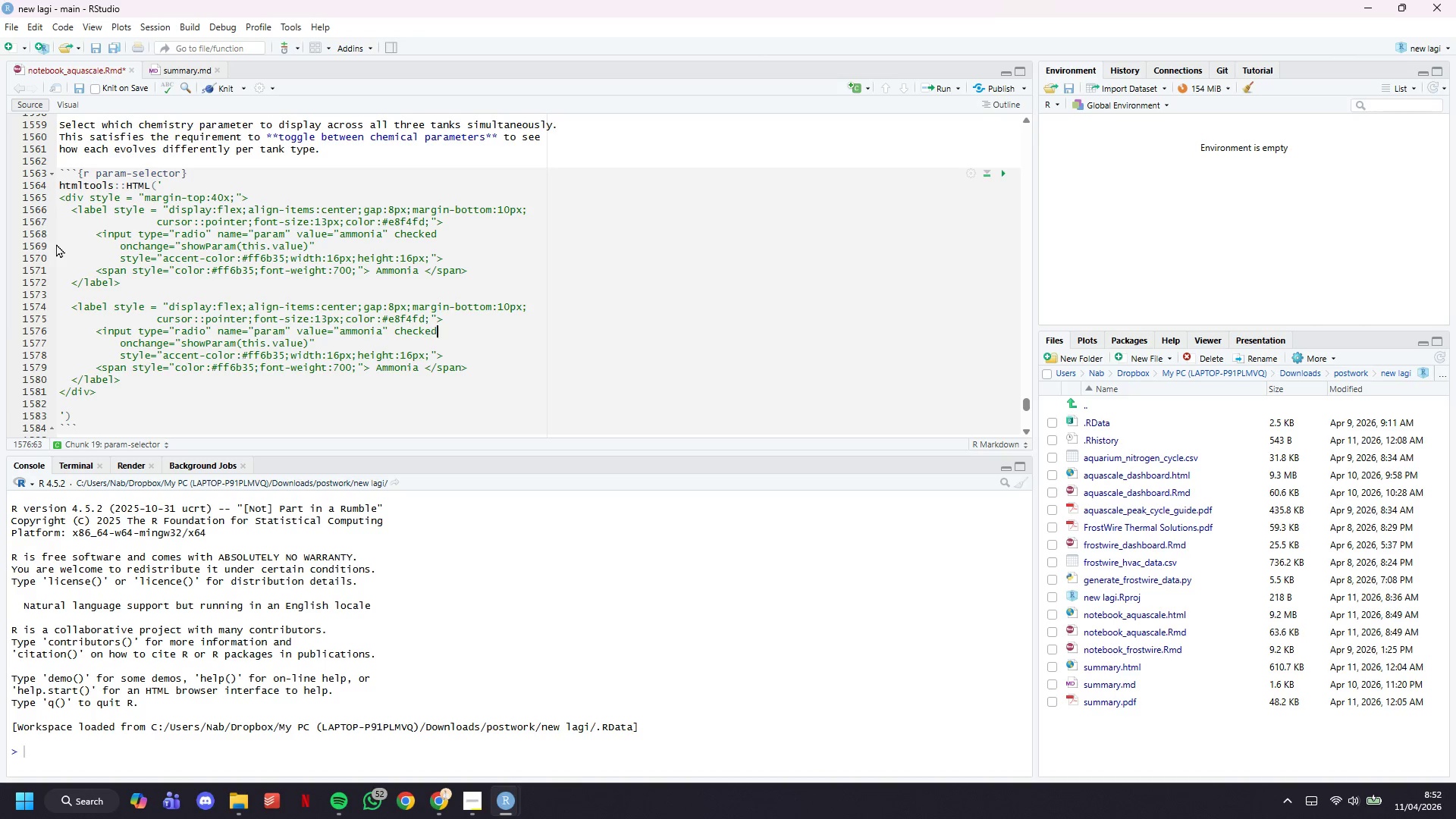 
key(ArrowRight)
 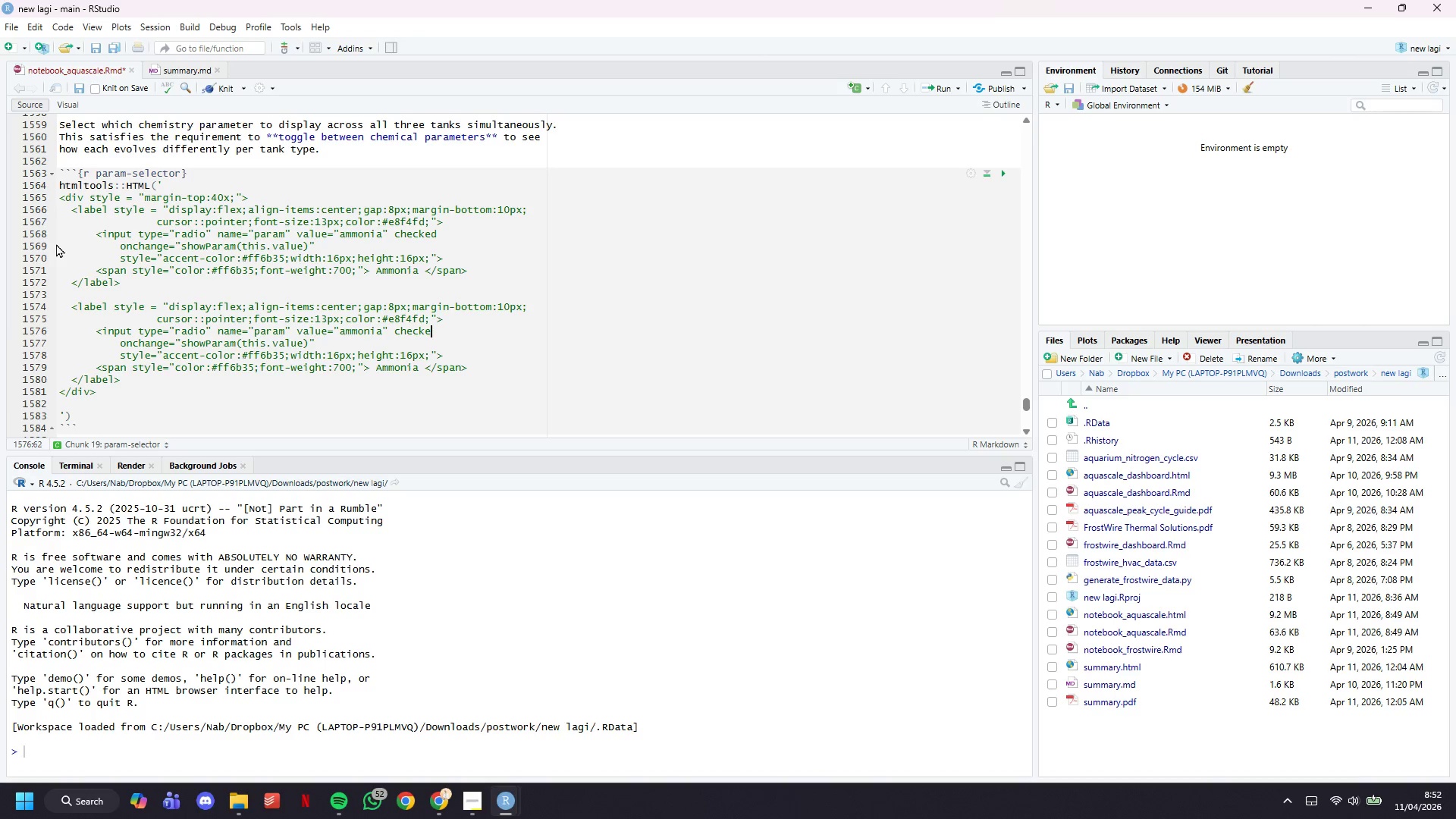 
hold_key(key=Backspace, duration=0.64)
 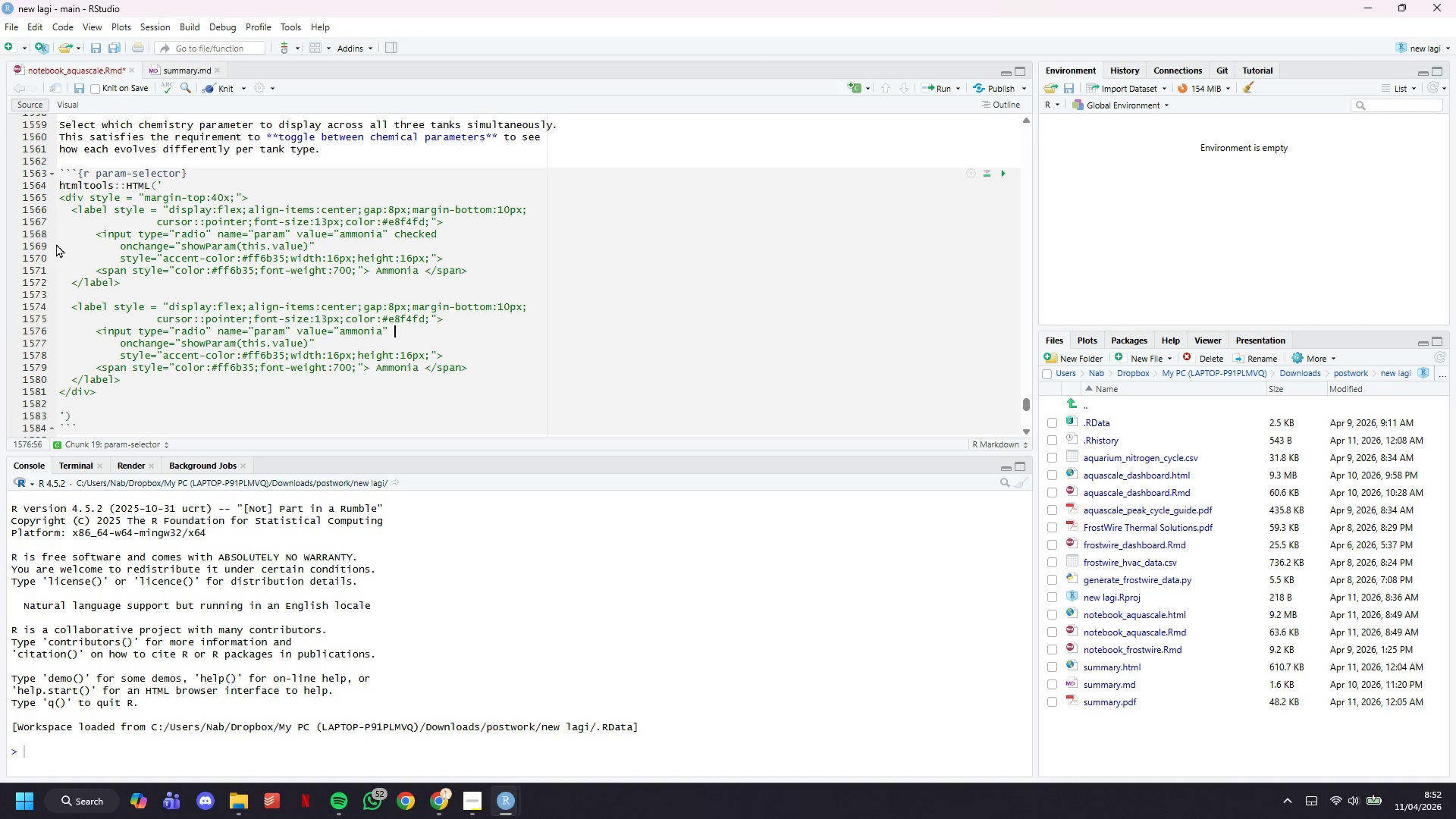 
key(Backspace)
 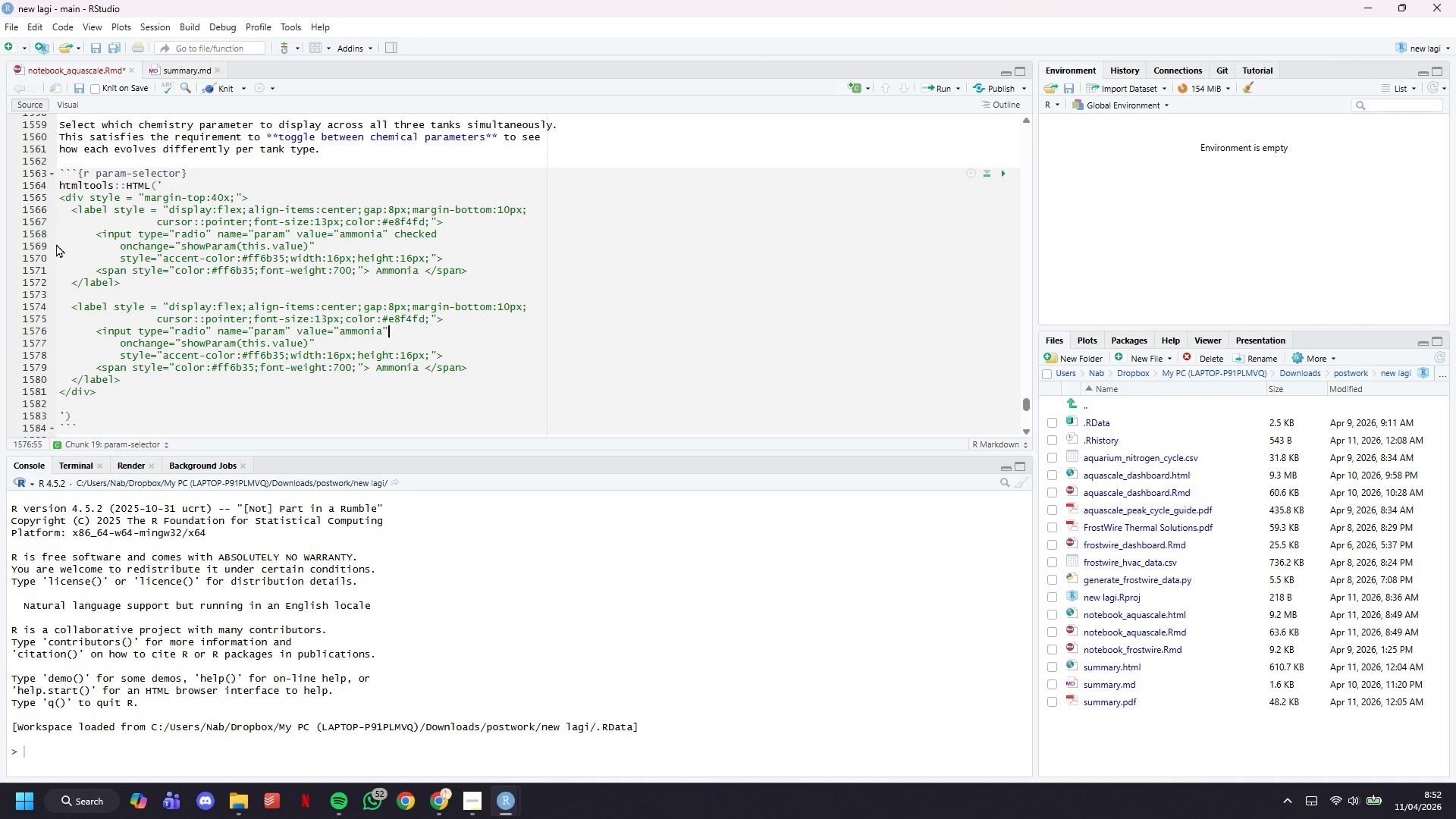 
key(ArrowLeft)
 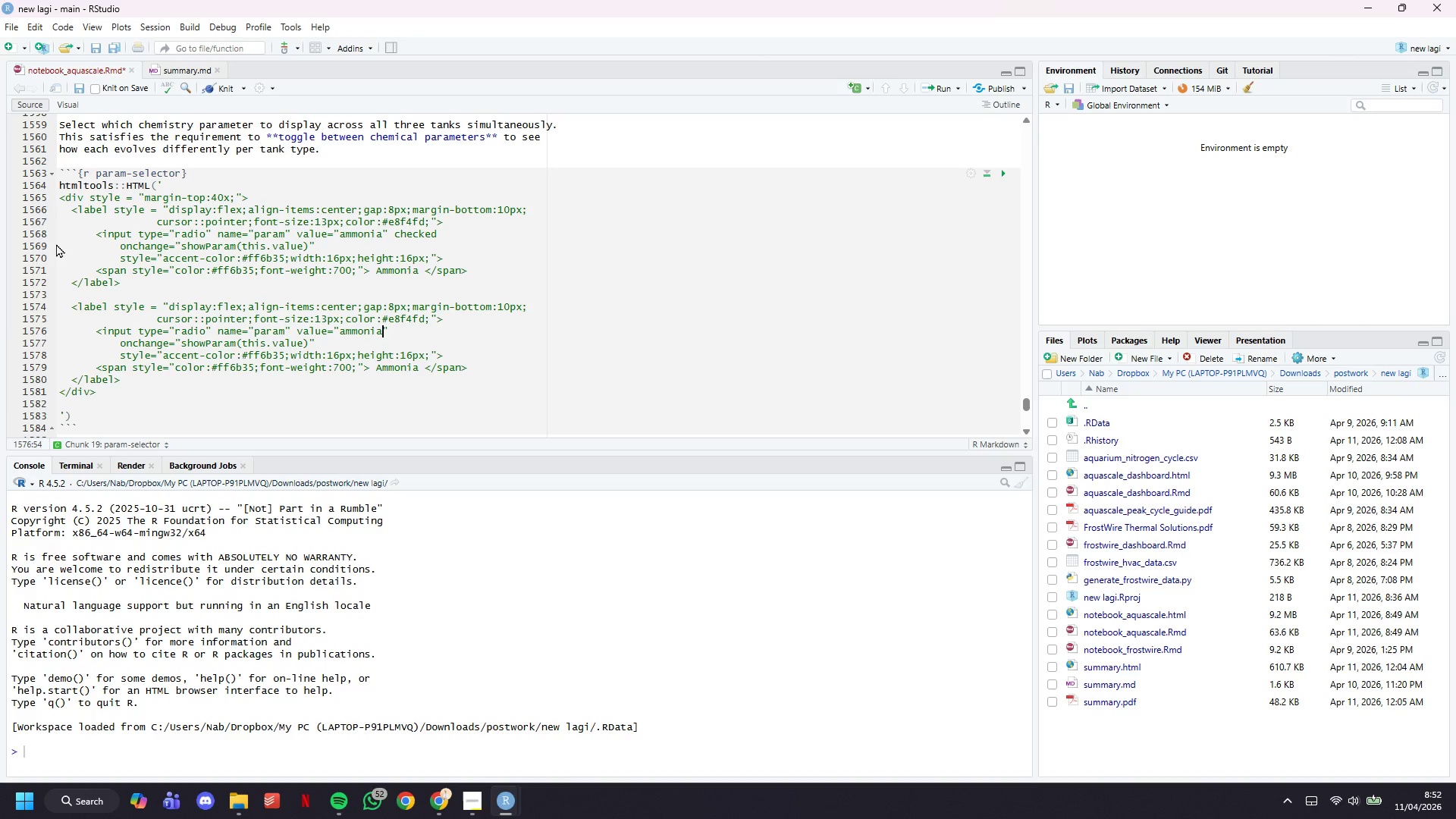 
key(ArrowLeft)
 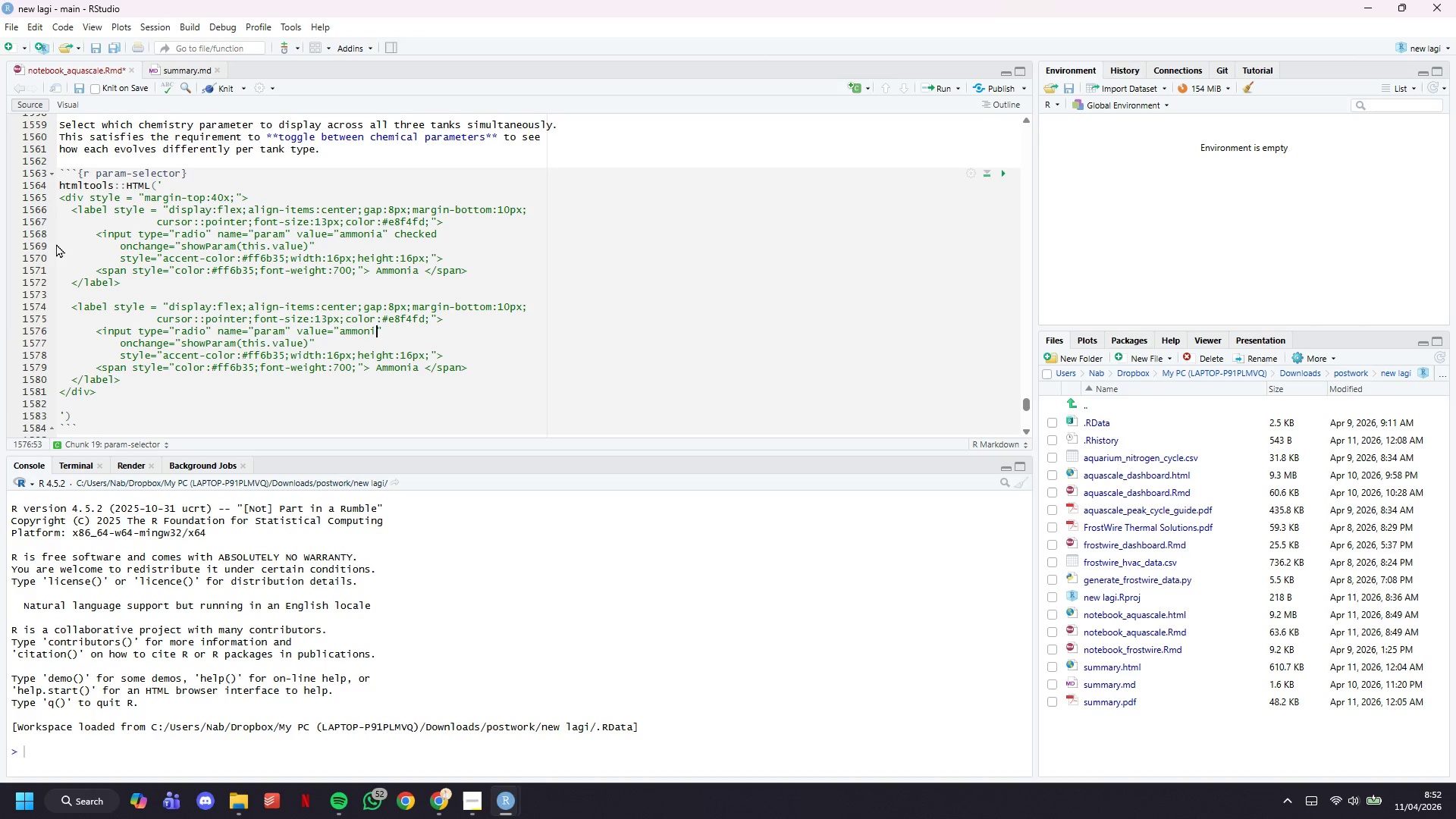 
key(Backspace)
key(Backspace)
key(Backspace)
key(Backspace)
key(Backspace)
key(Backspace)
key(Backspace)
type(nitrid)
key(Backspace)
type(ye)
key(Backspace)
key(Backspace)
type(te)
 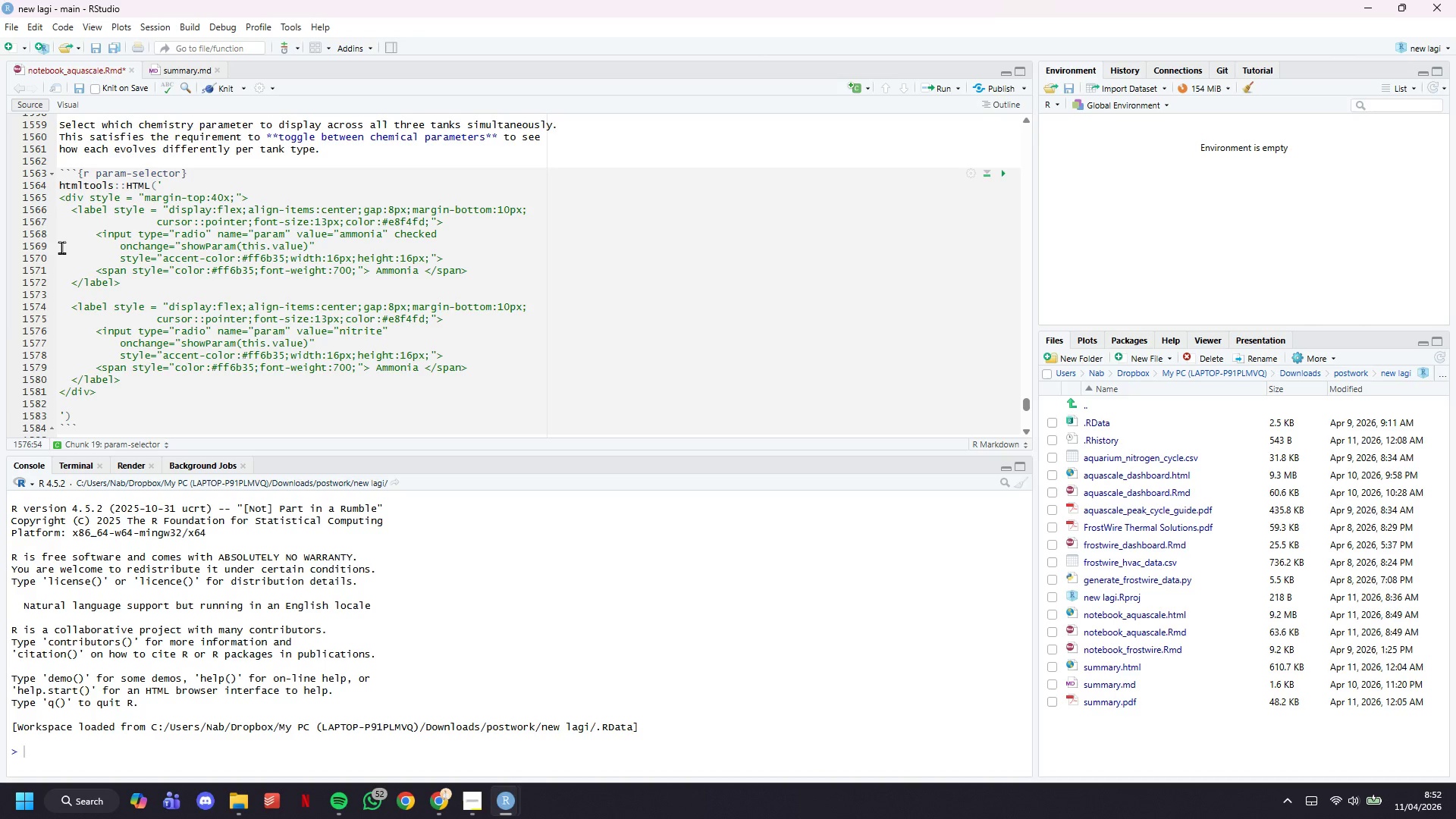 
key(ArrowRight)
 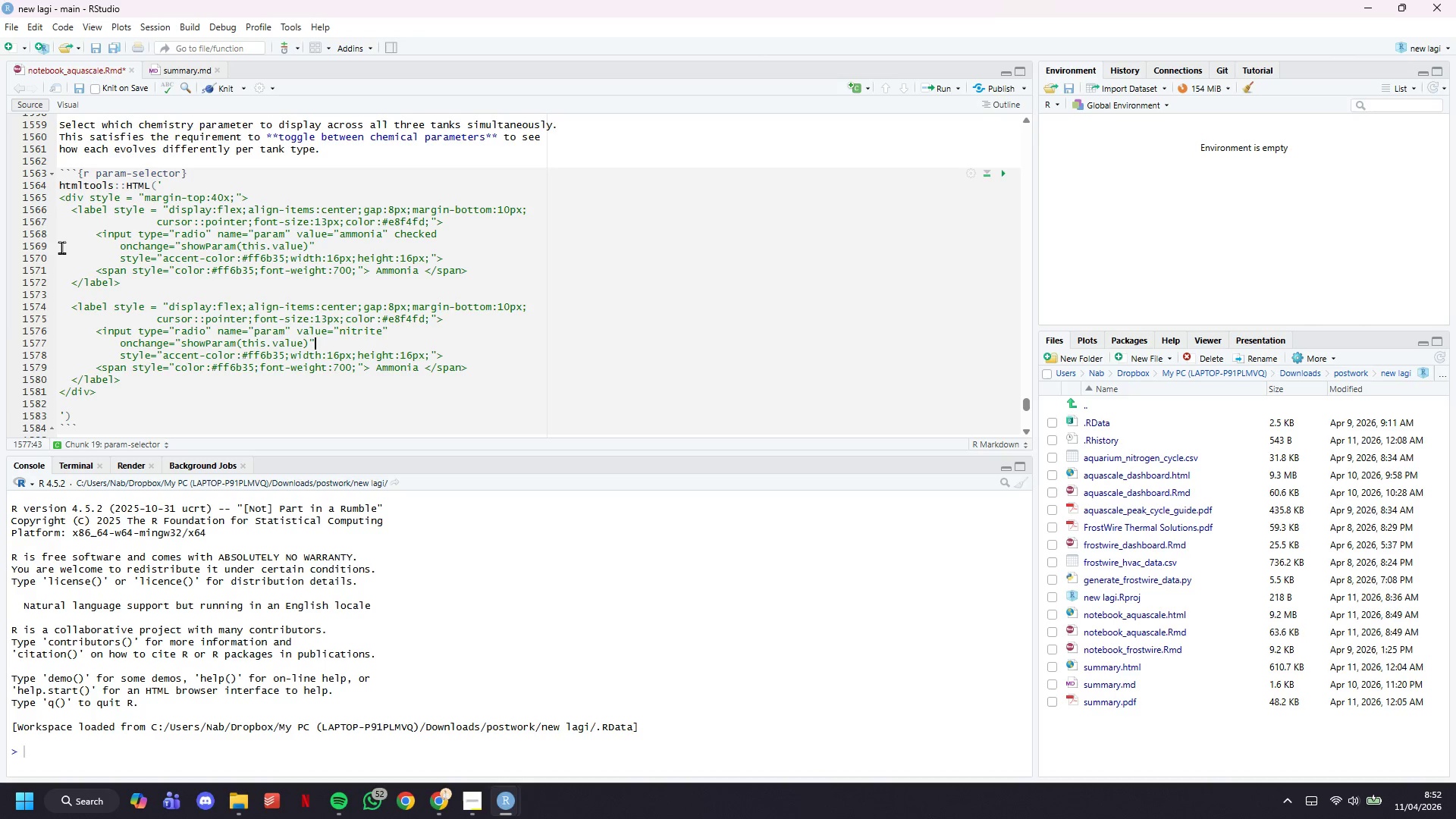 
key(ArrowDown)
 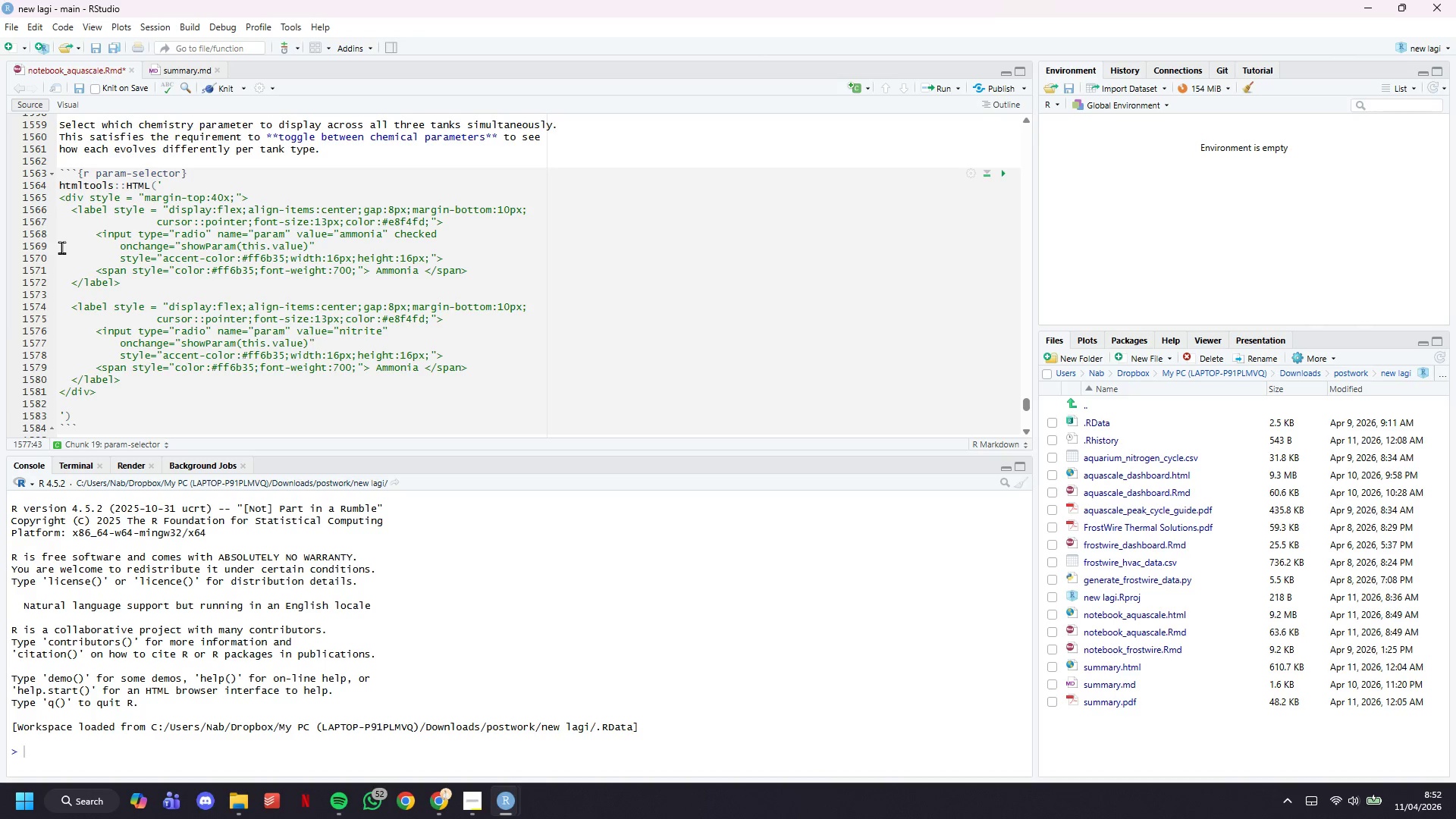 
key(ArrowDown)
 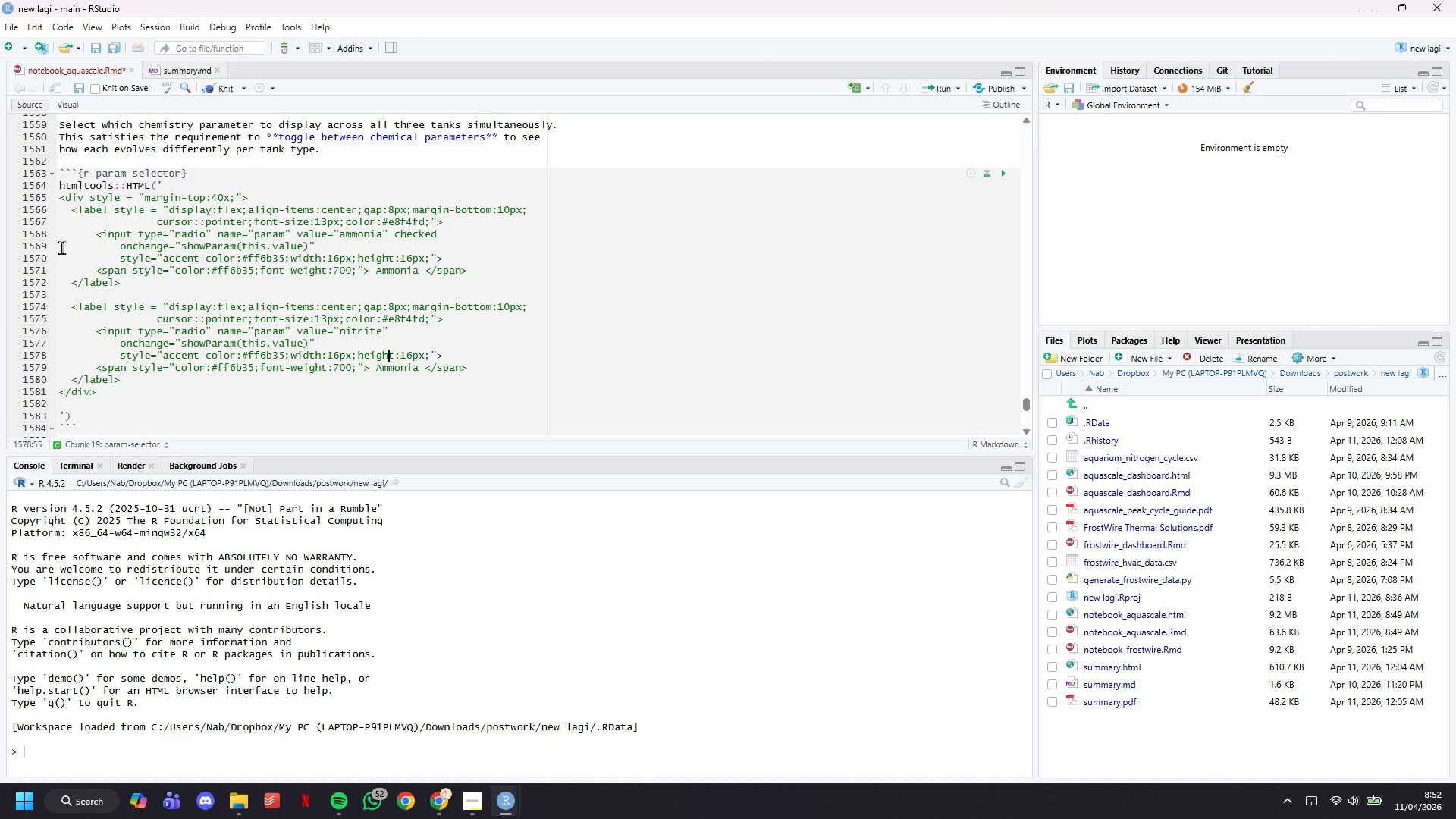 
hold_key(key=ArrowLeft, duration=0.98)
 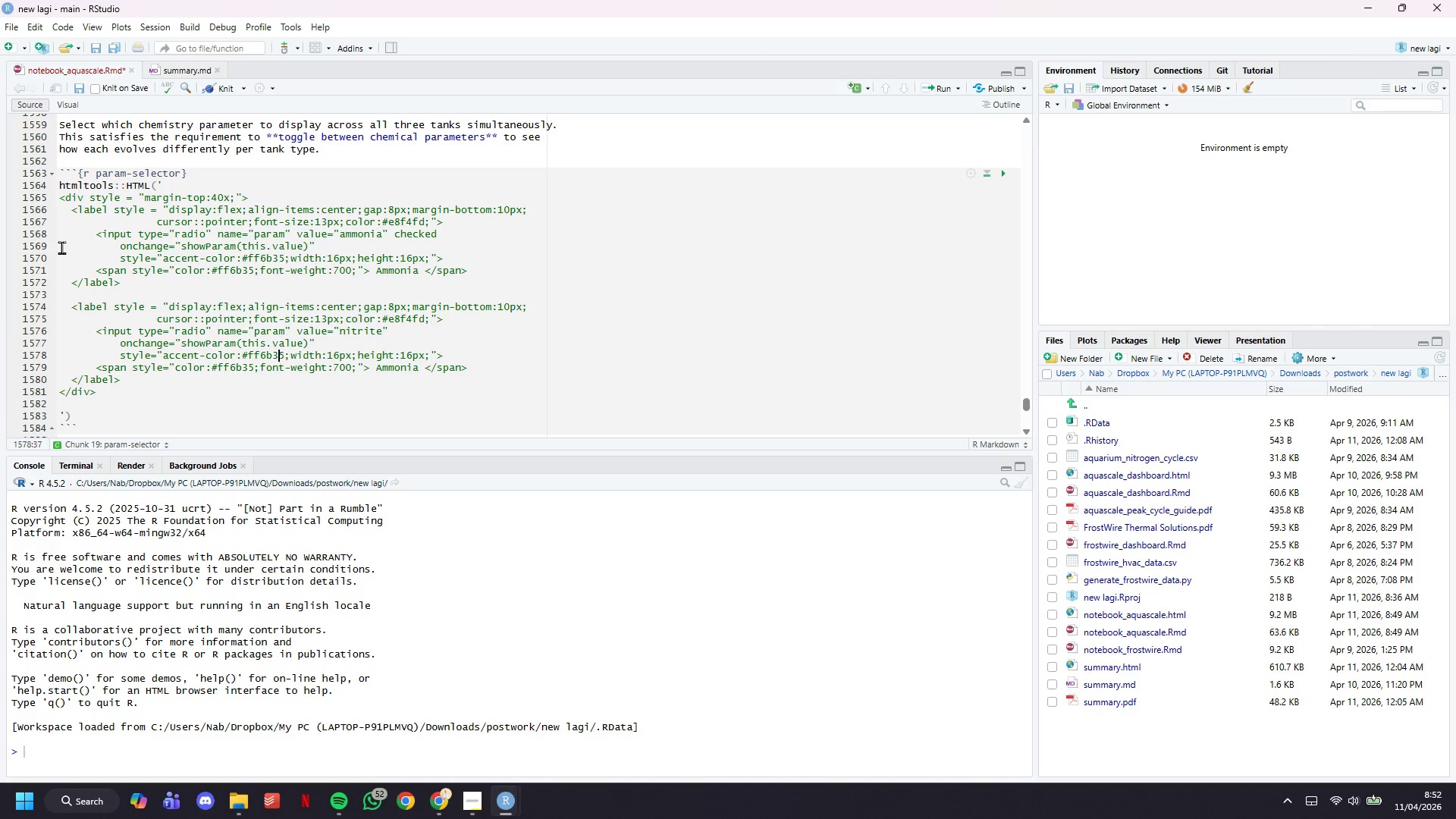 
key(ArrowLeft)
 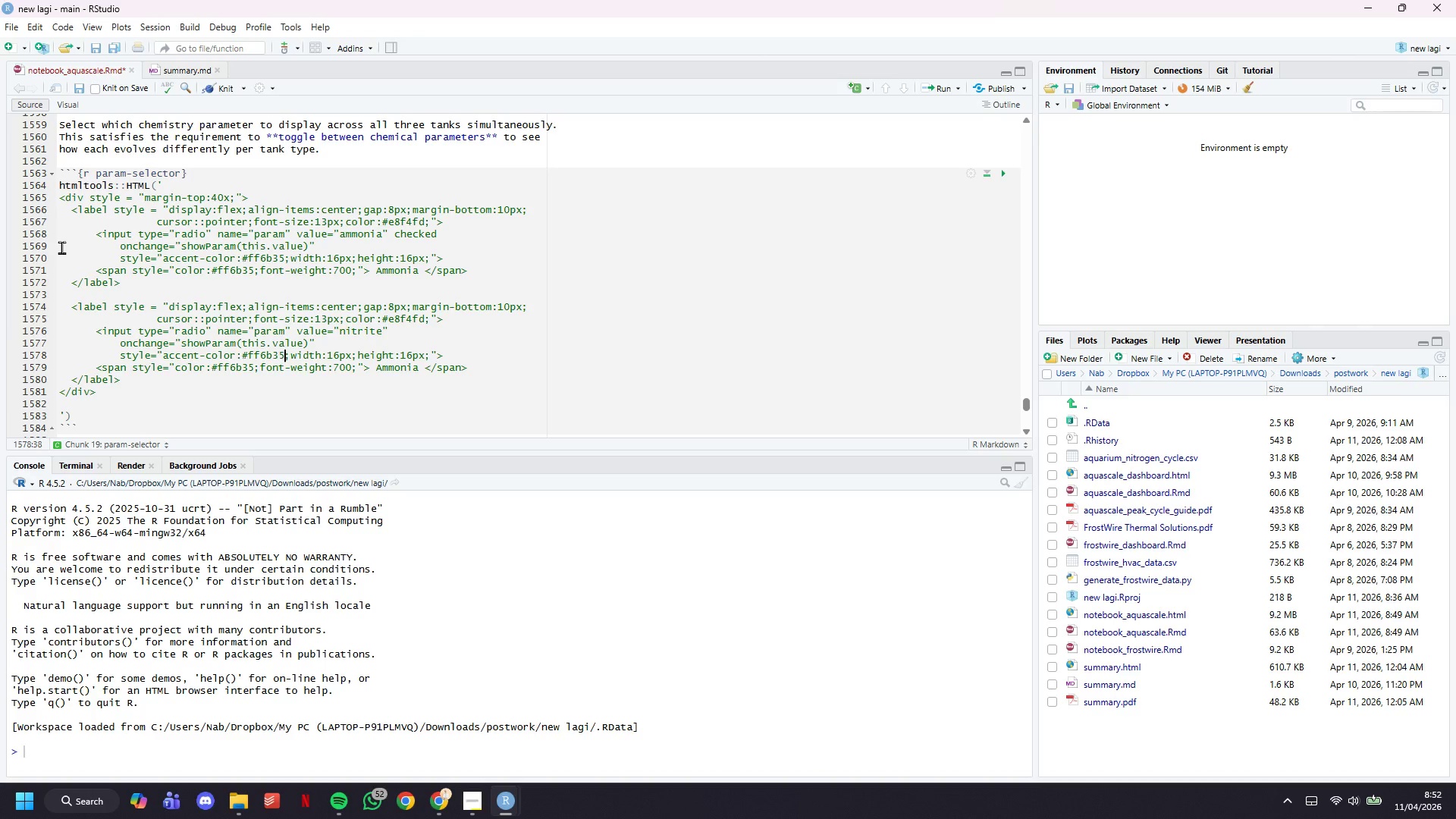 
key(ArrowRight)
 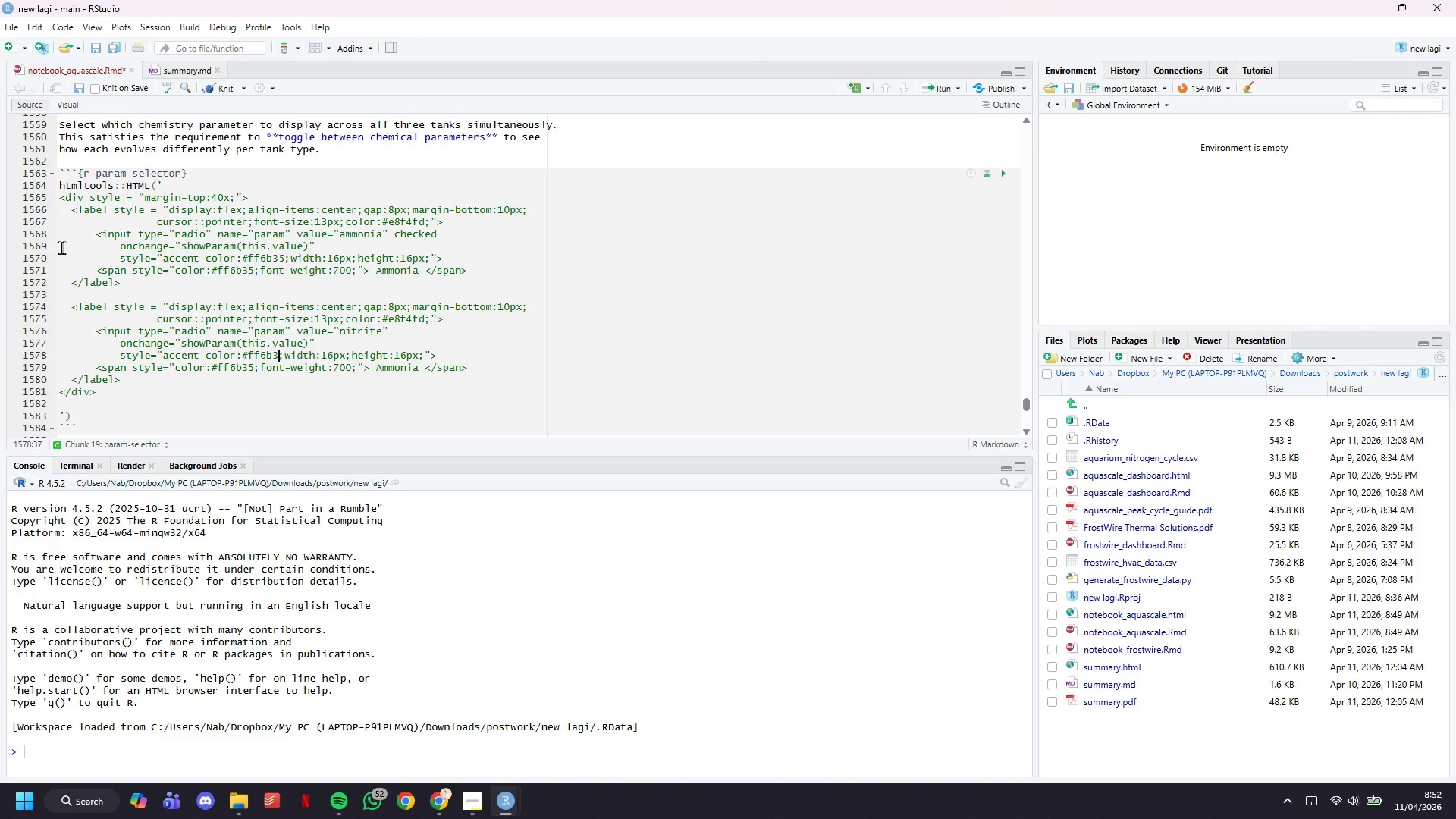 
key(Backspace)
key(Backspace)
key(Backspace)
key(Backspace)
type(d23f)
 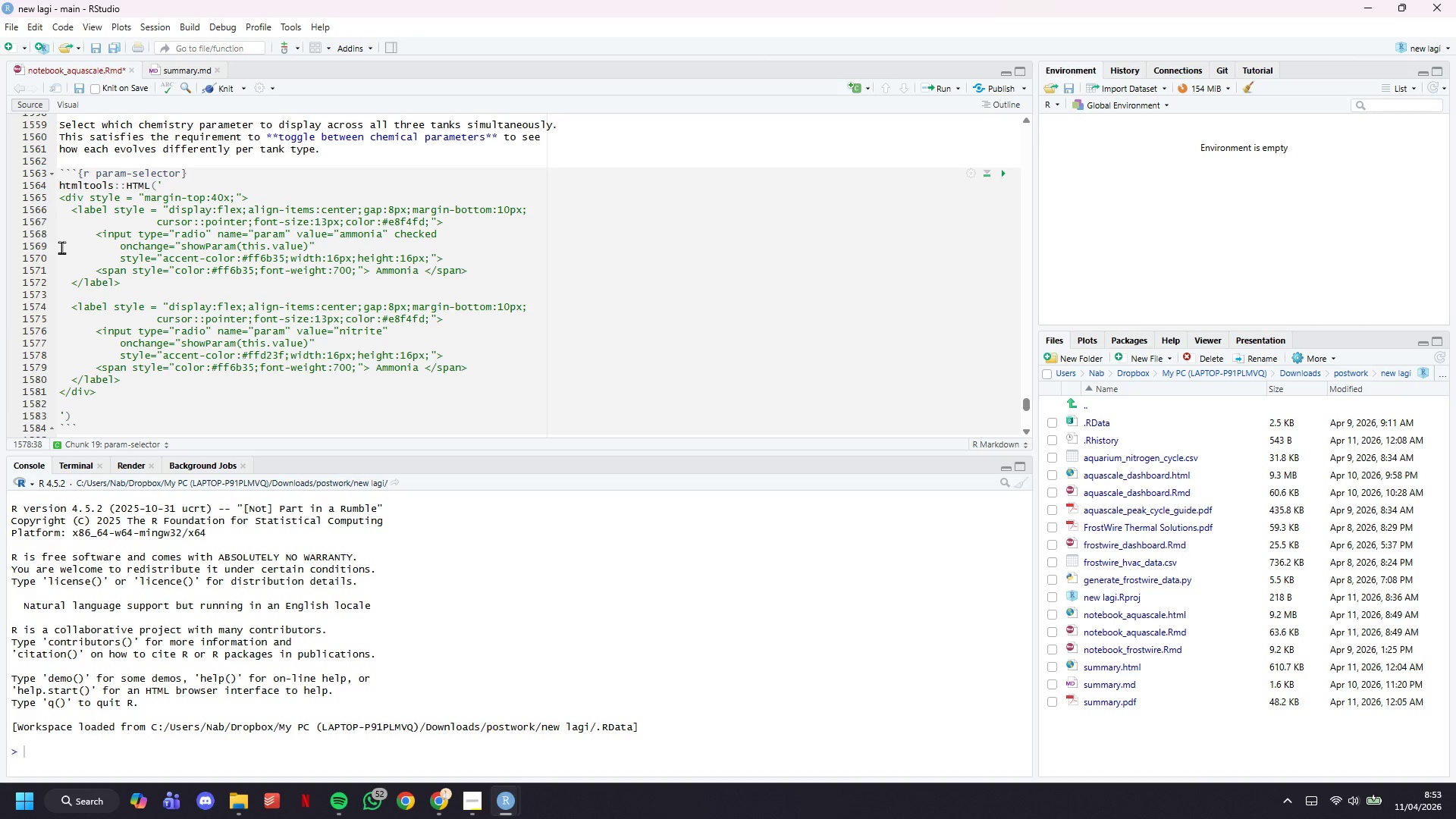 
key(ArrowDown)
 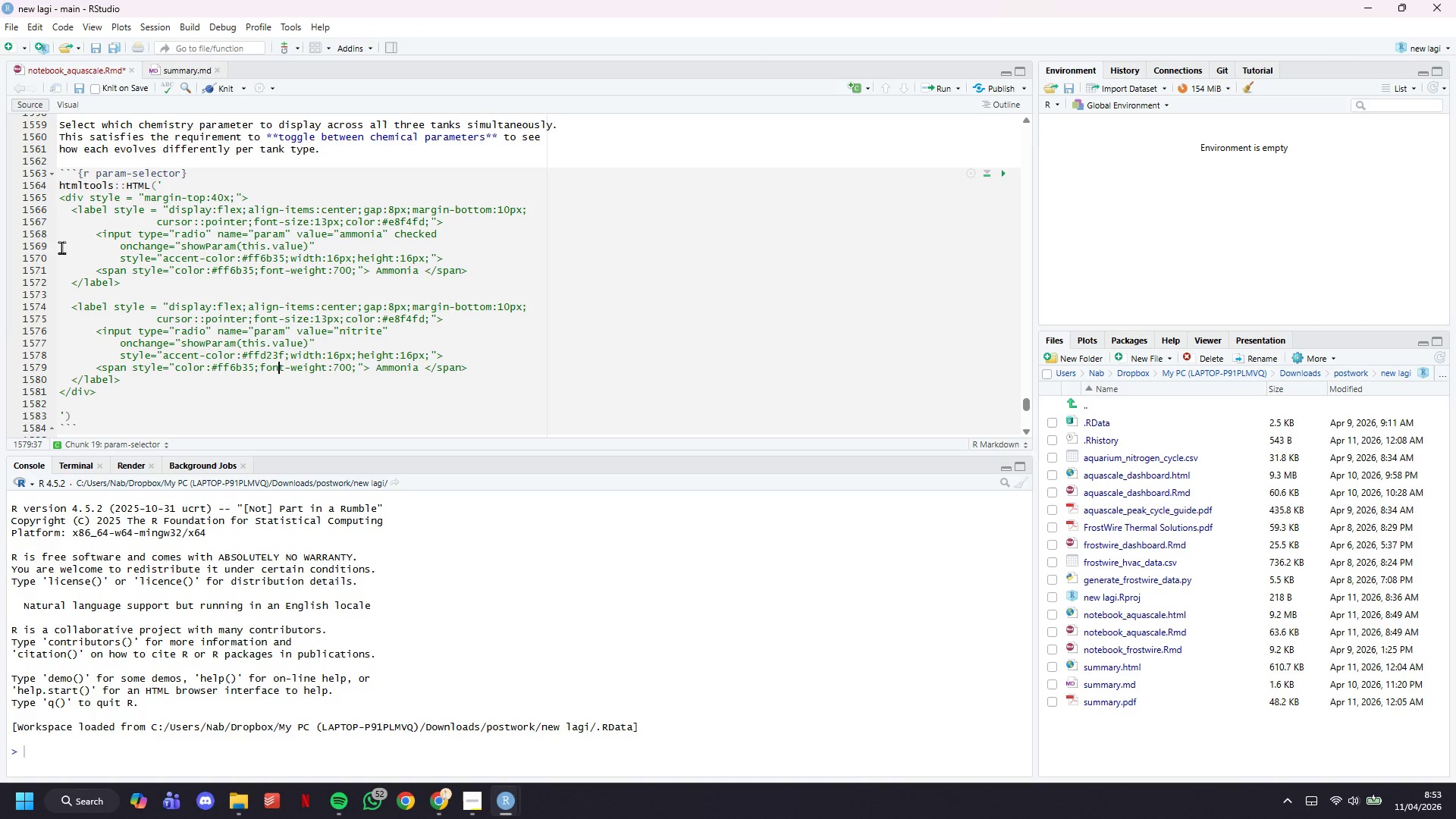 
key(ArrowLeft)
 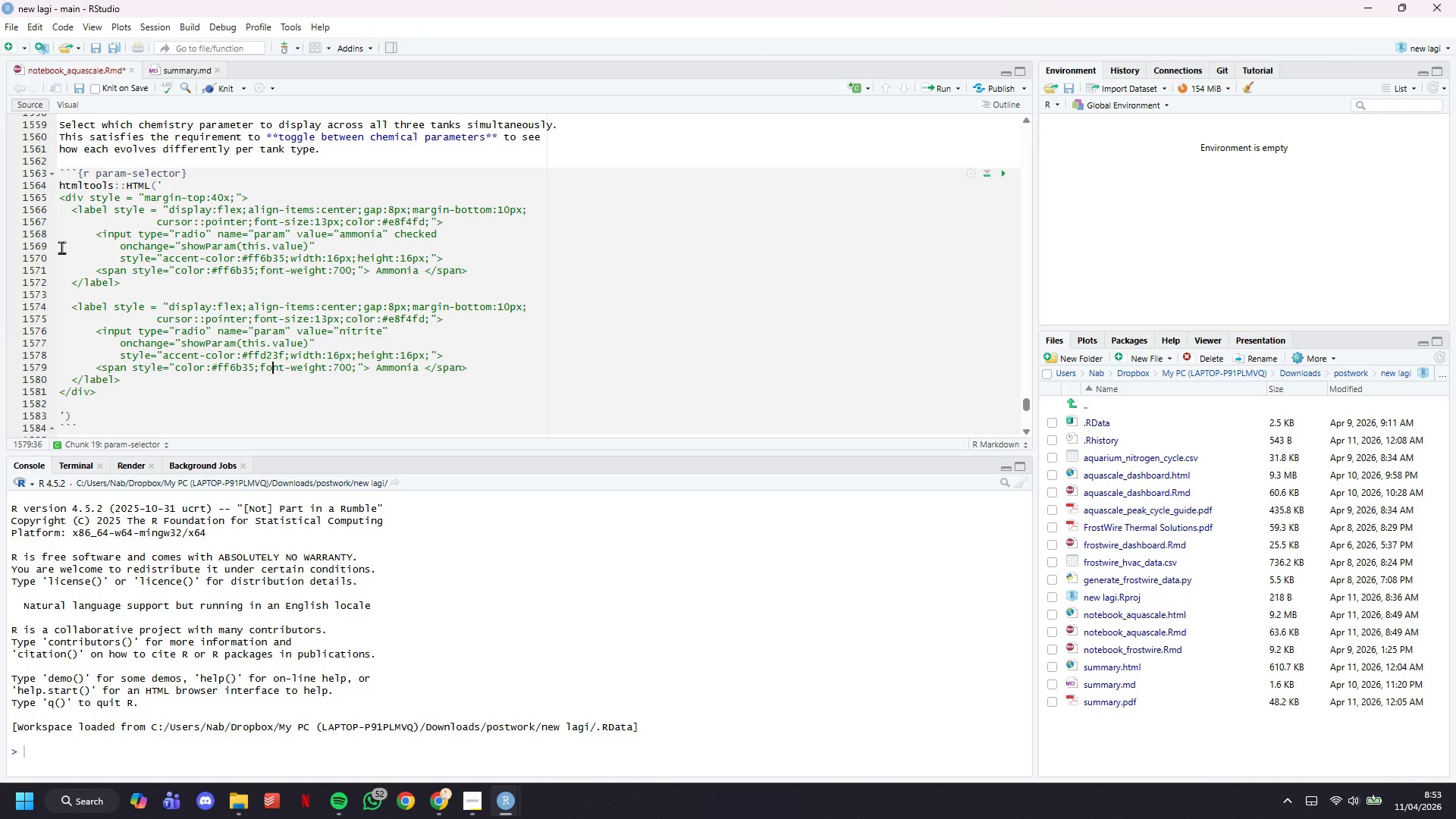 
key(ArrowLeft)
 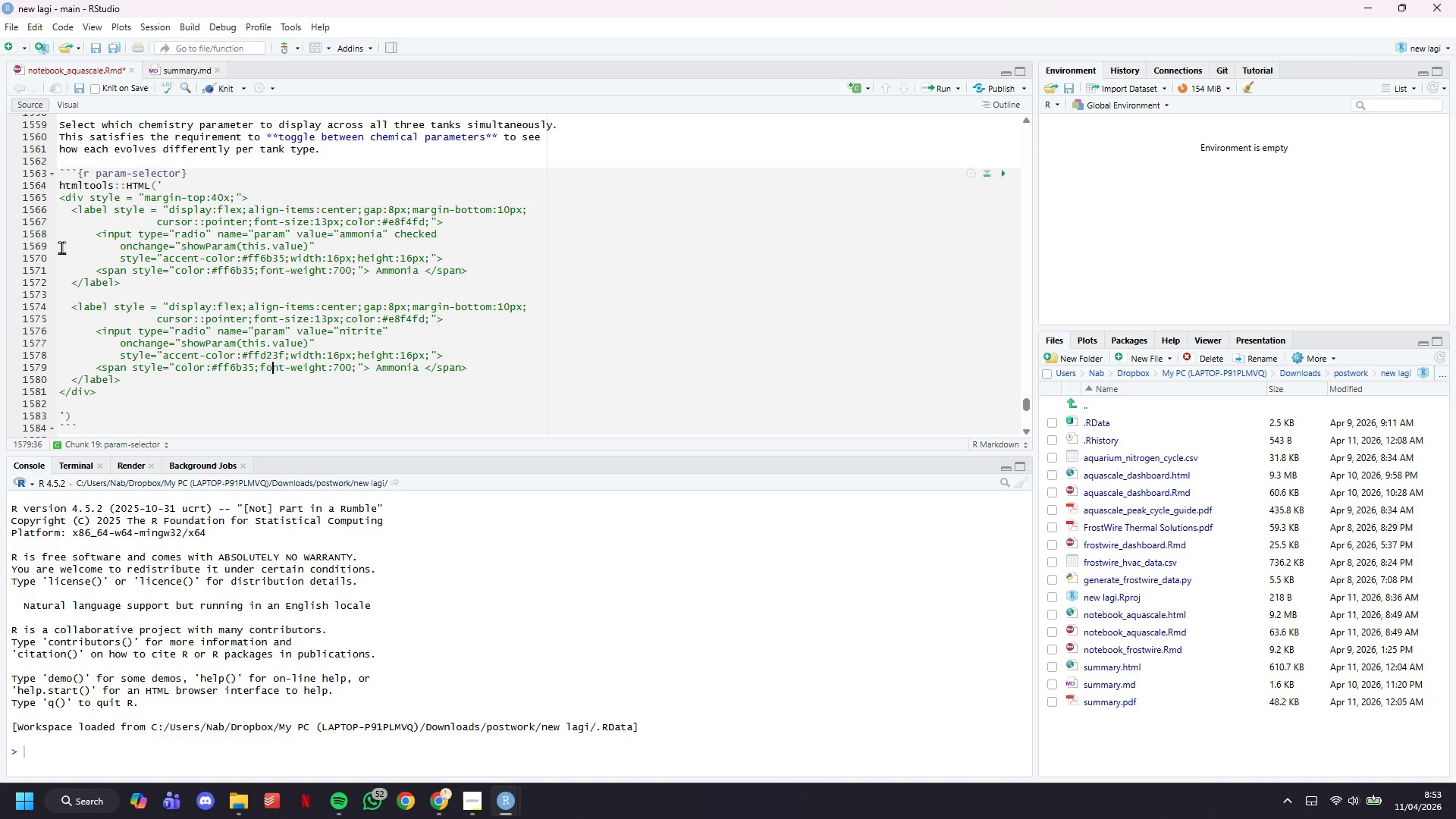 
key(ArrowLeft)
 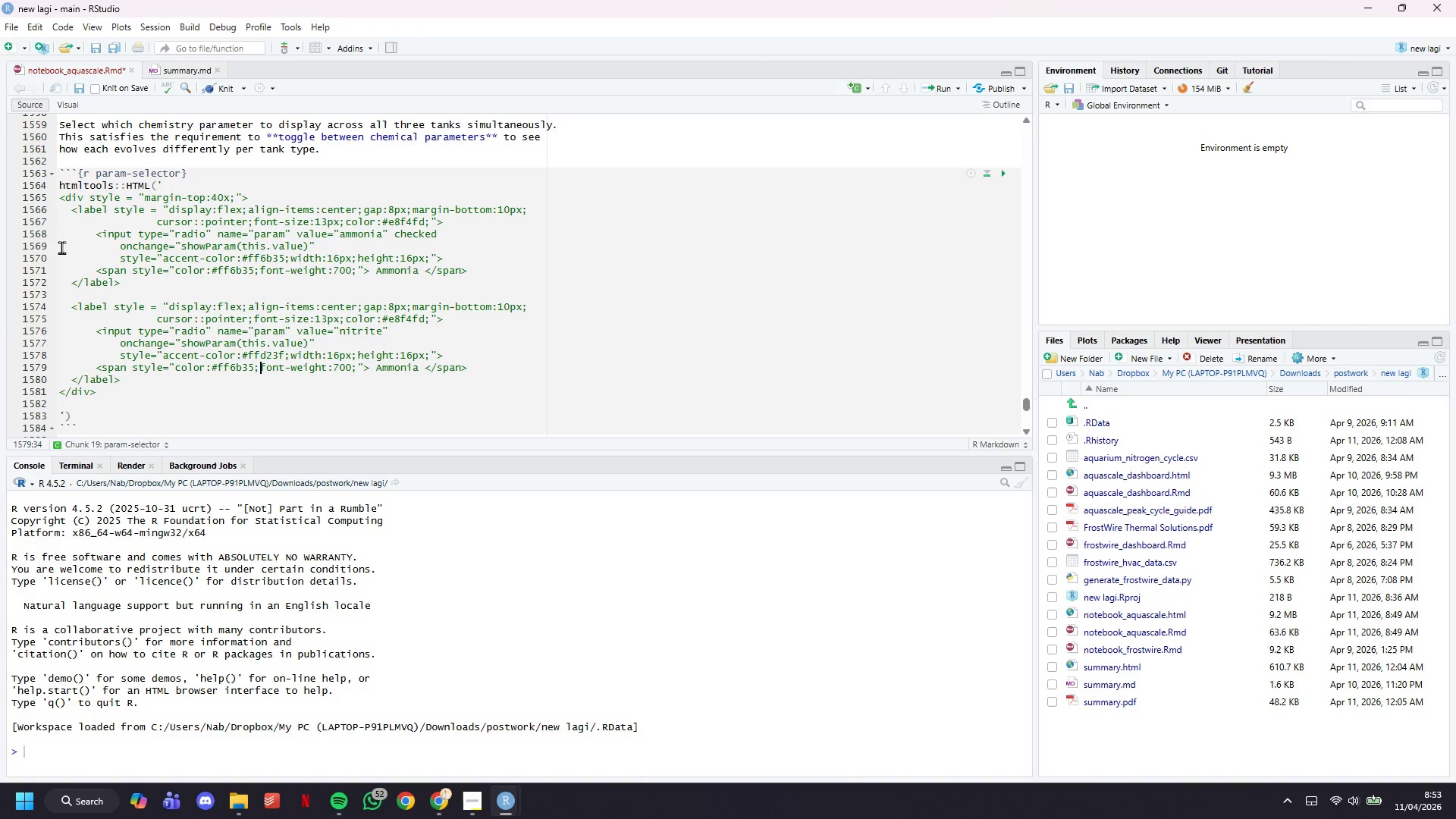 
key(ArrowLeft)
 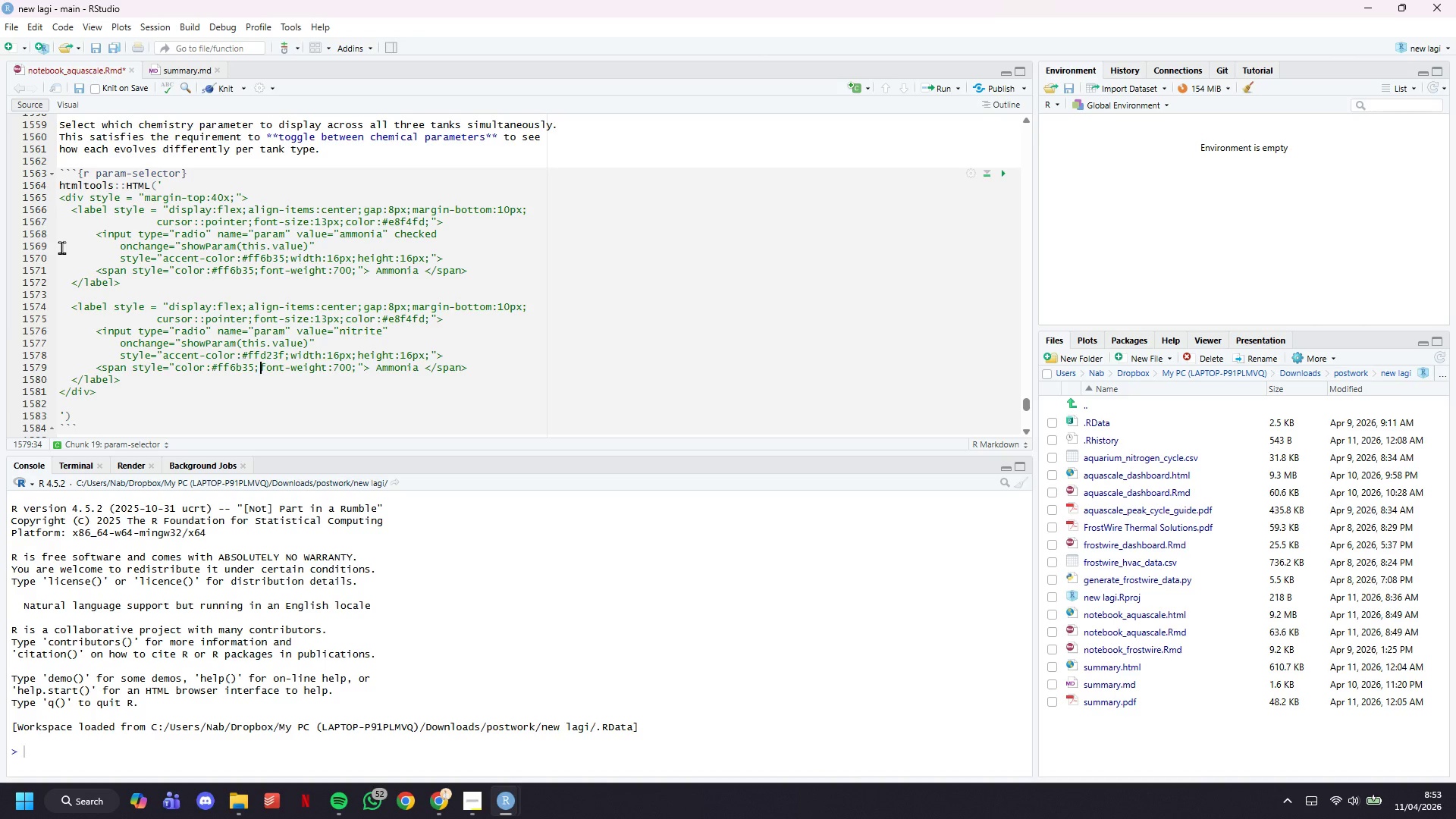 
key(ArrowLeft)
 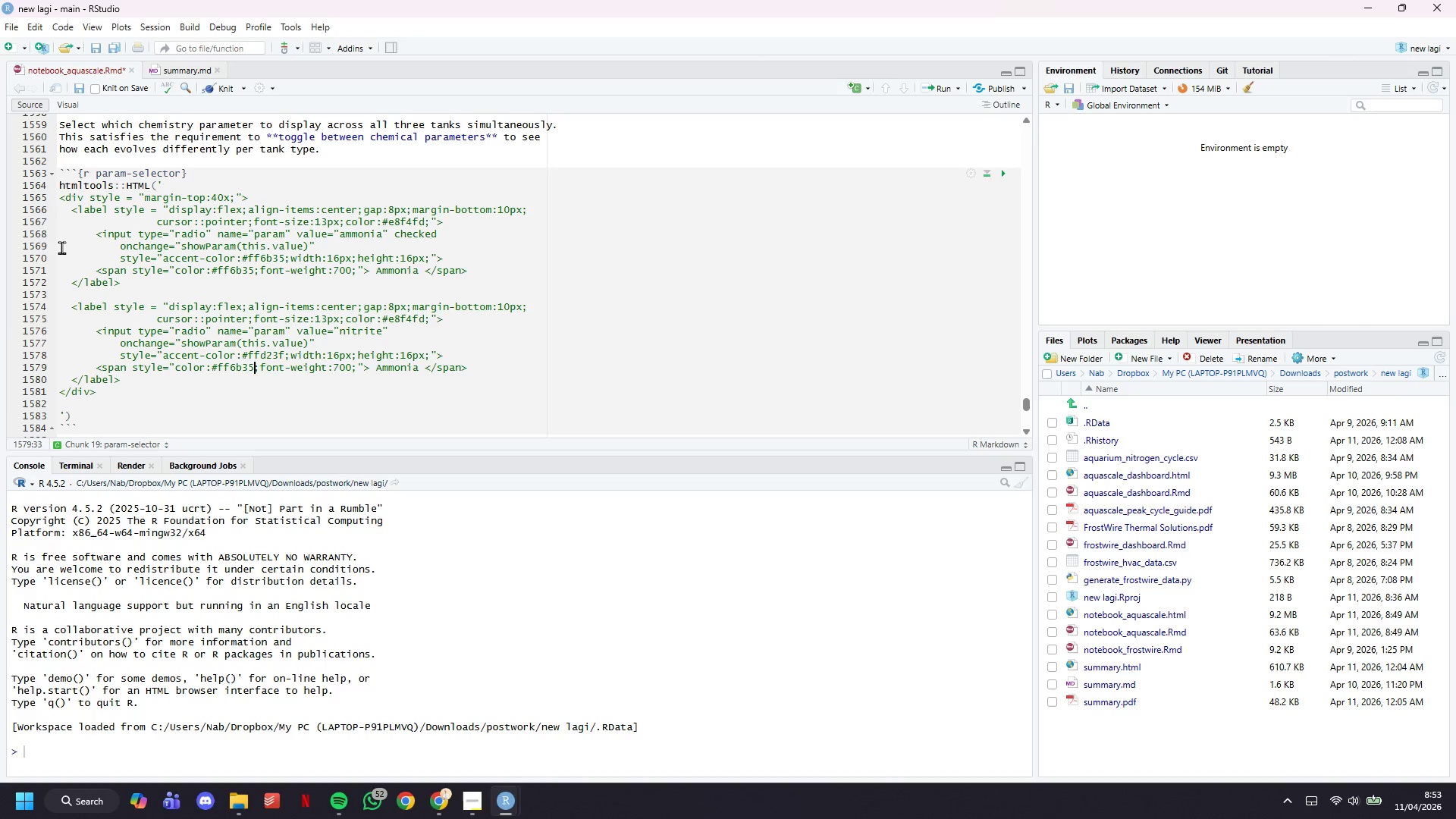 
key(Backspace)
key(Backspace)
key(Backspace)
key(Backspace)
type(d23f)
 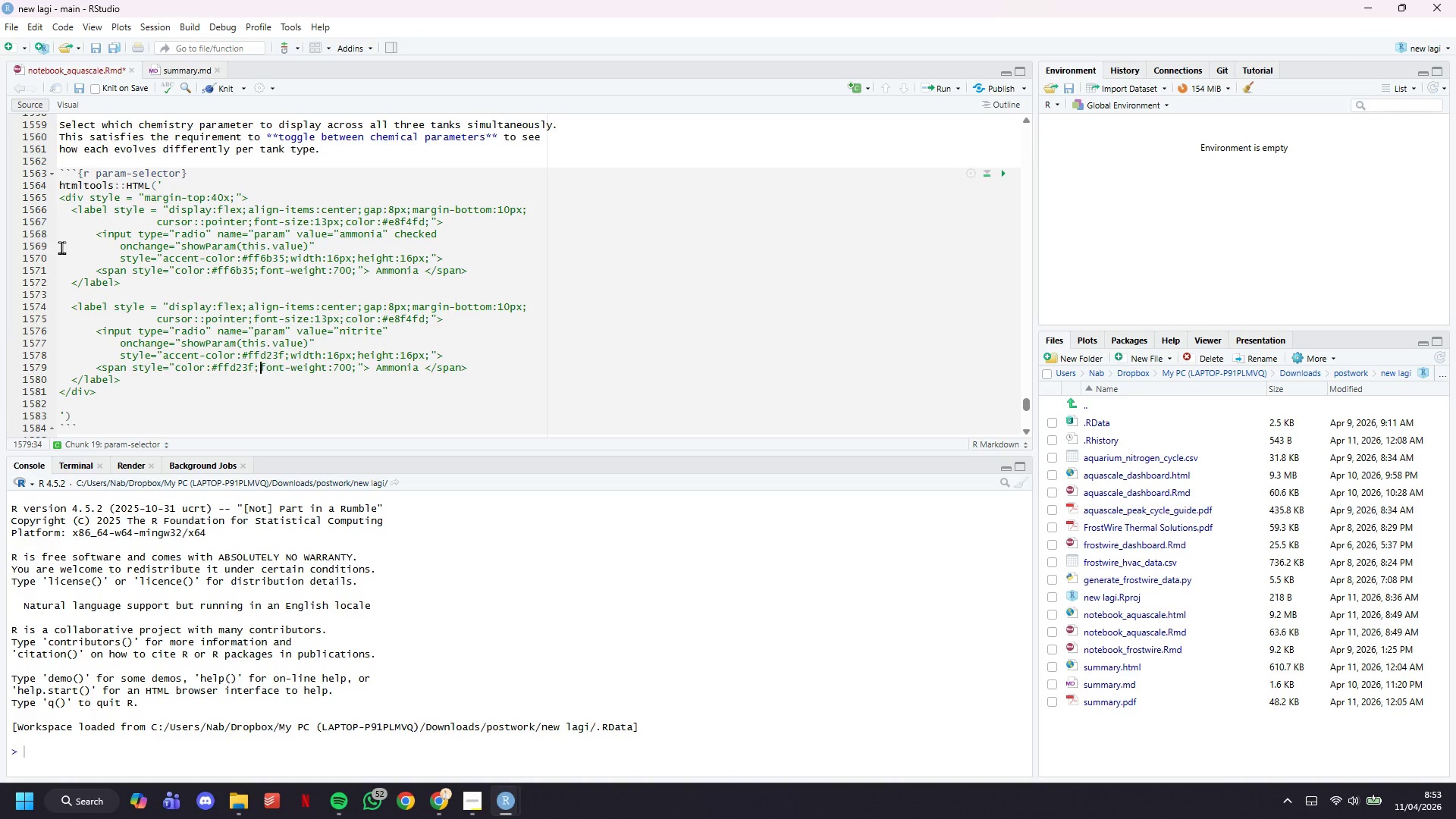 
hold_key(key=ArrowRight, duration=0.47)
 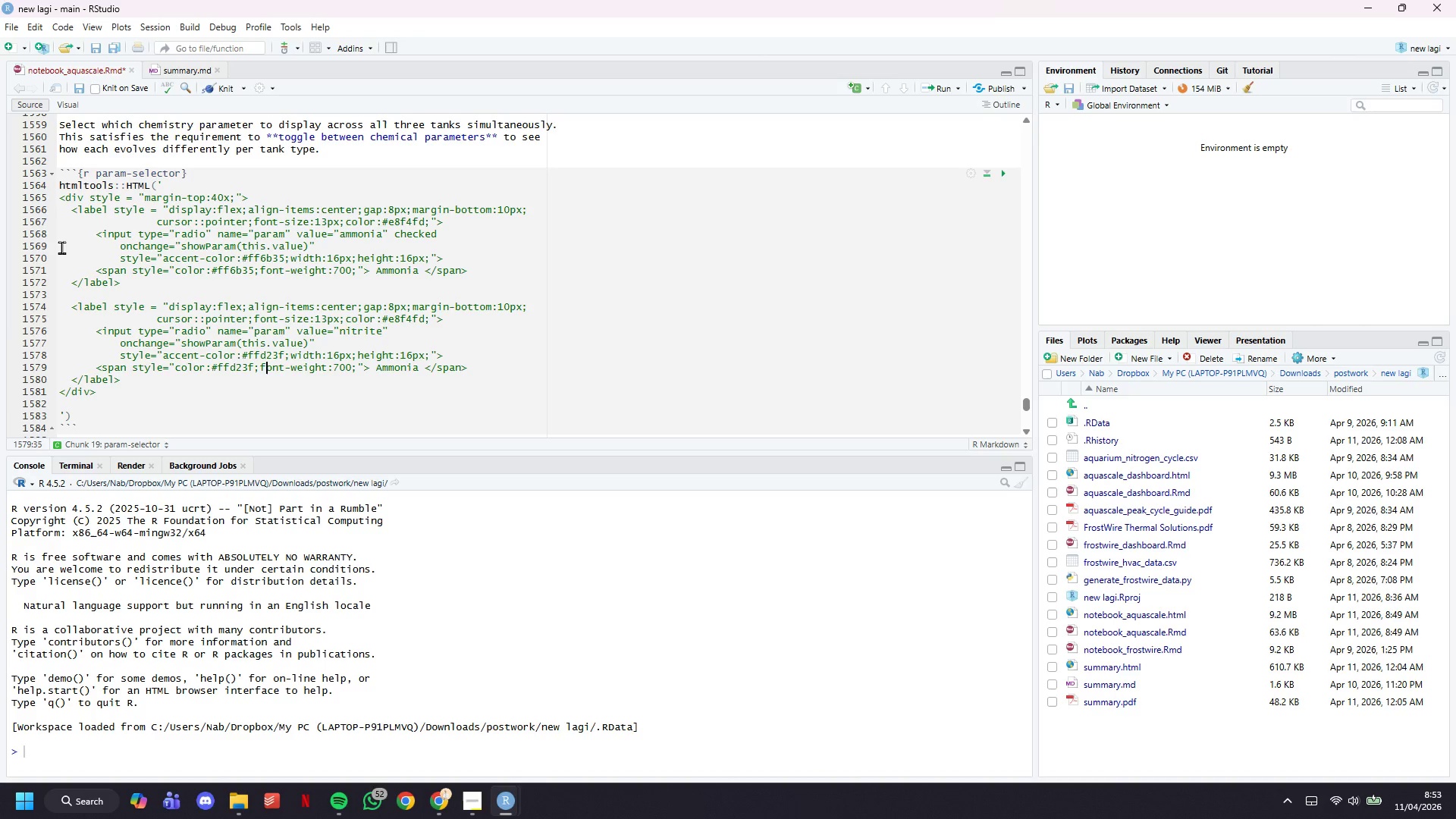 
hold_key(key=ArrowRight, duration=1.22)
 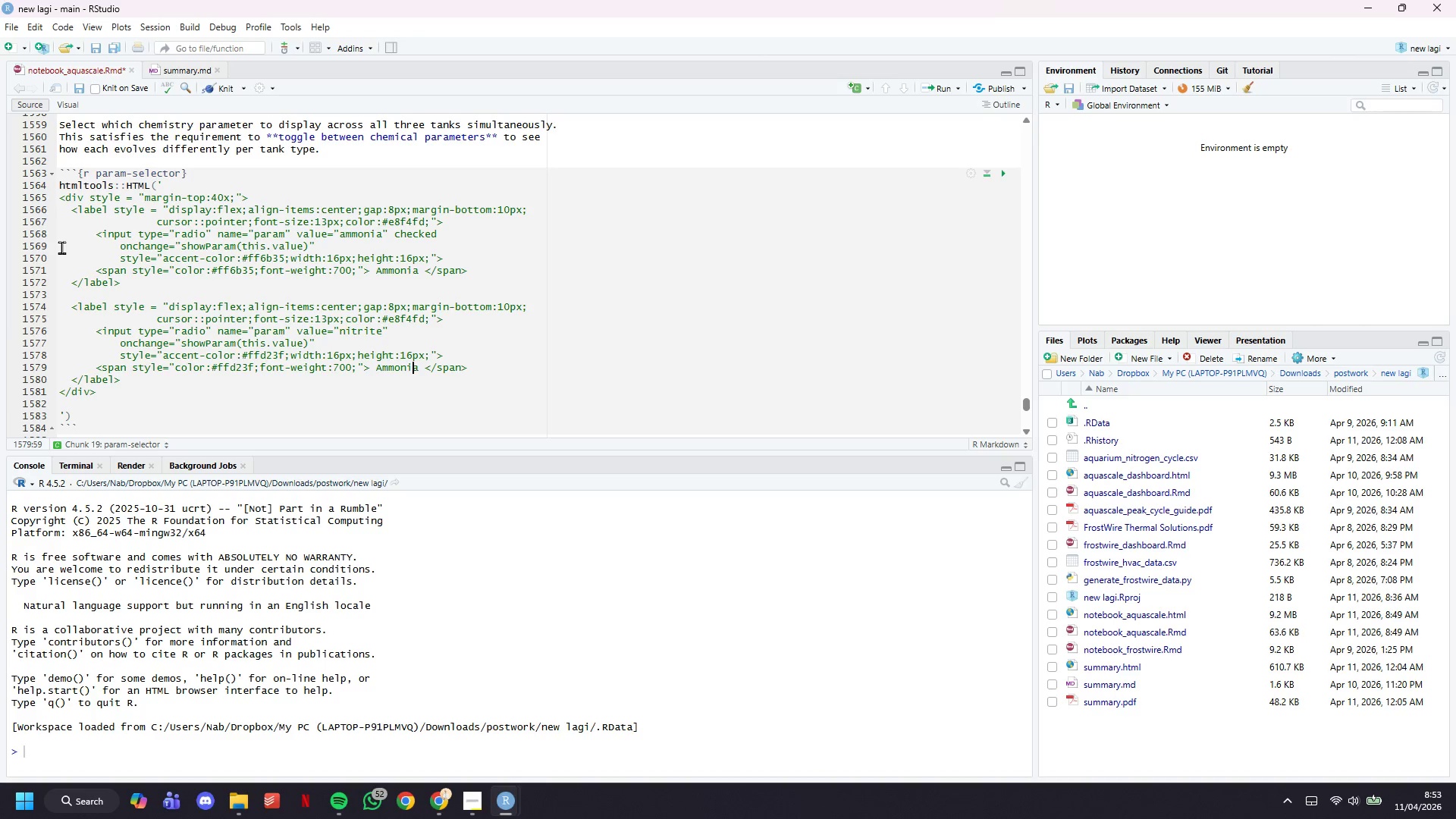 
key(ArrowRight)
 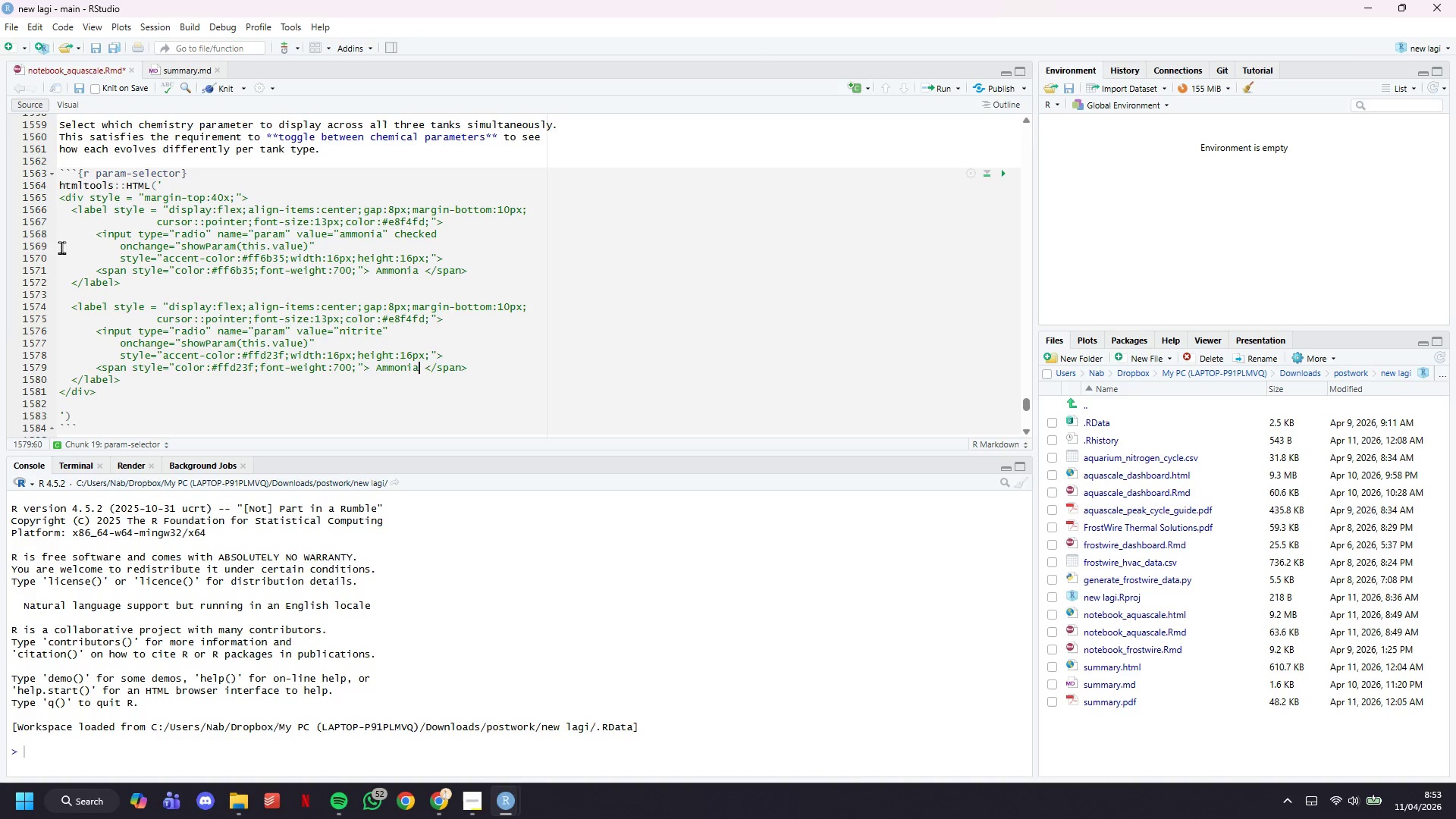 
hold_key(key=Backspace, duration=0.55)
 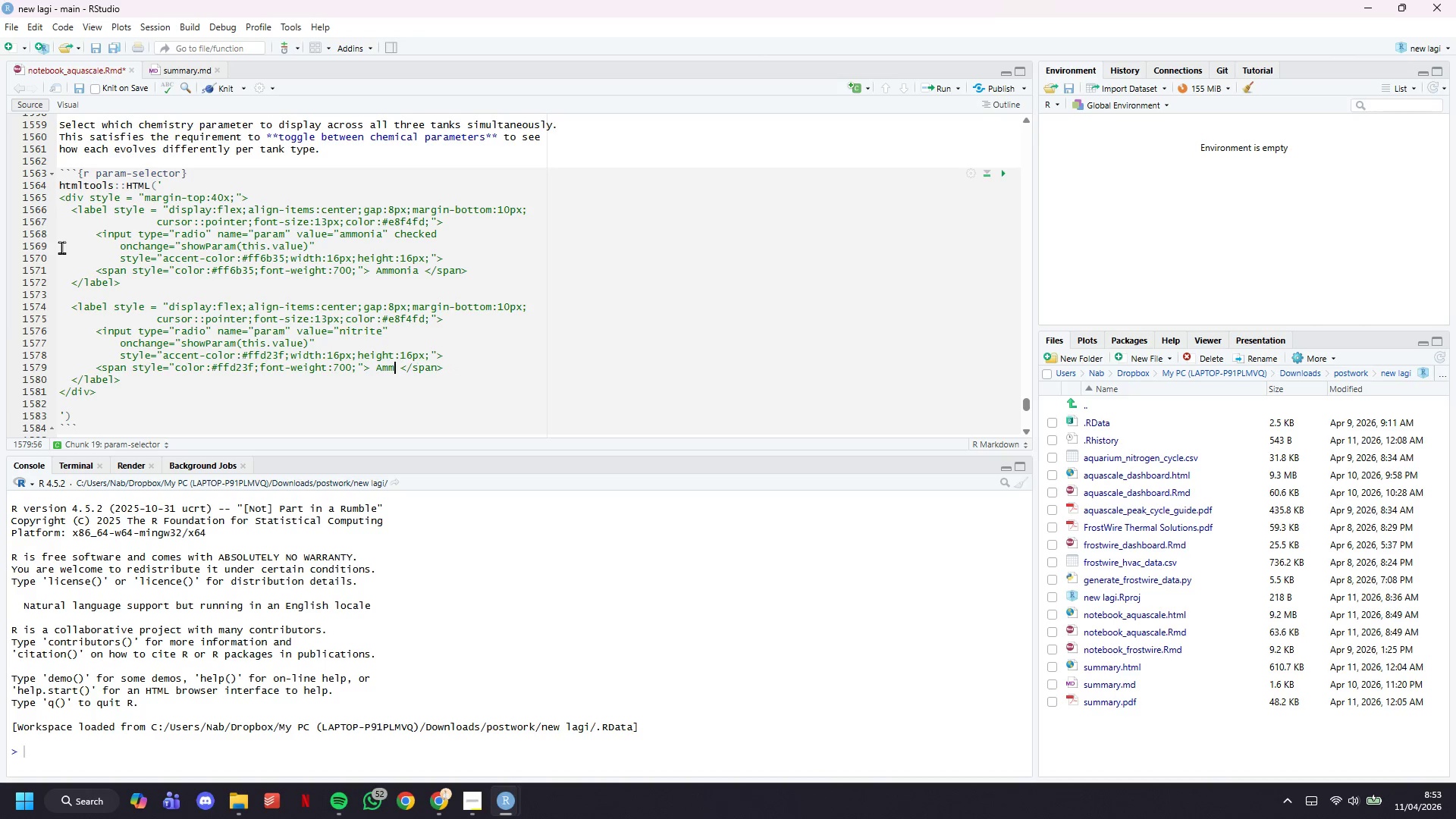 
key(Backspace)
key(Backspace)
key(Backspace)
key(Backspace)
type(Nitrite ())
 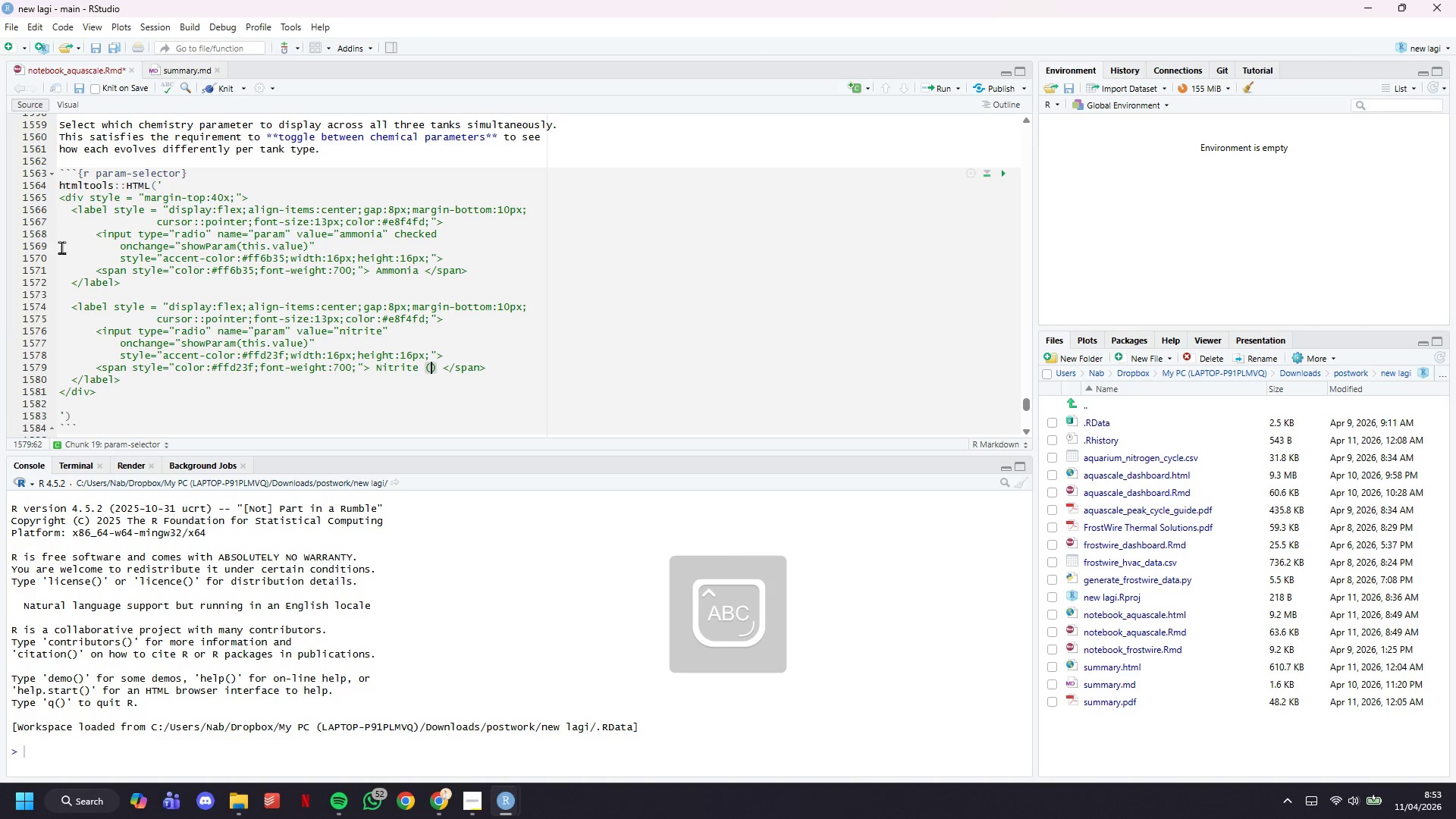 
 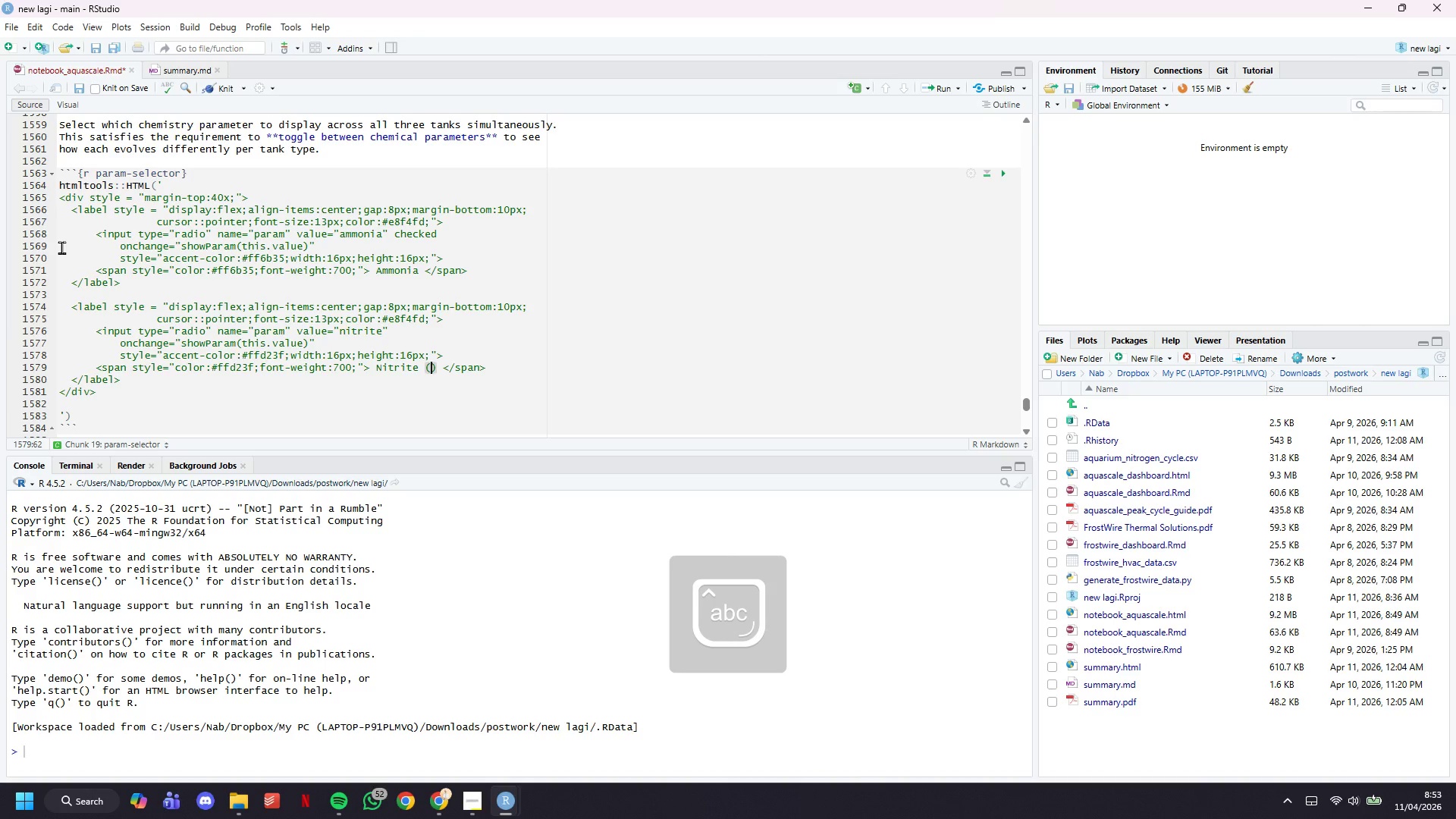 
key(ArrowLeft)
 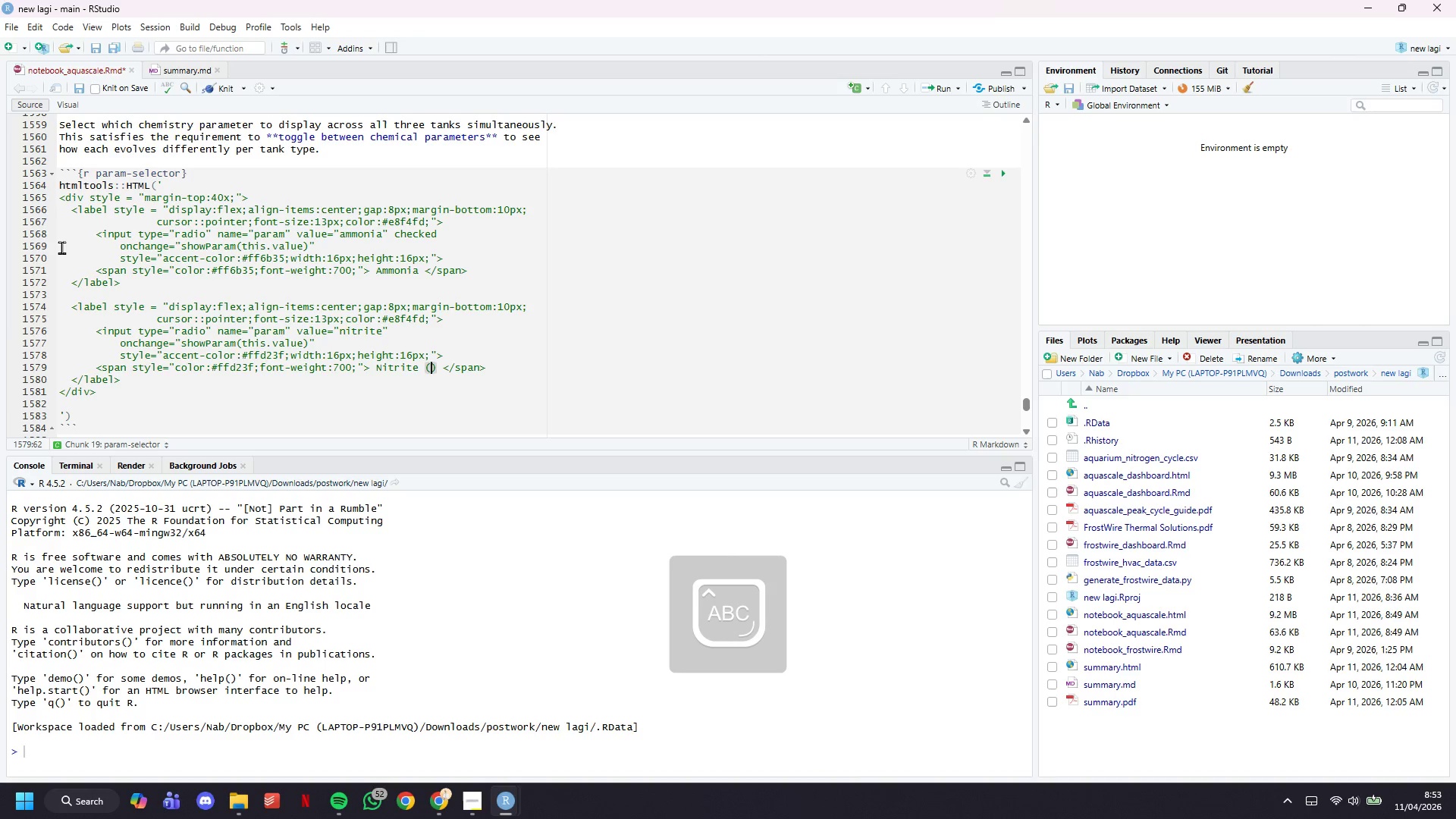 
type(NO2)
 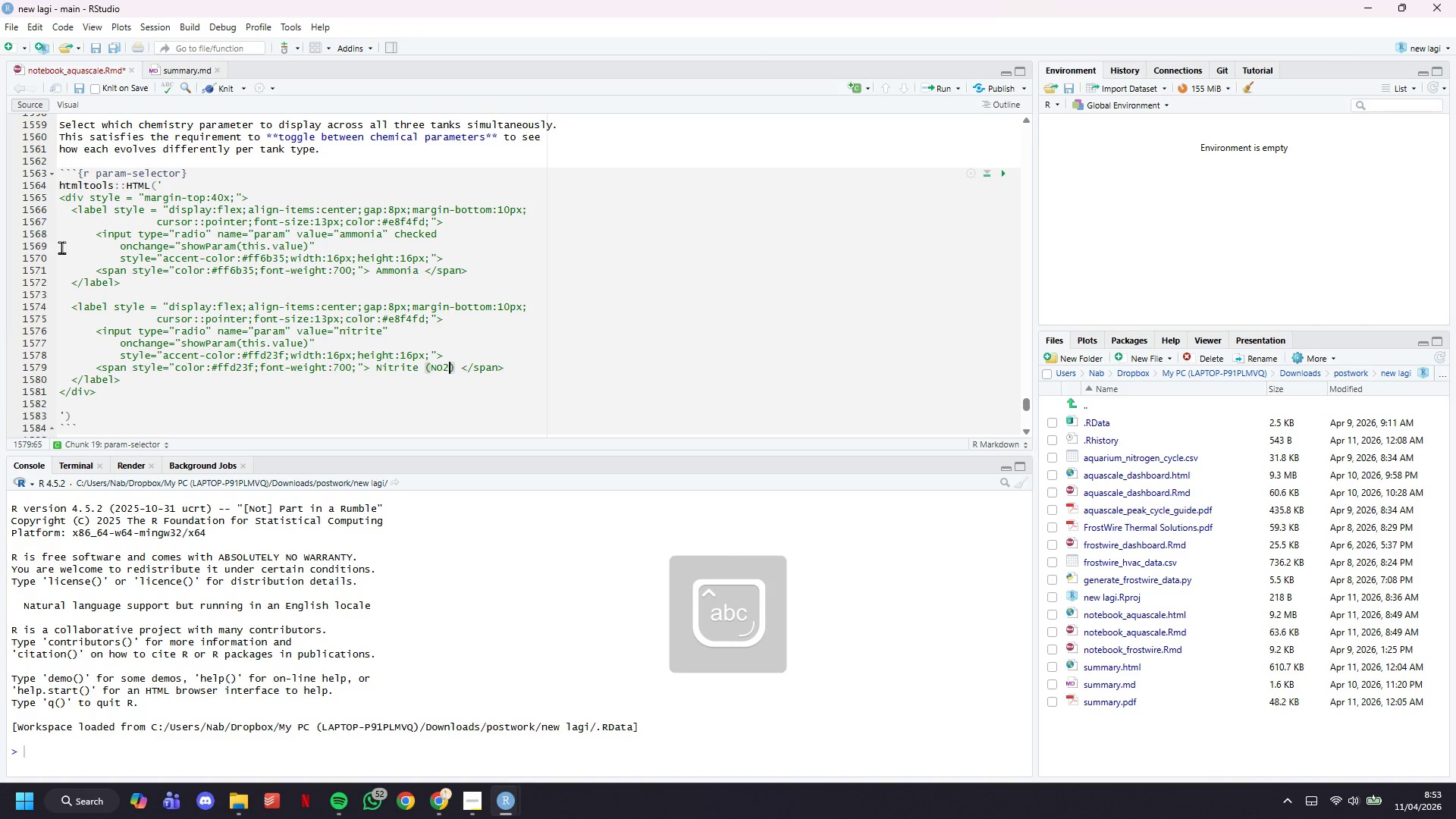 
hold_key(key=ControlLeft, duration=0.58)
 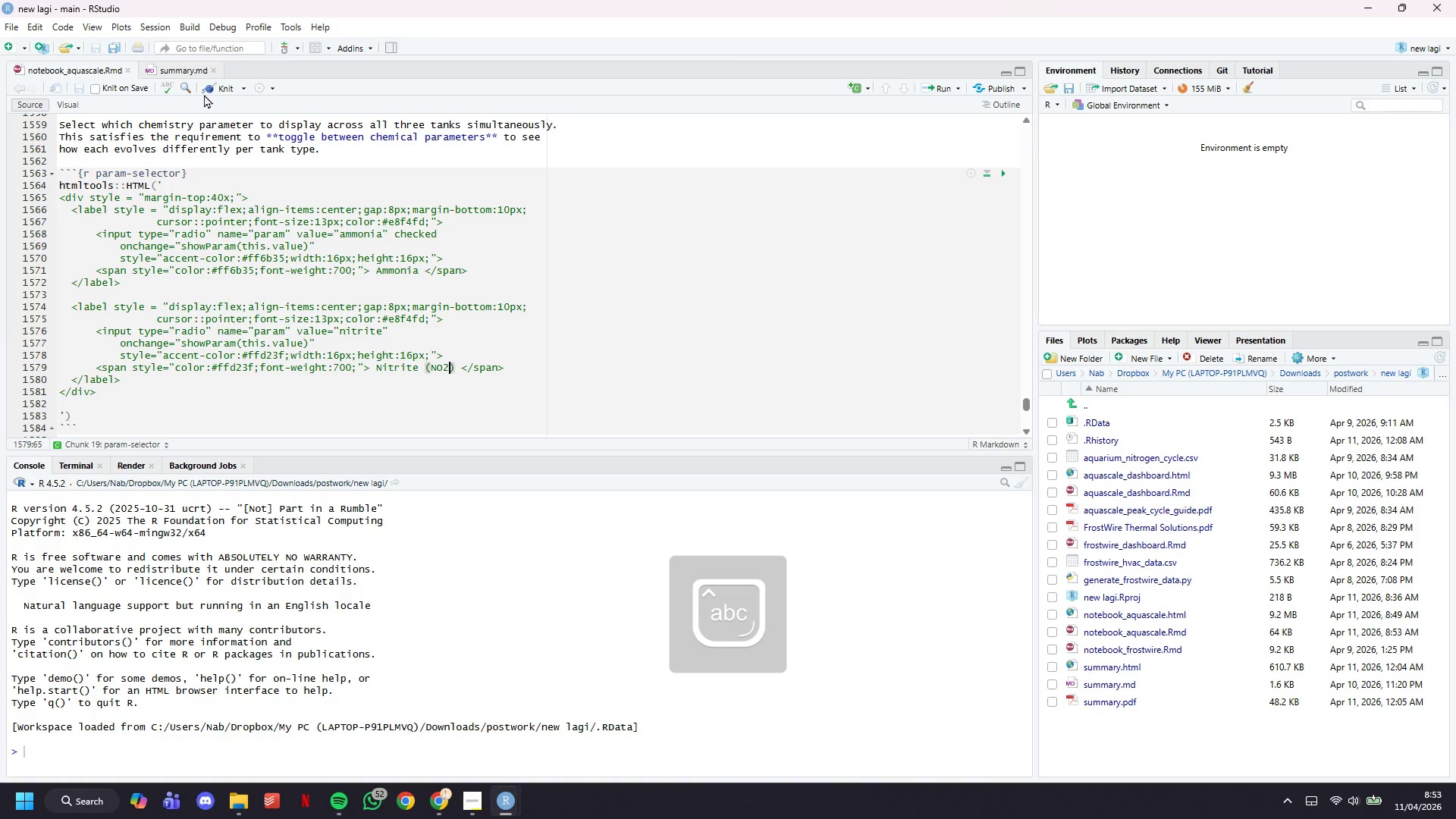 
hold_key(key=S, duration=0.31)
 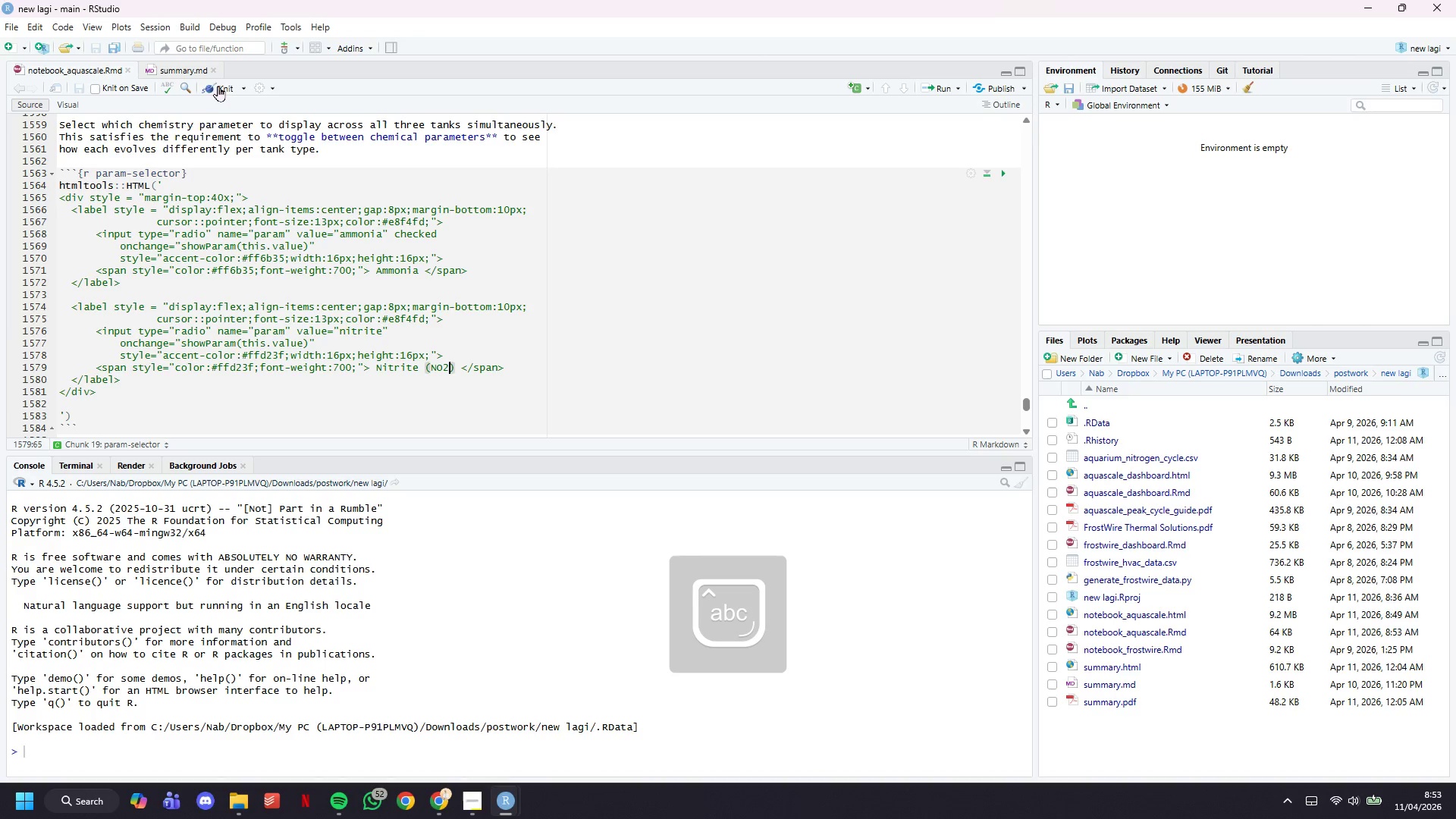 
left_click([222, 83])
 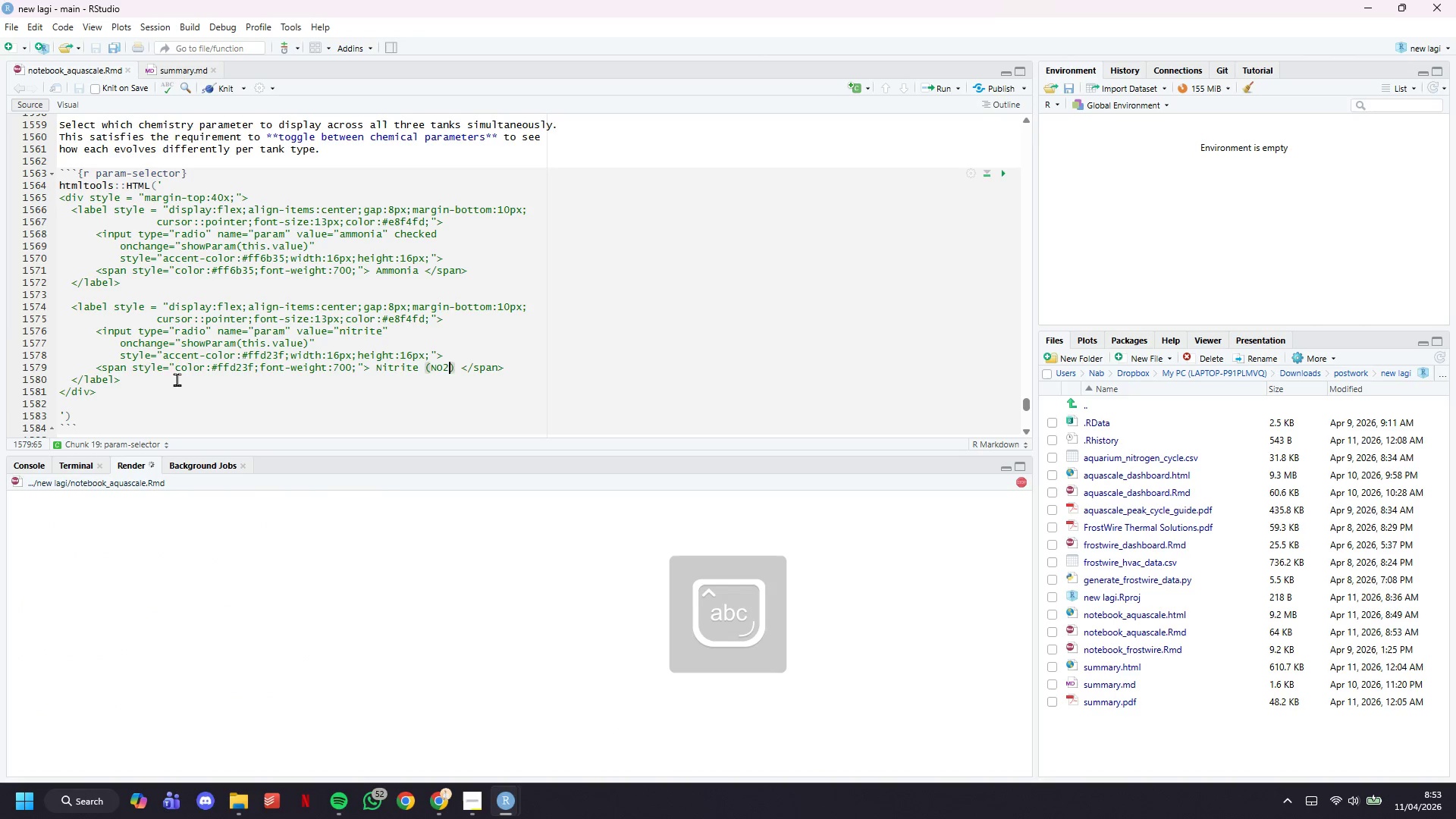 
left_click([170, 378])
 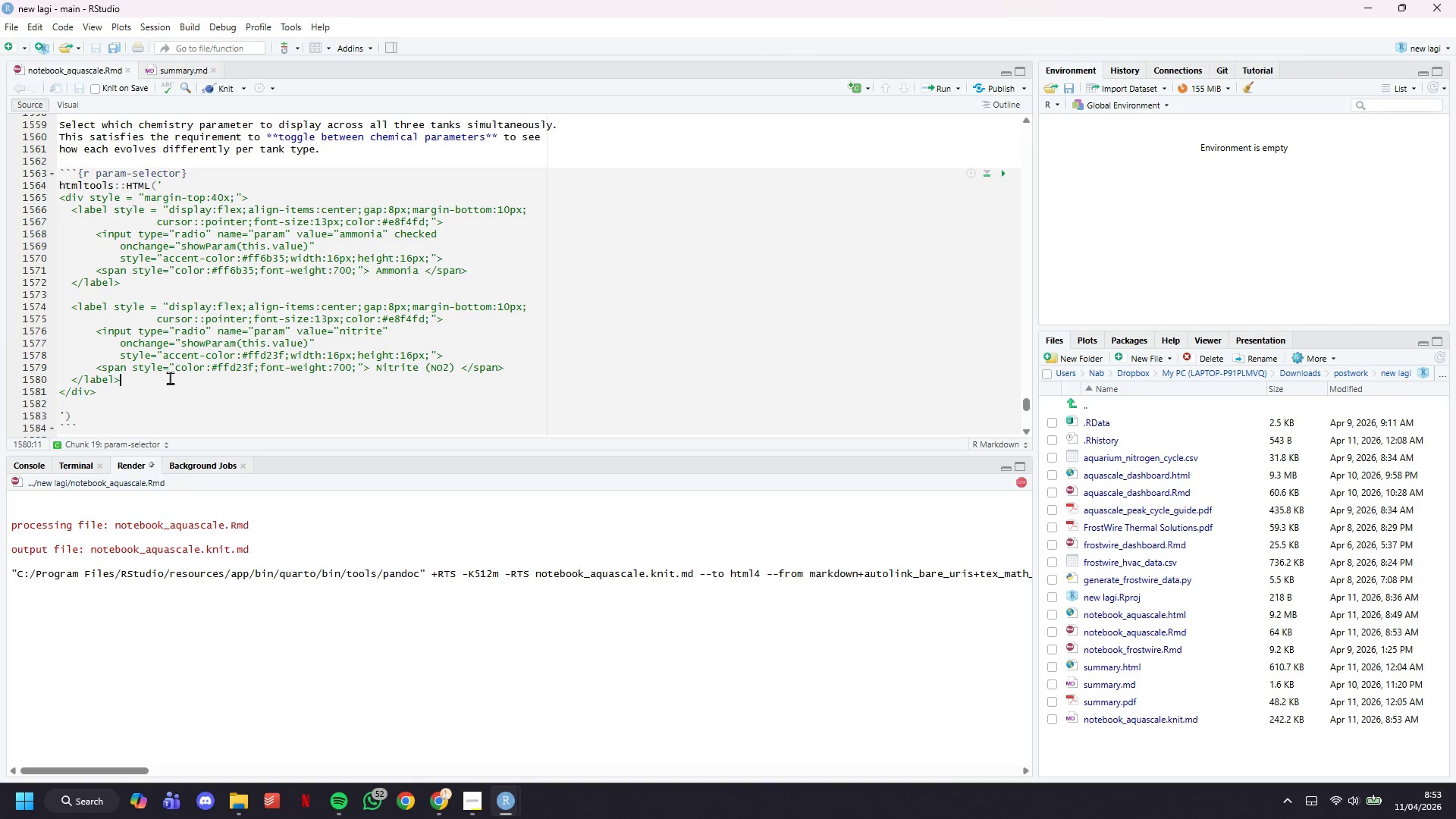 
wait(15.67)
 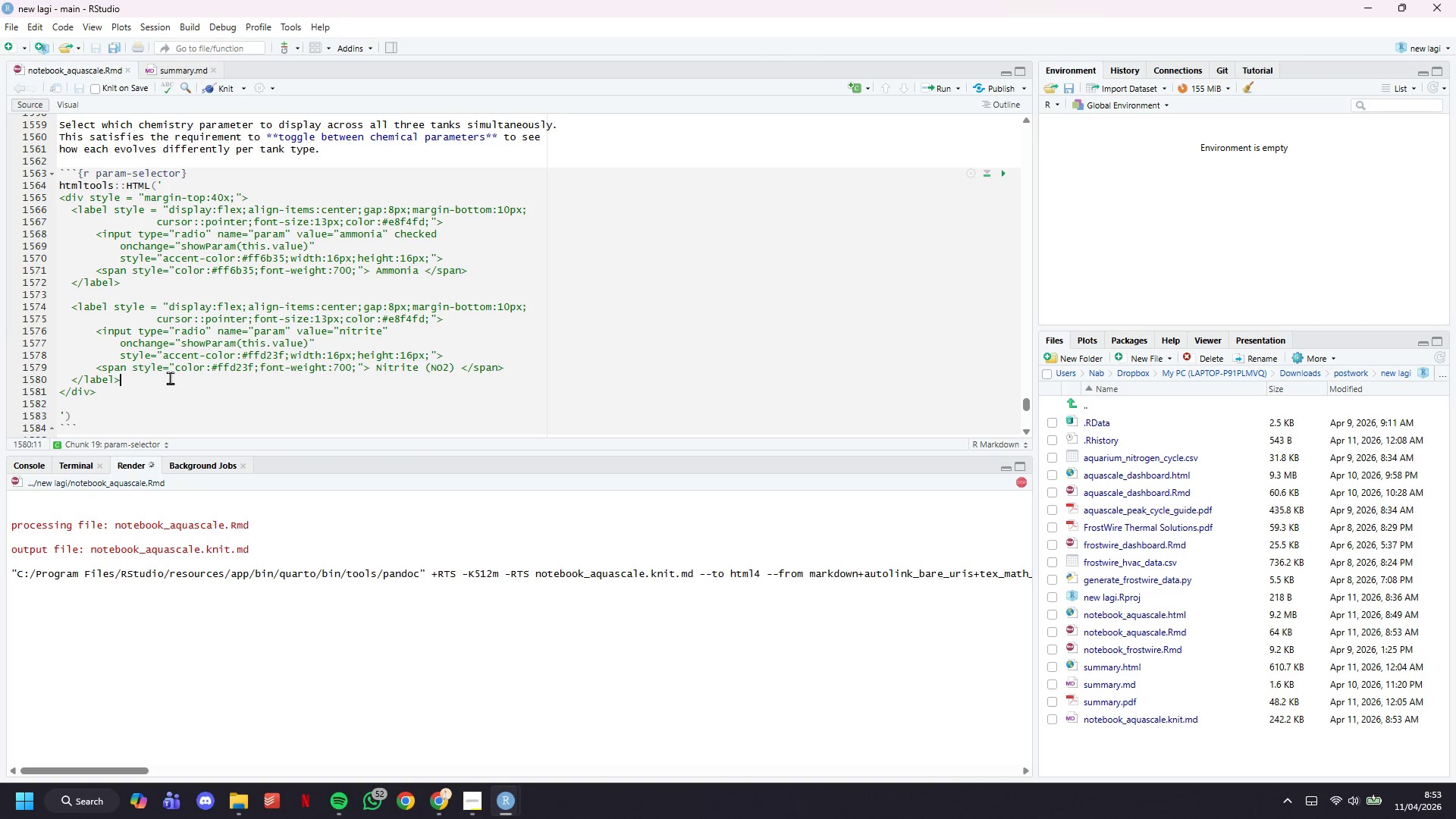 
left_click([305, 304])
 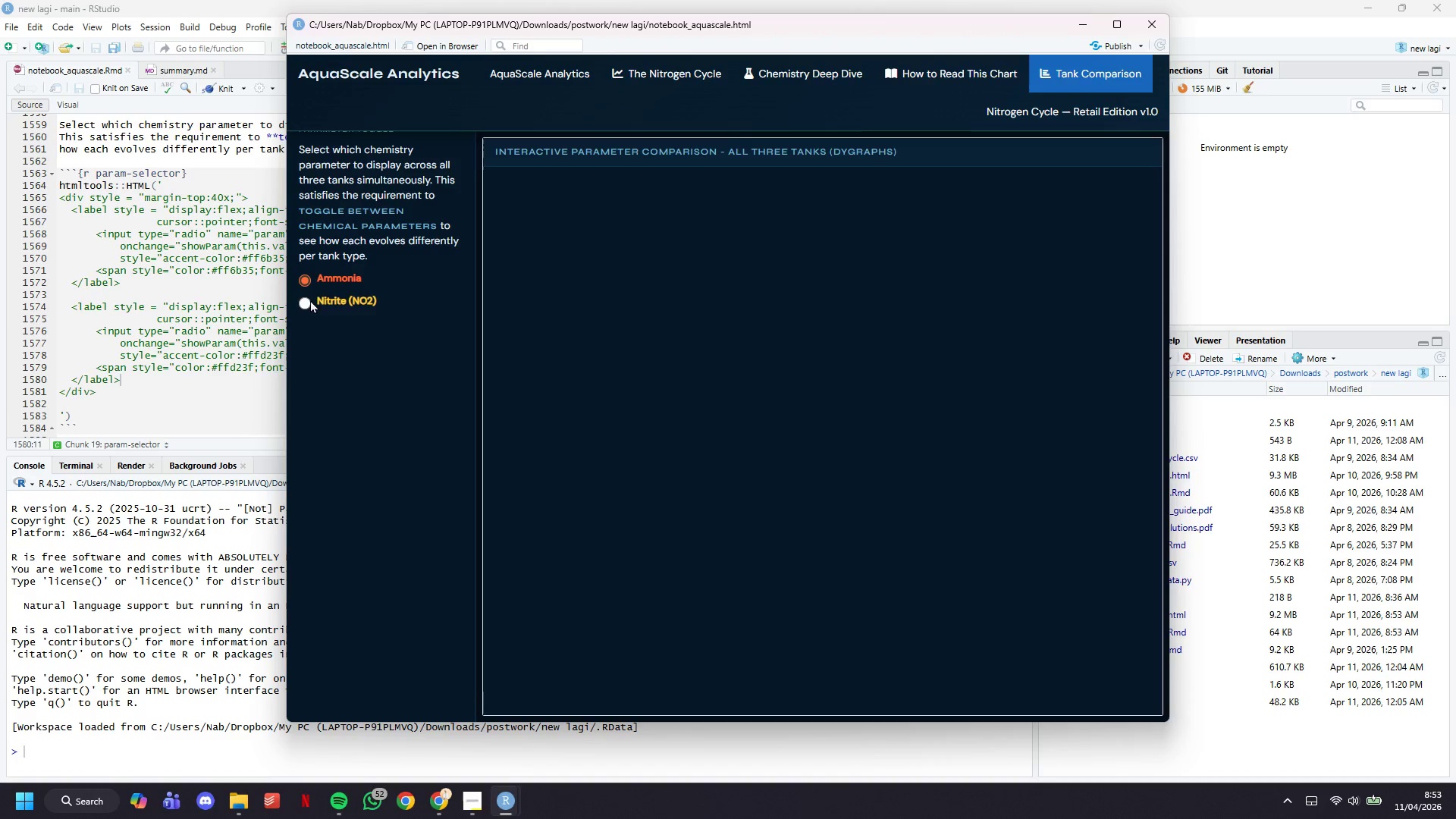 
left_click([306, 303])
 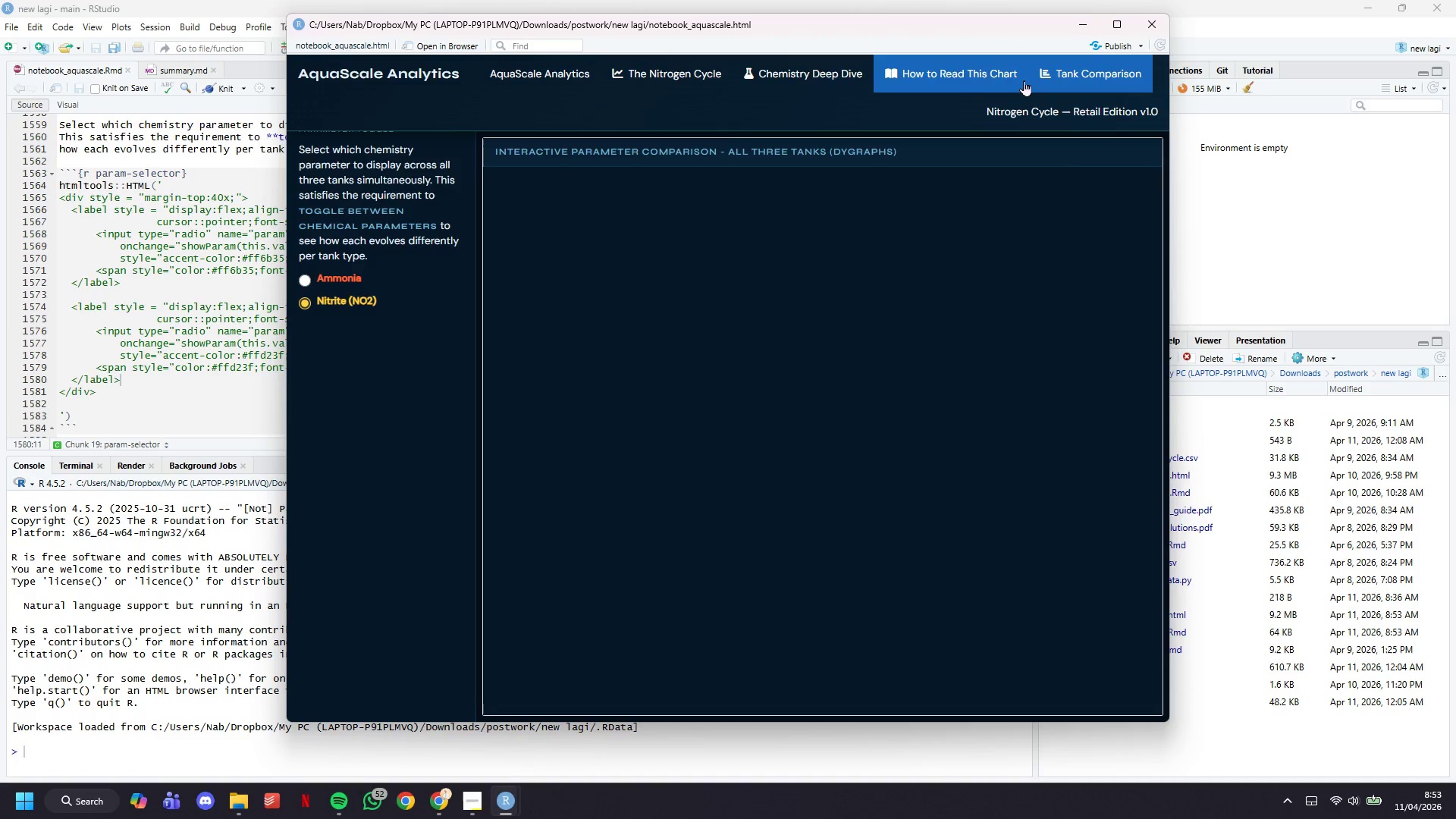 
left_click([1002, 77])
 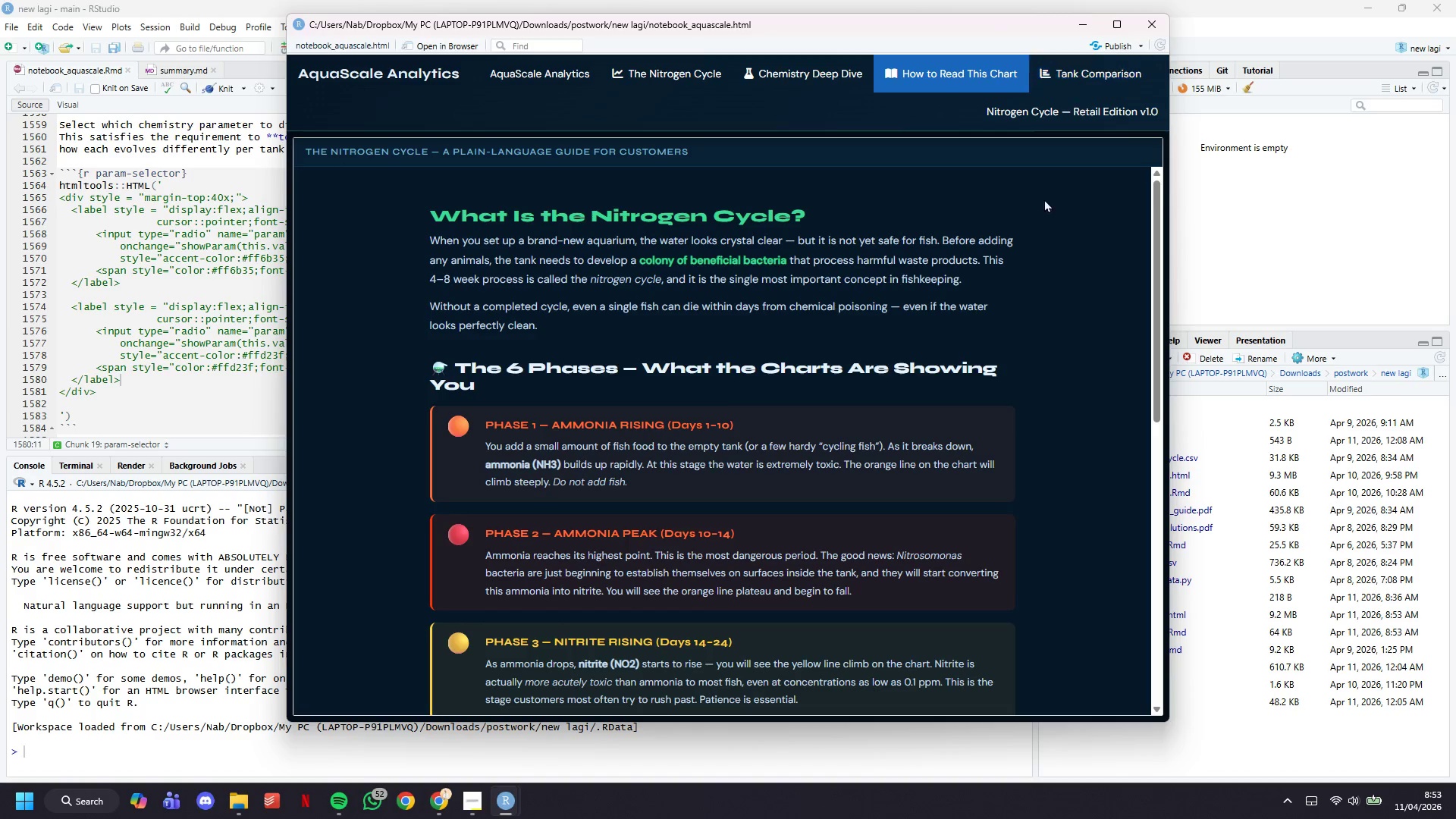 
scroll: coordinate [1037, 235], scroll_direction: down, amount: 3.0
 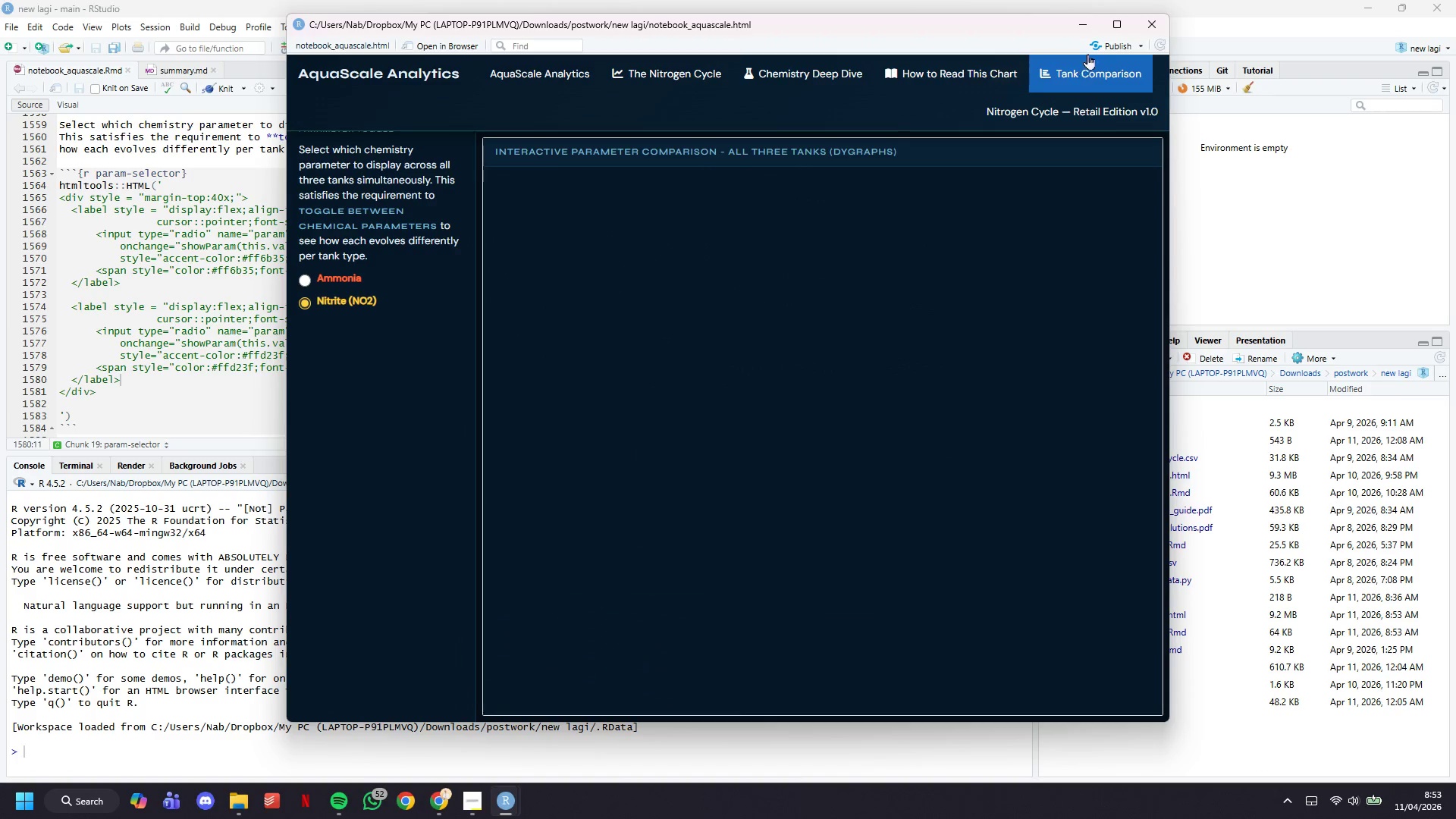 
double_click([1075, 20])
 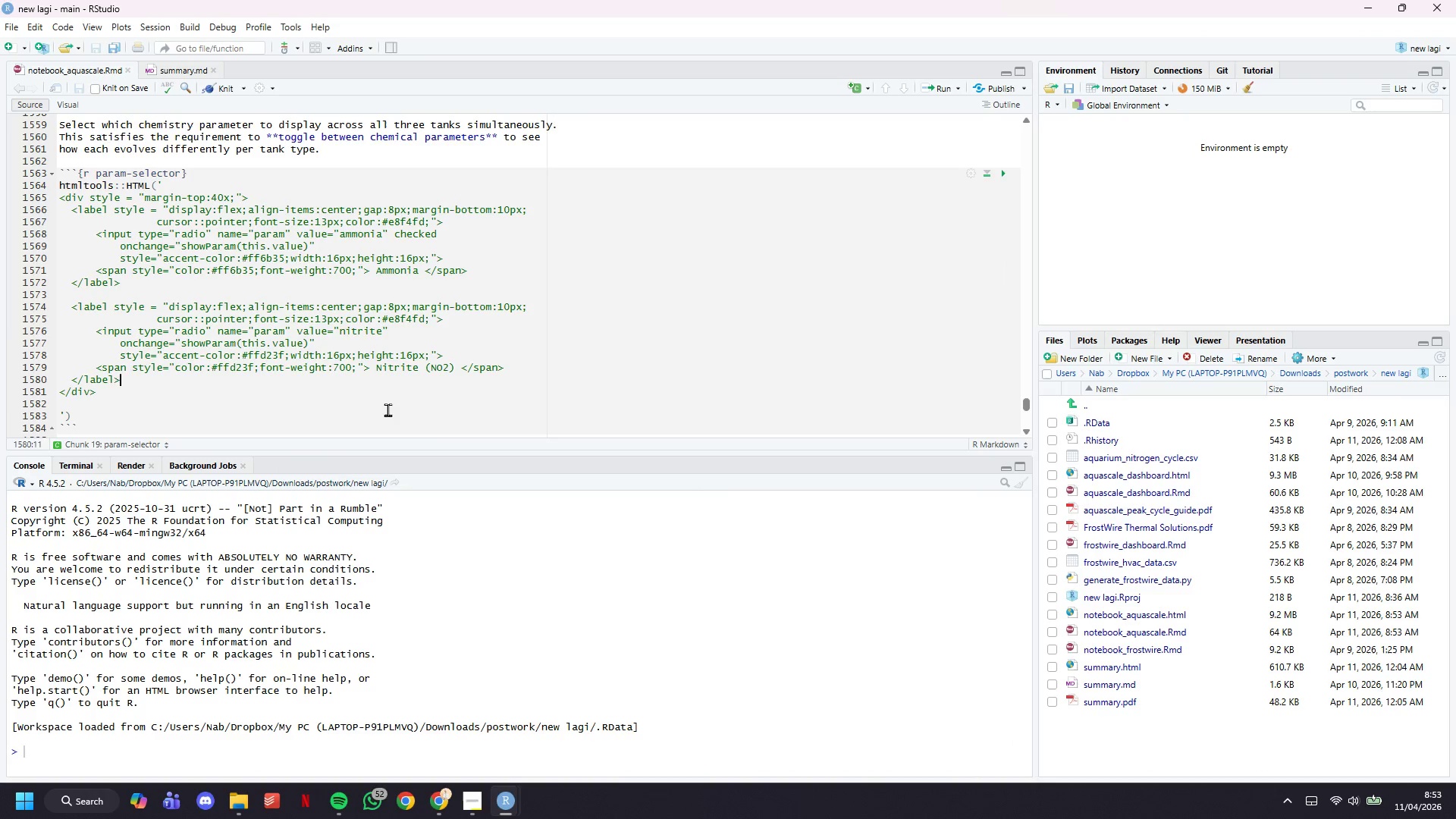 
key(Enter)
 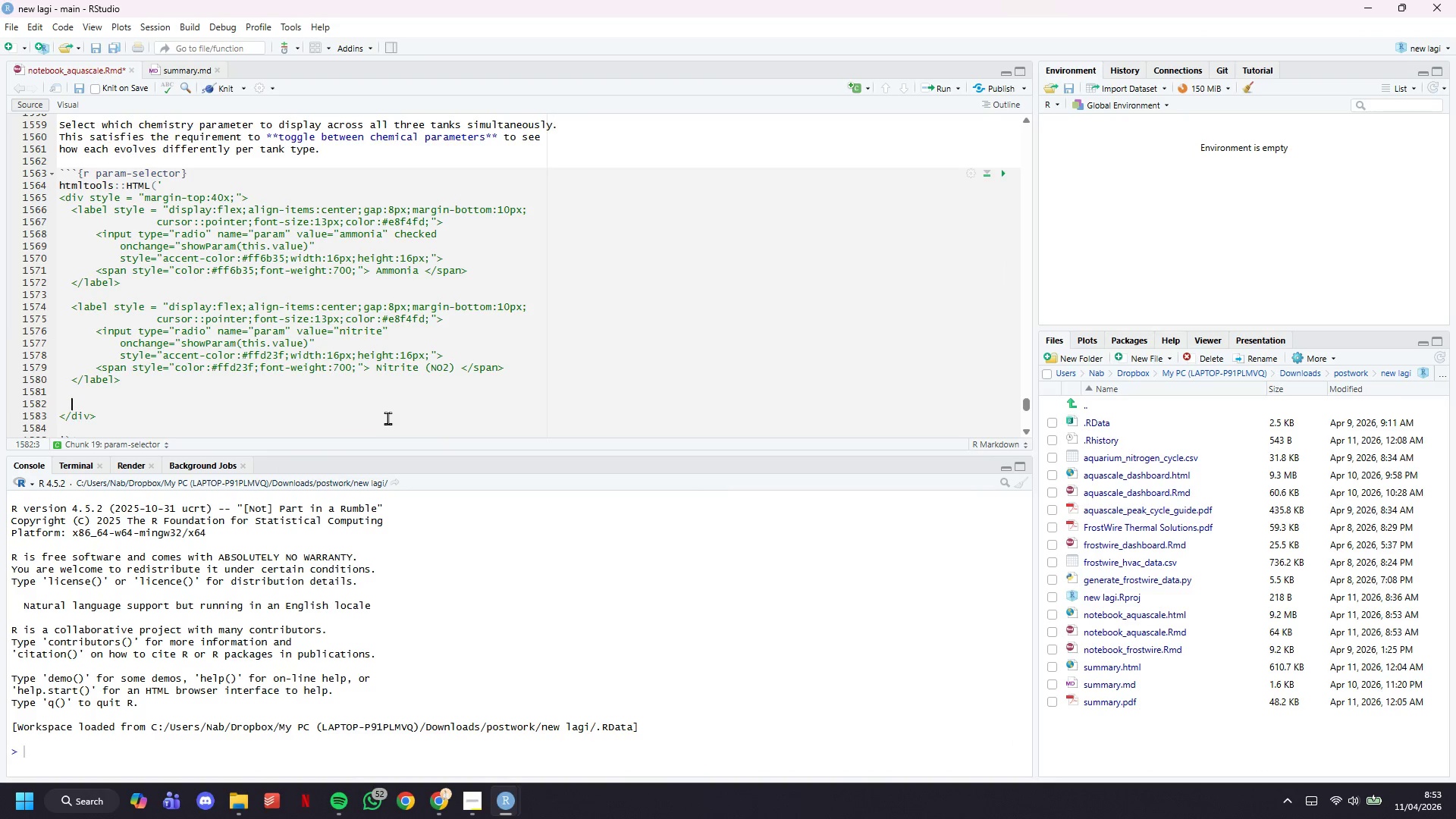 
key(Enter)
 